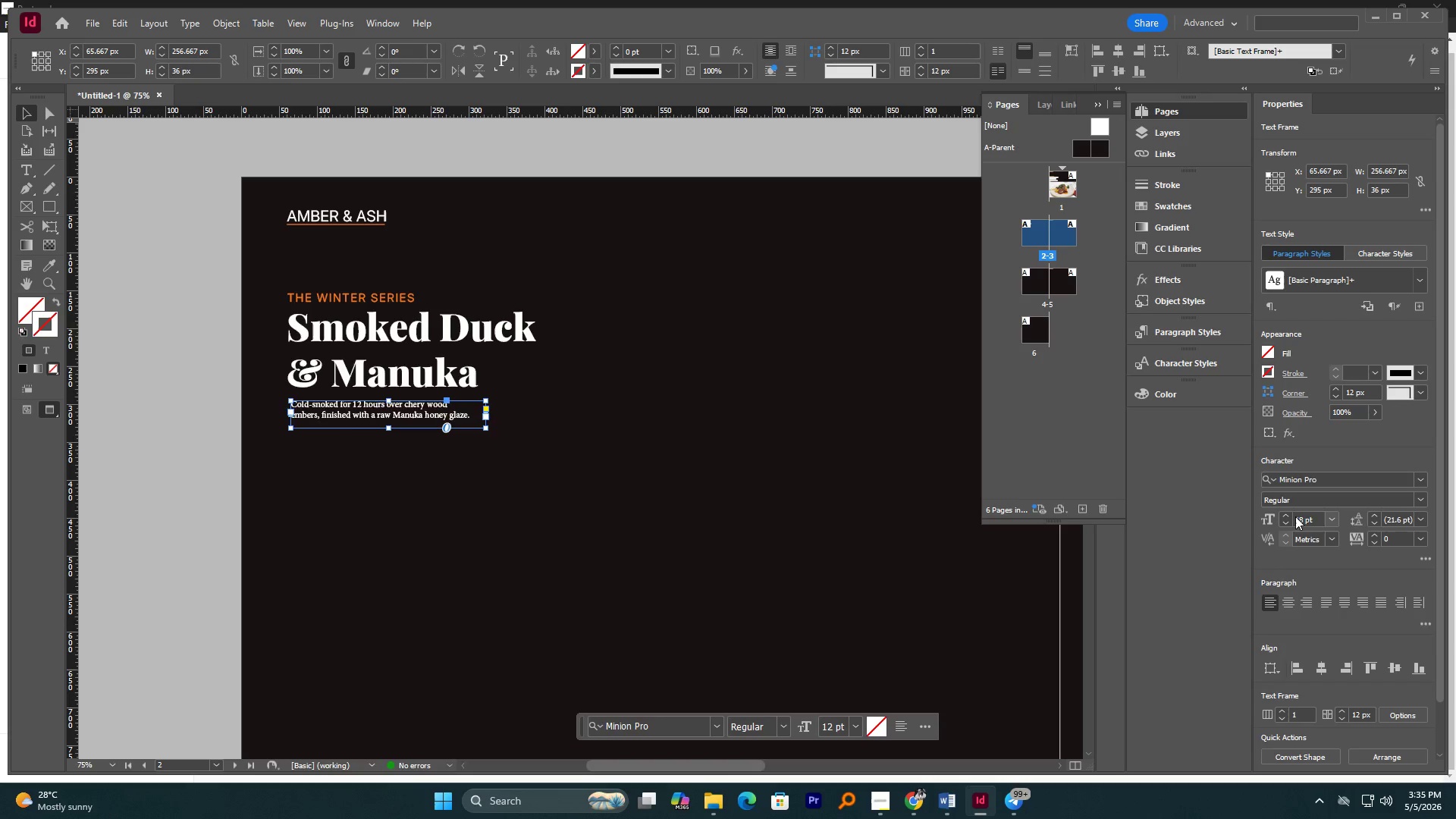 
key(NumpadEnter)
 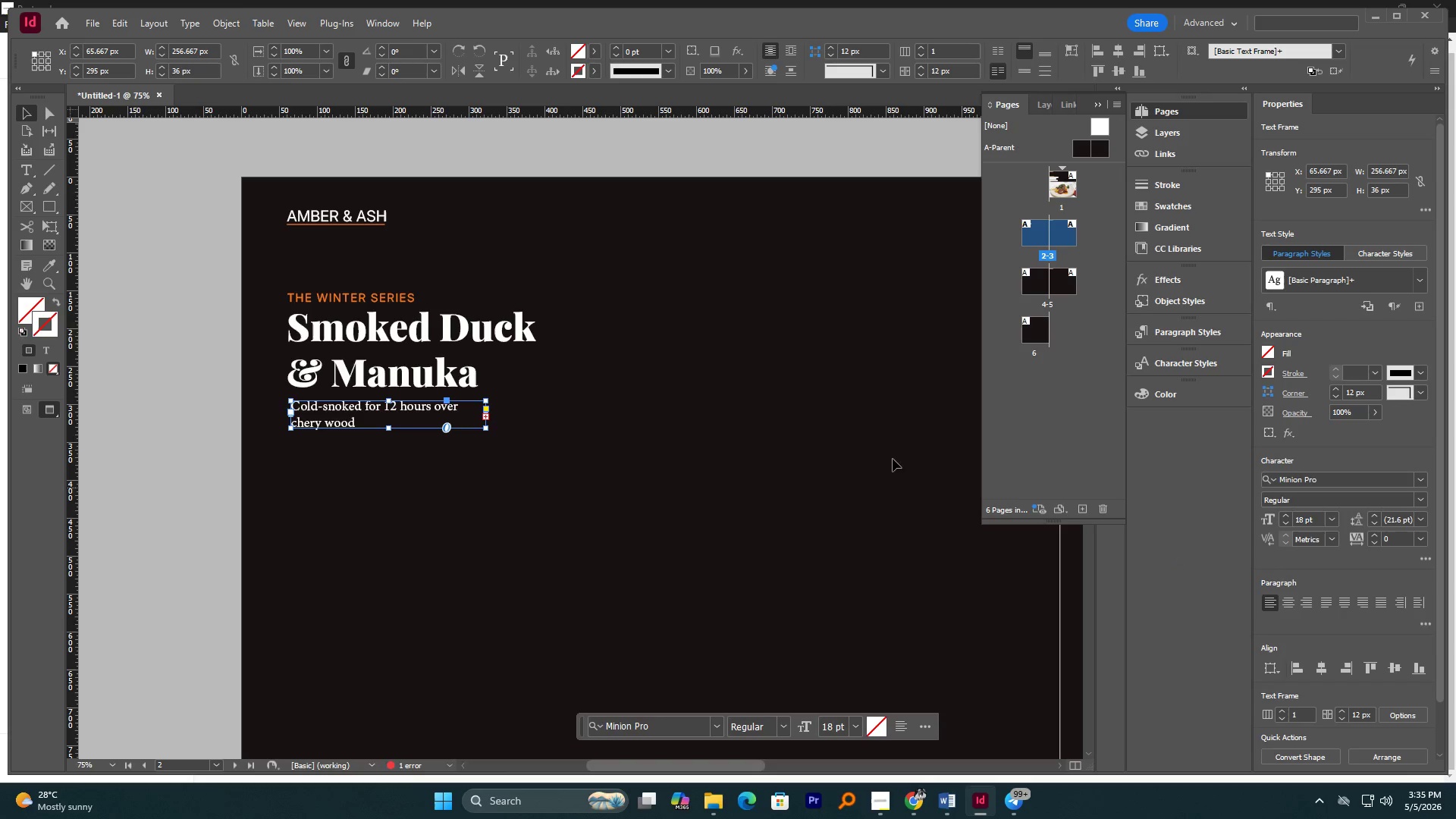 
hold_key(key=AltLeft, duration=0.52)
scroll: coordinate [459, 416], scroll_direction: up, amount: 1.0
 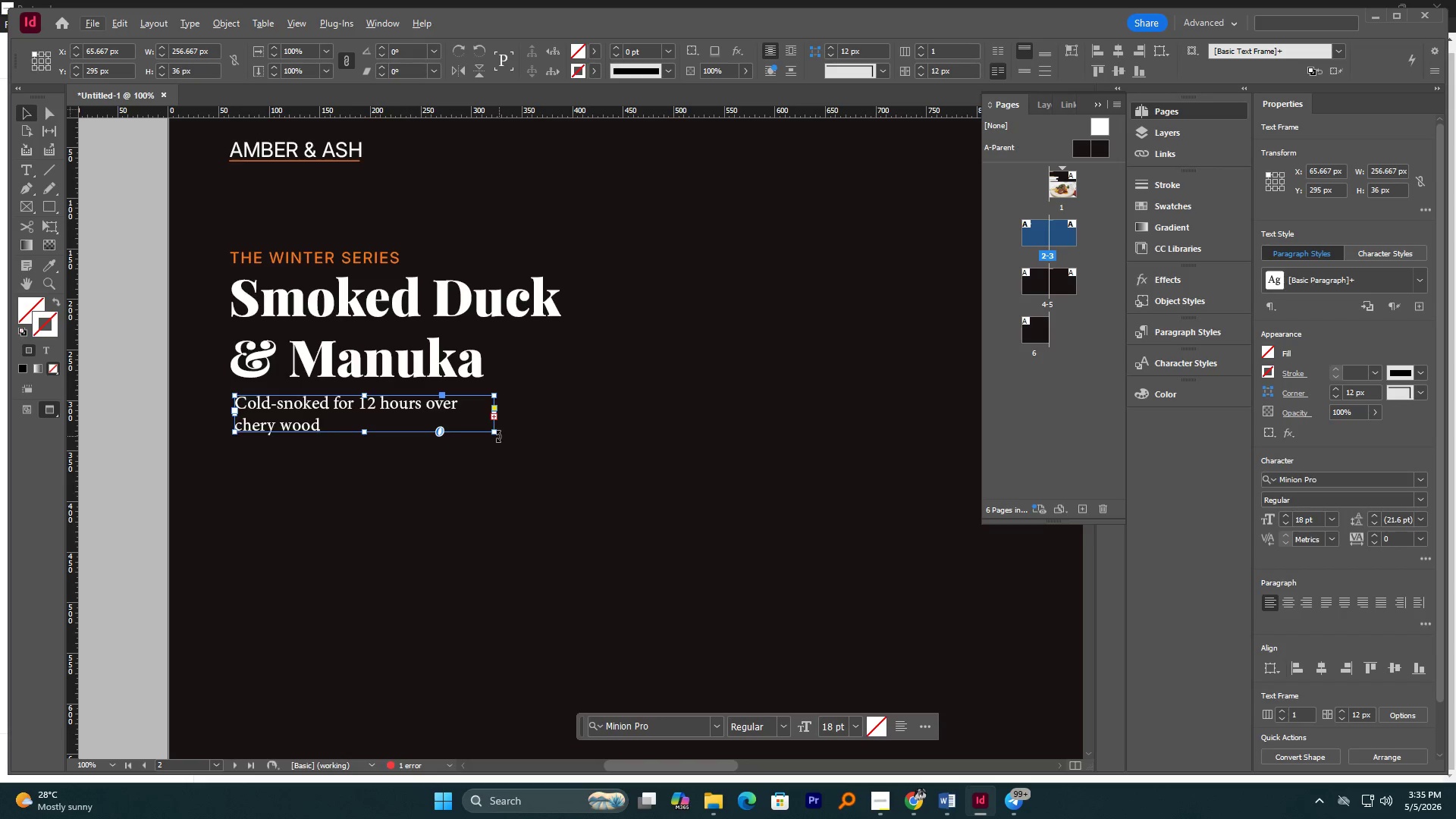 
left_click_drag(start_coordinate=[497, 433], to_coordinate=[556, 438])
 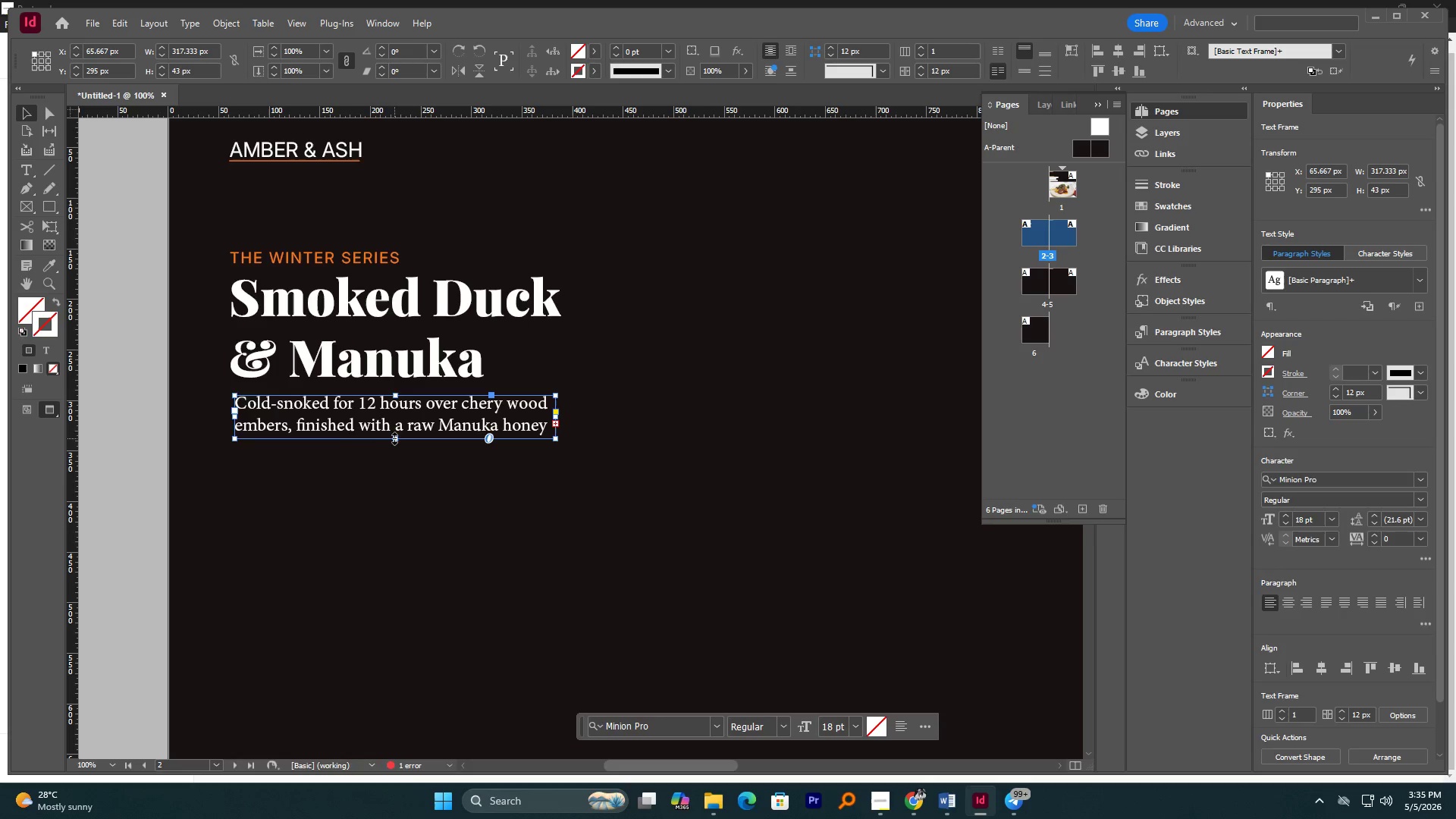 
left_click_drag(start_coordinate=[396, 438], to_coordinate=[397, 456])
 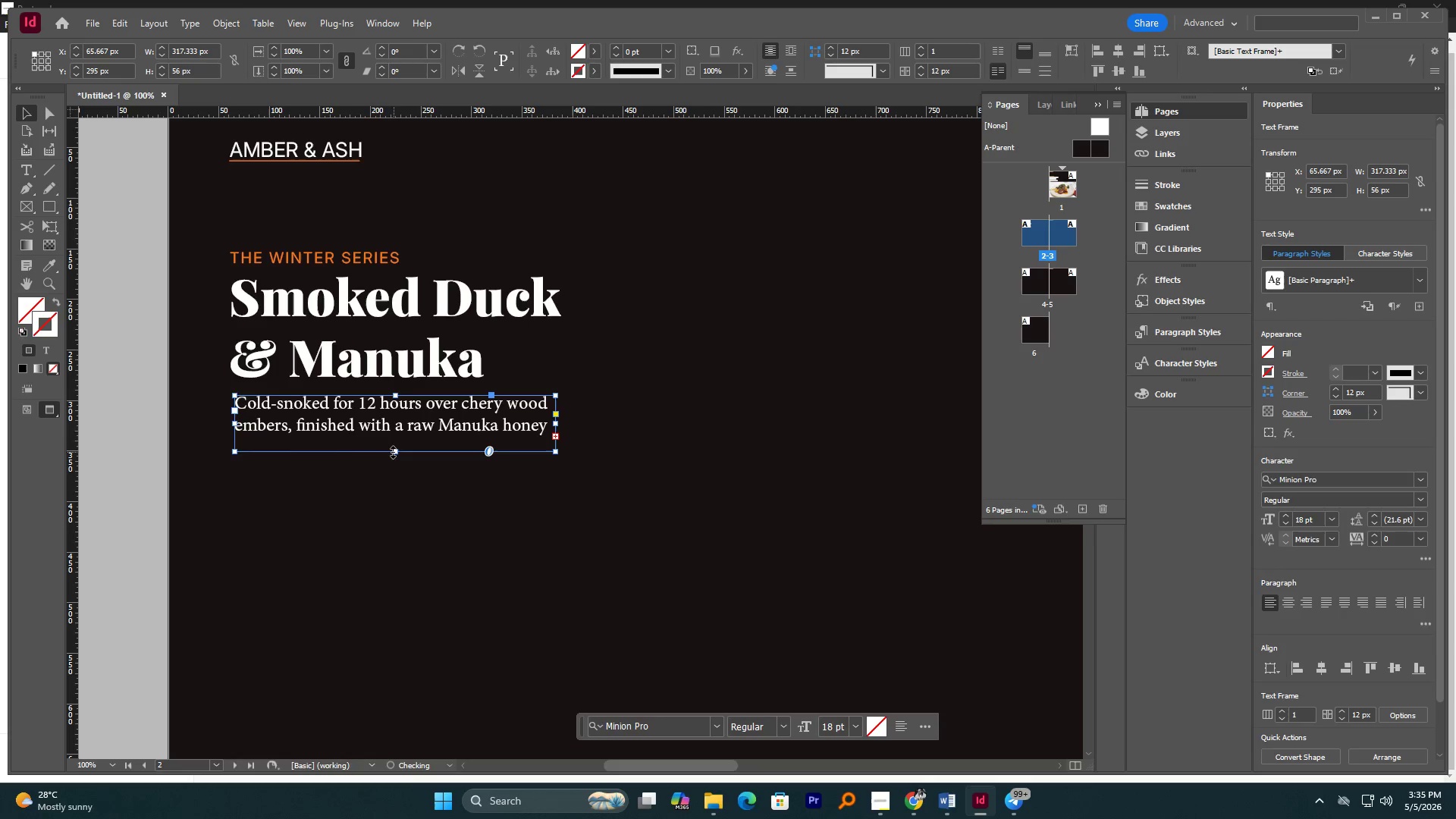 
left_click([125, 353])
 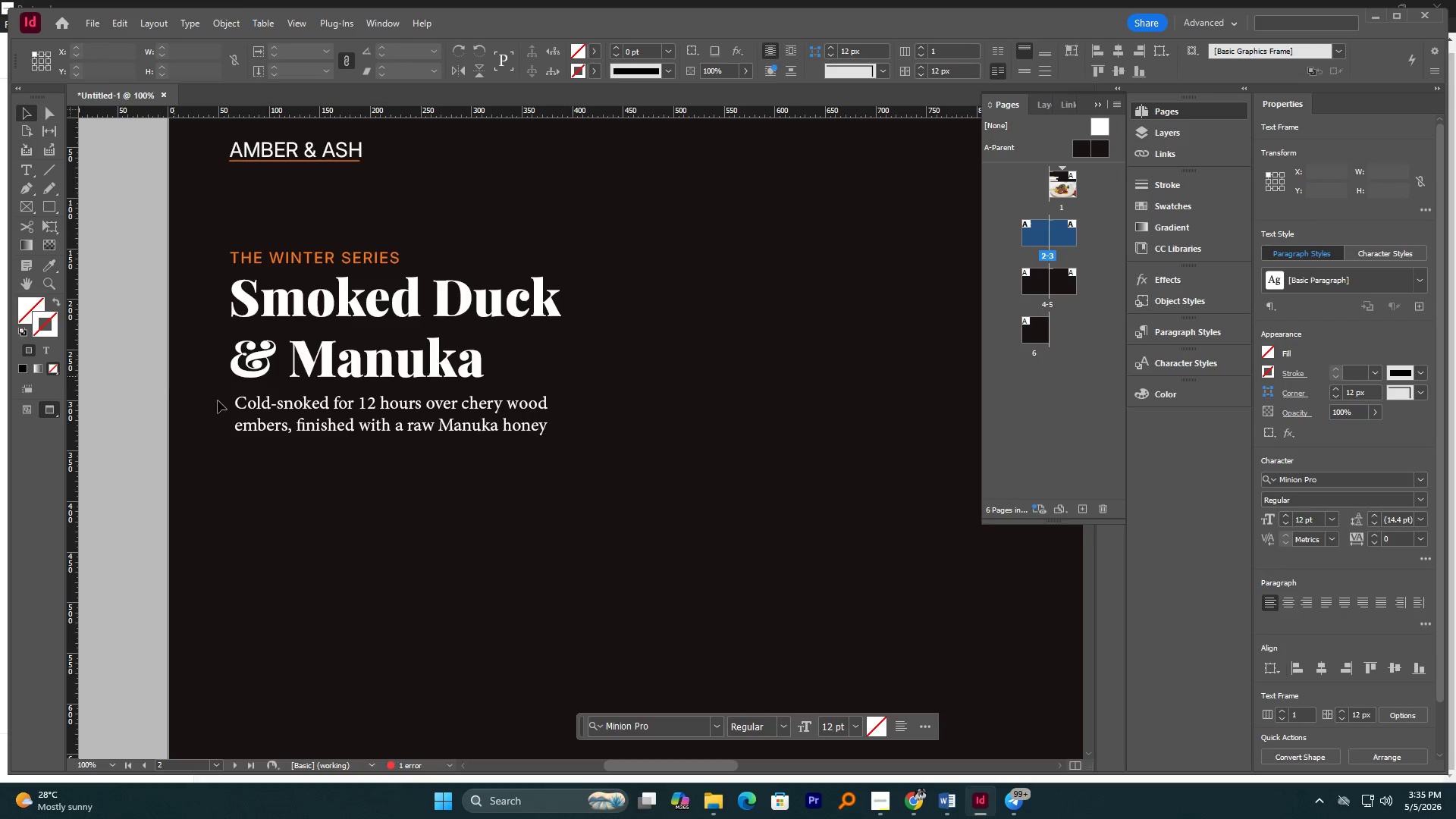 
scroll: coordinate [359, 503], scroll_direction: up, amount: 3.0
 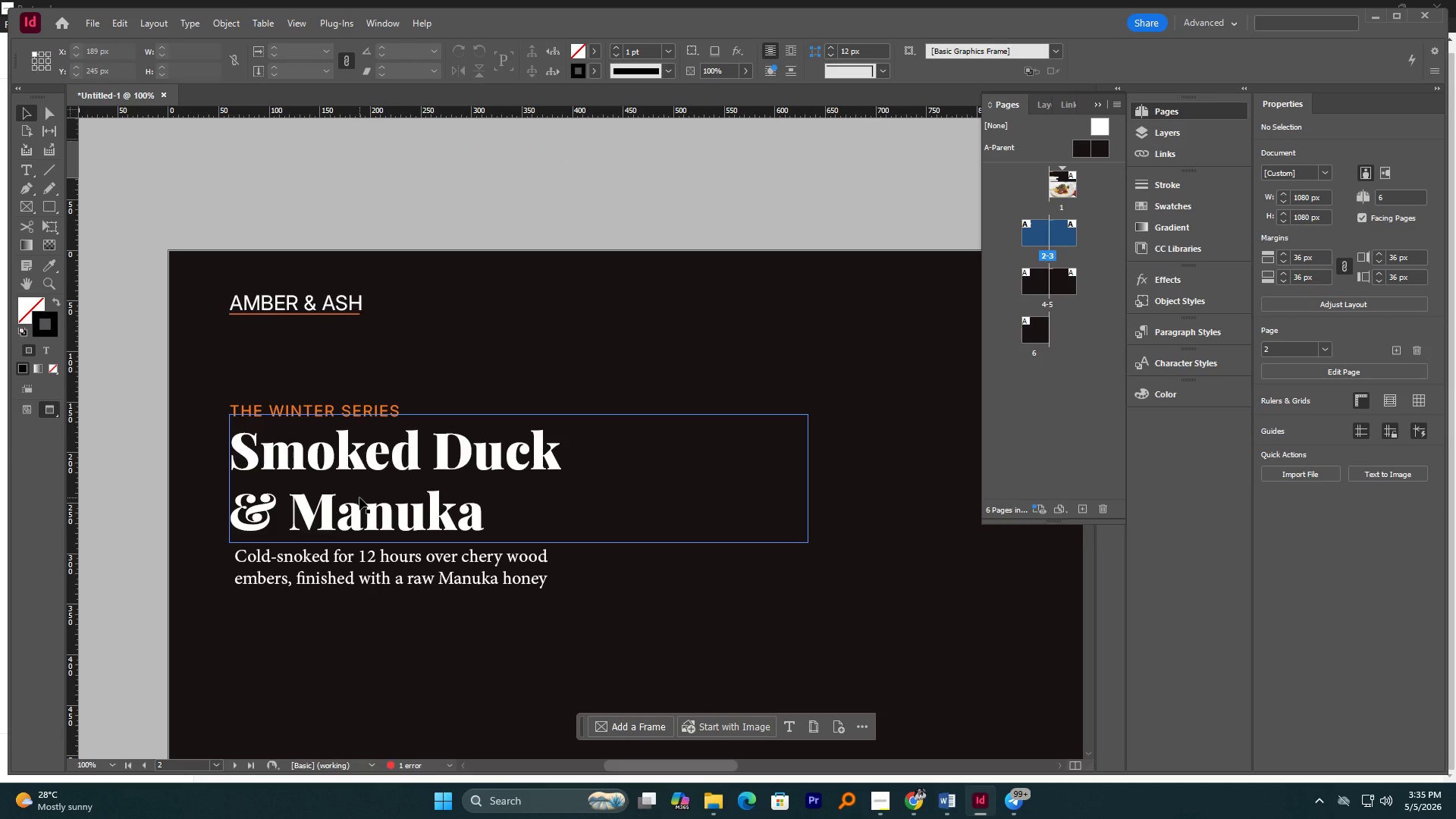 
wait(7.05)
 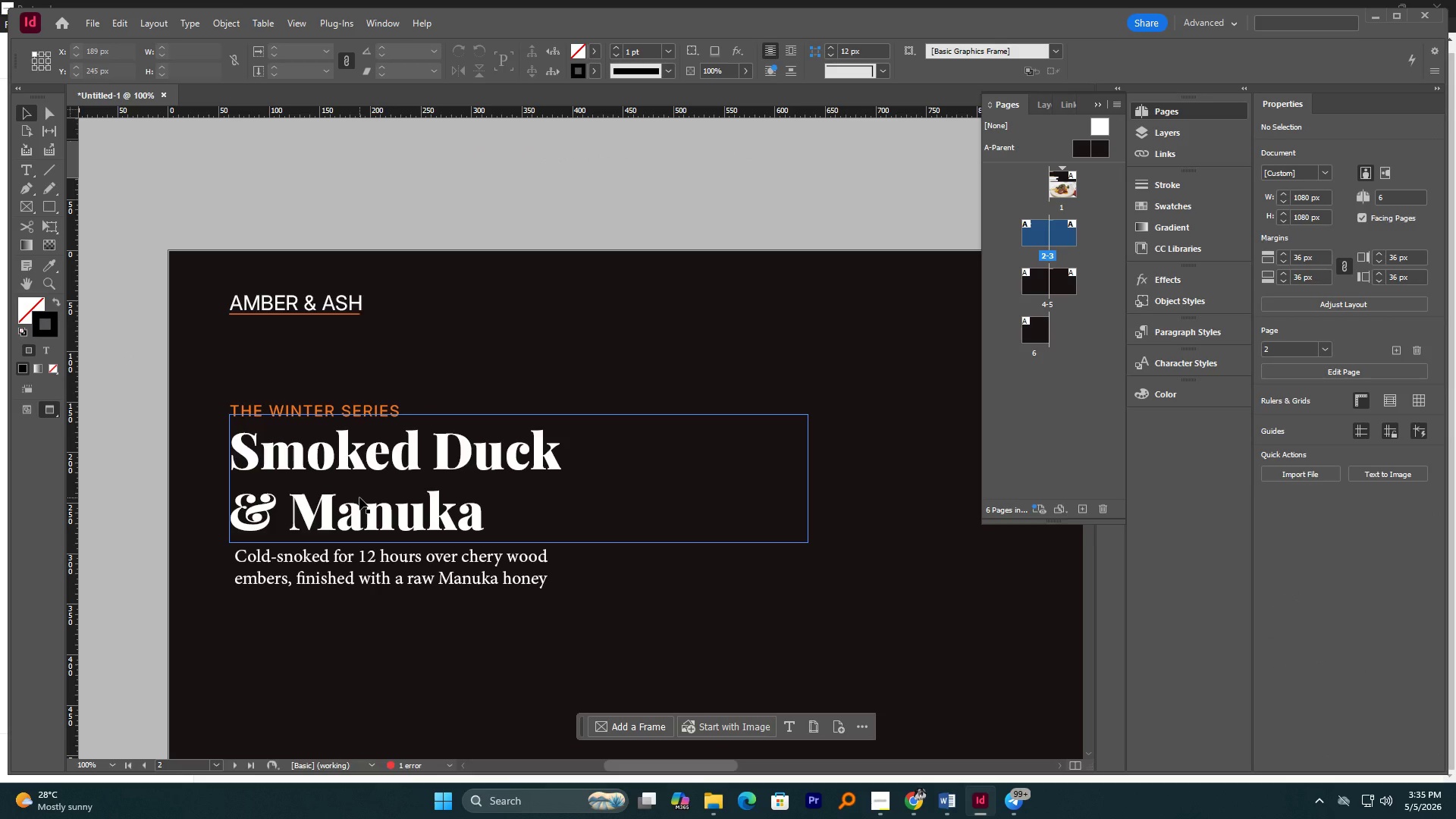 
double_click([297, 416])
 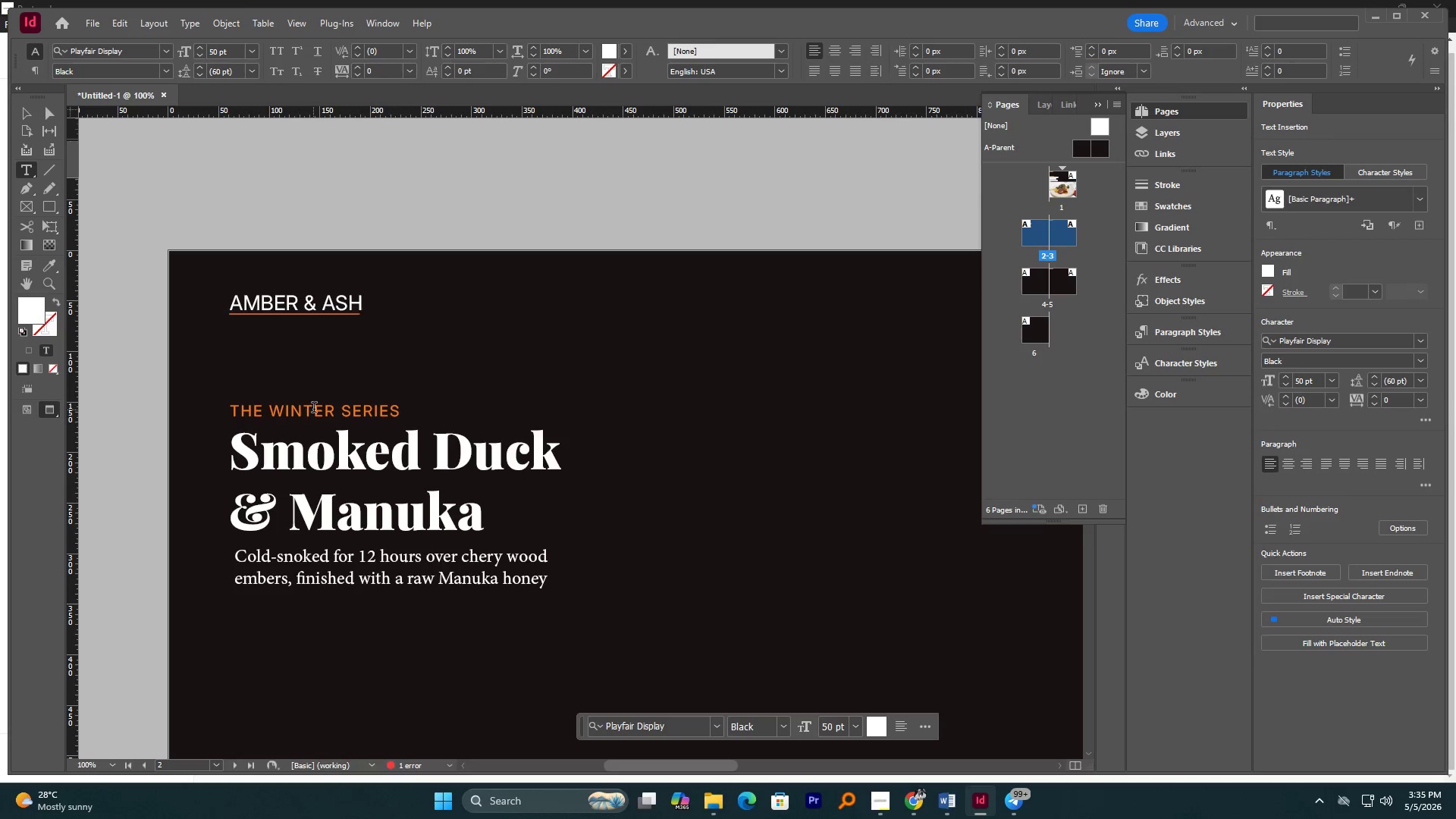 
left_click([314, 409])
 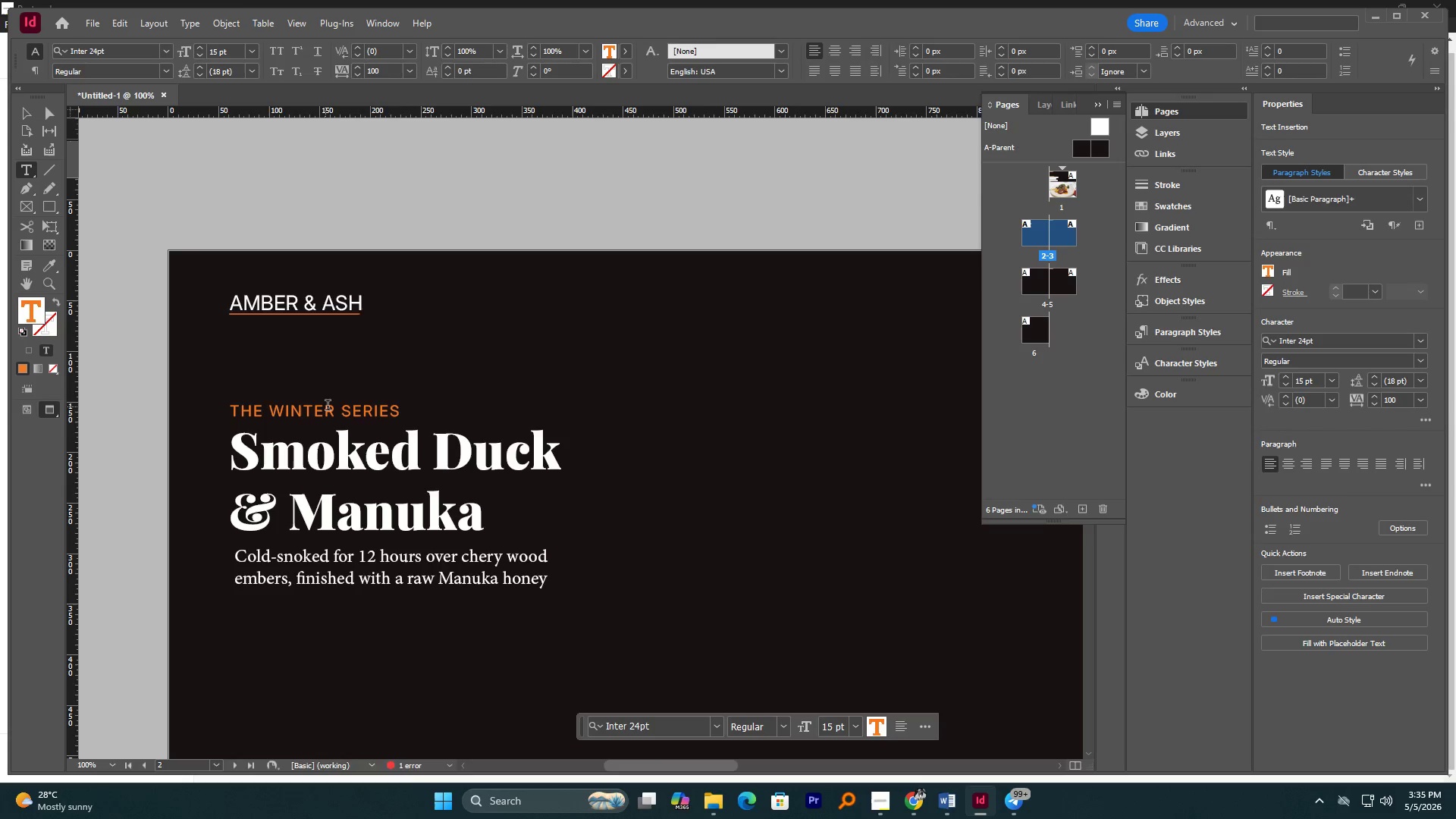 
key(Control+A)
 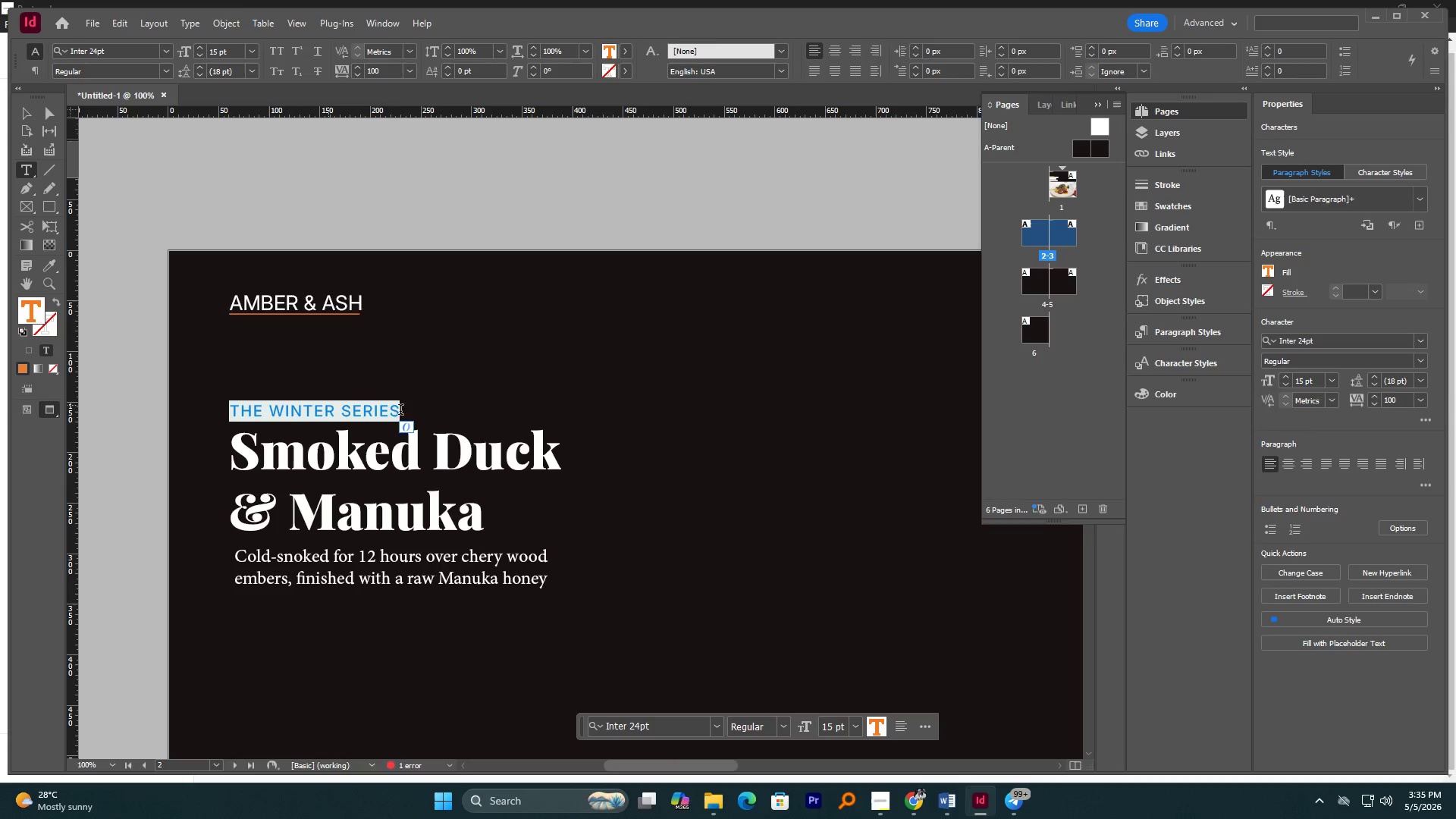 
hold_key(key=ShiftLeft, duration=0.38)
 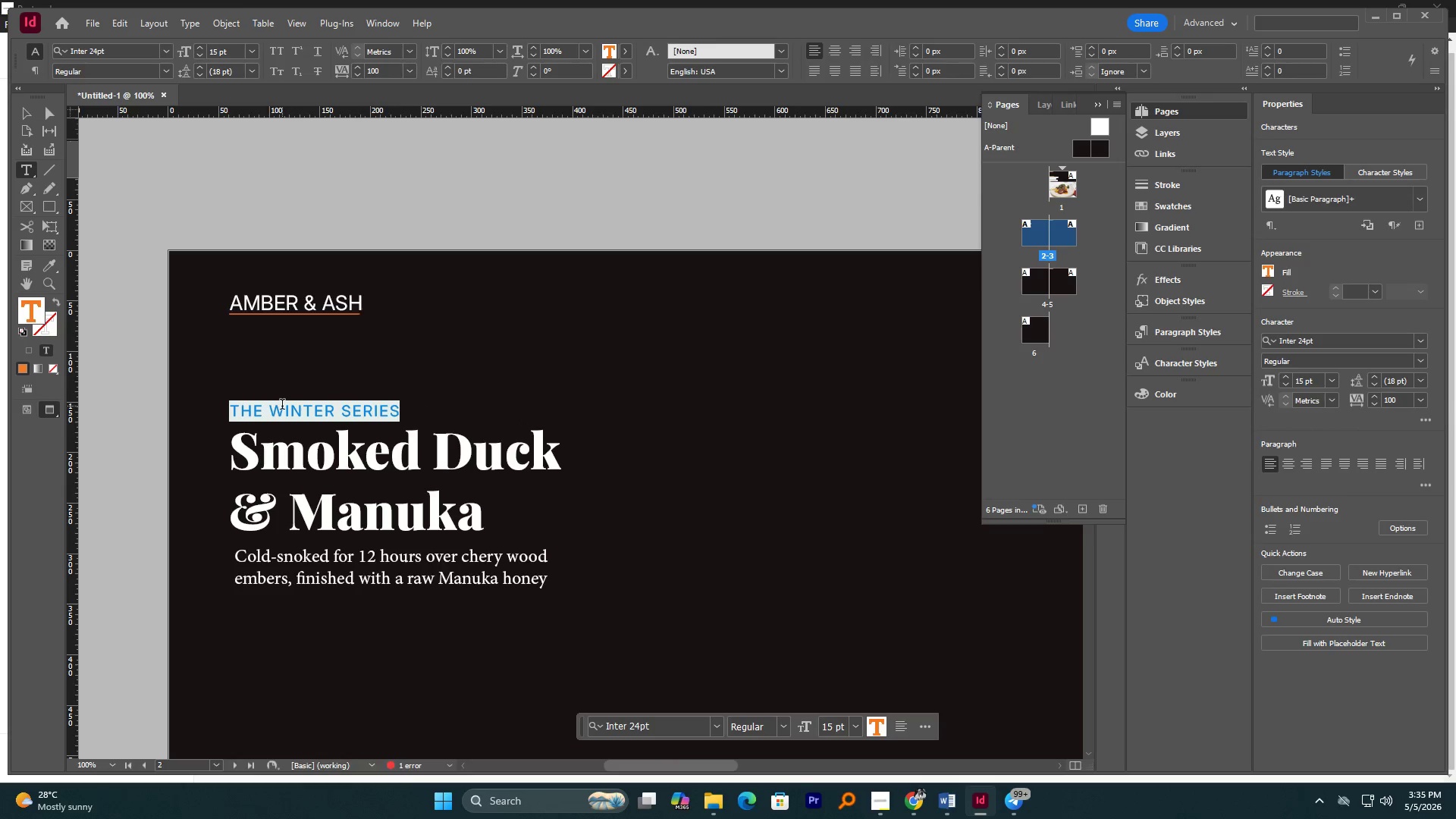 
left_click_drag(start_coordinate=[276, 406], to_coordinate=[474, 406])
 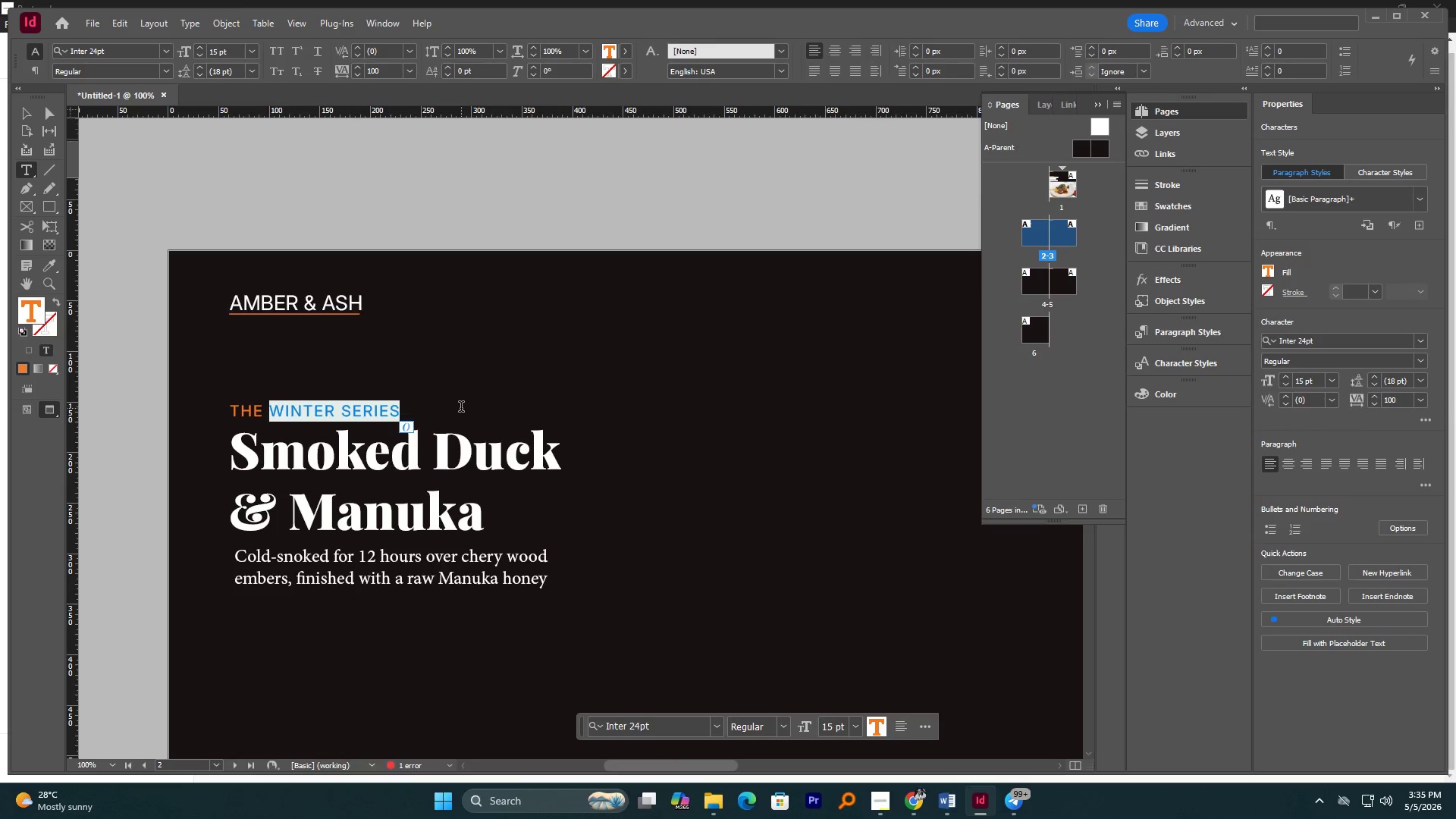 
type(Me)
key(Backspace)
type(ETHOO)
key(Backspace)
type(DE)
 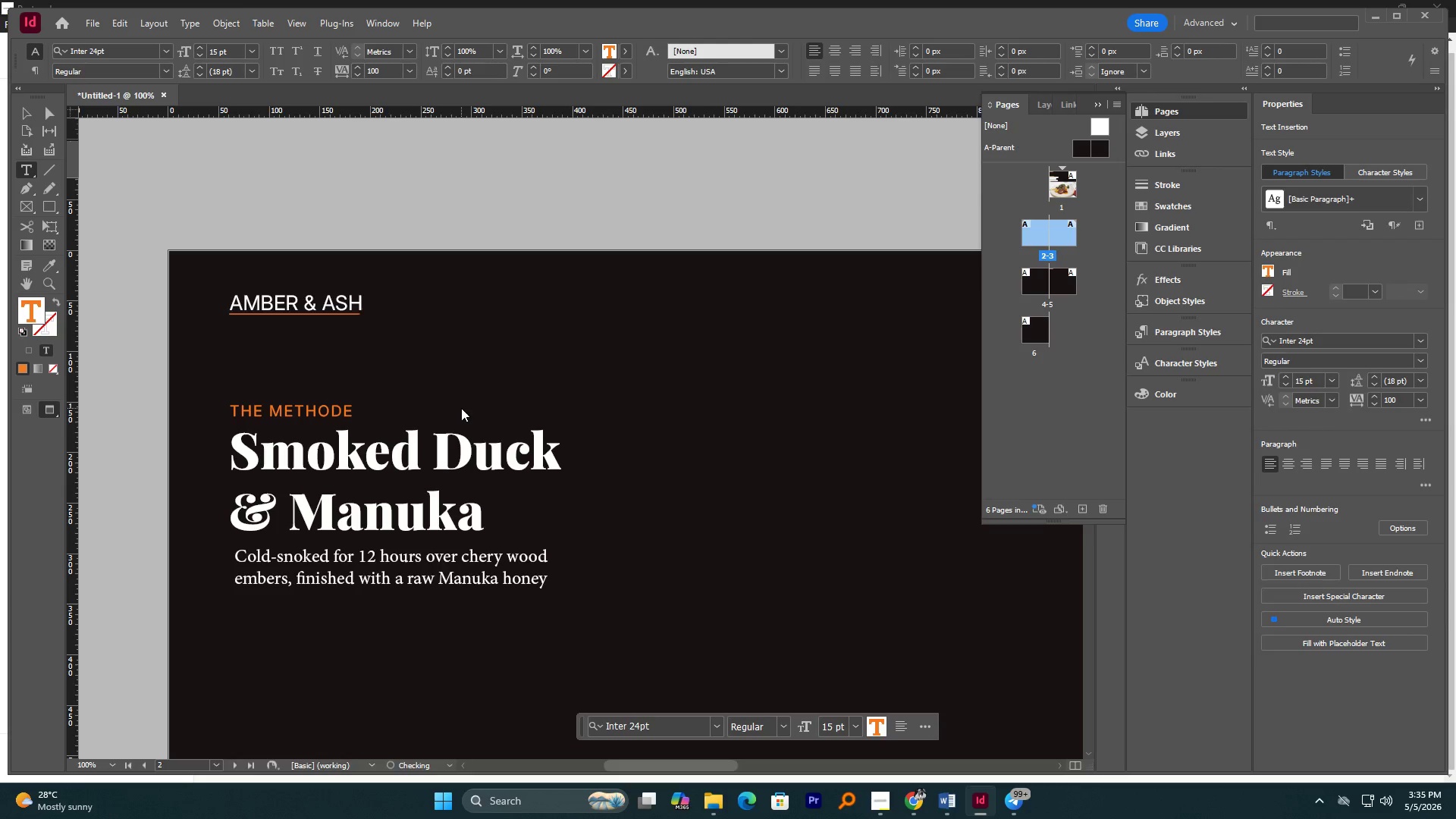 
left_click([328, 450])
 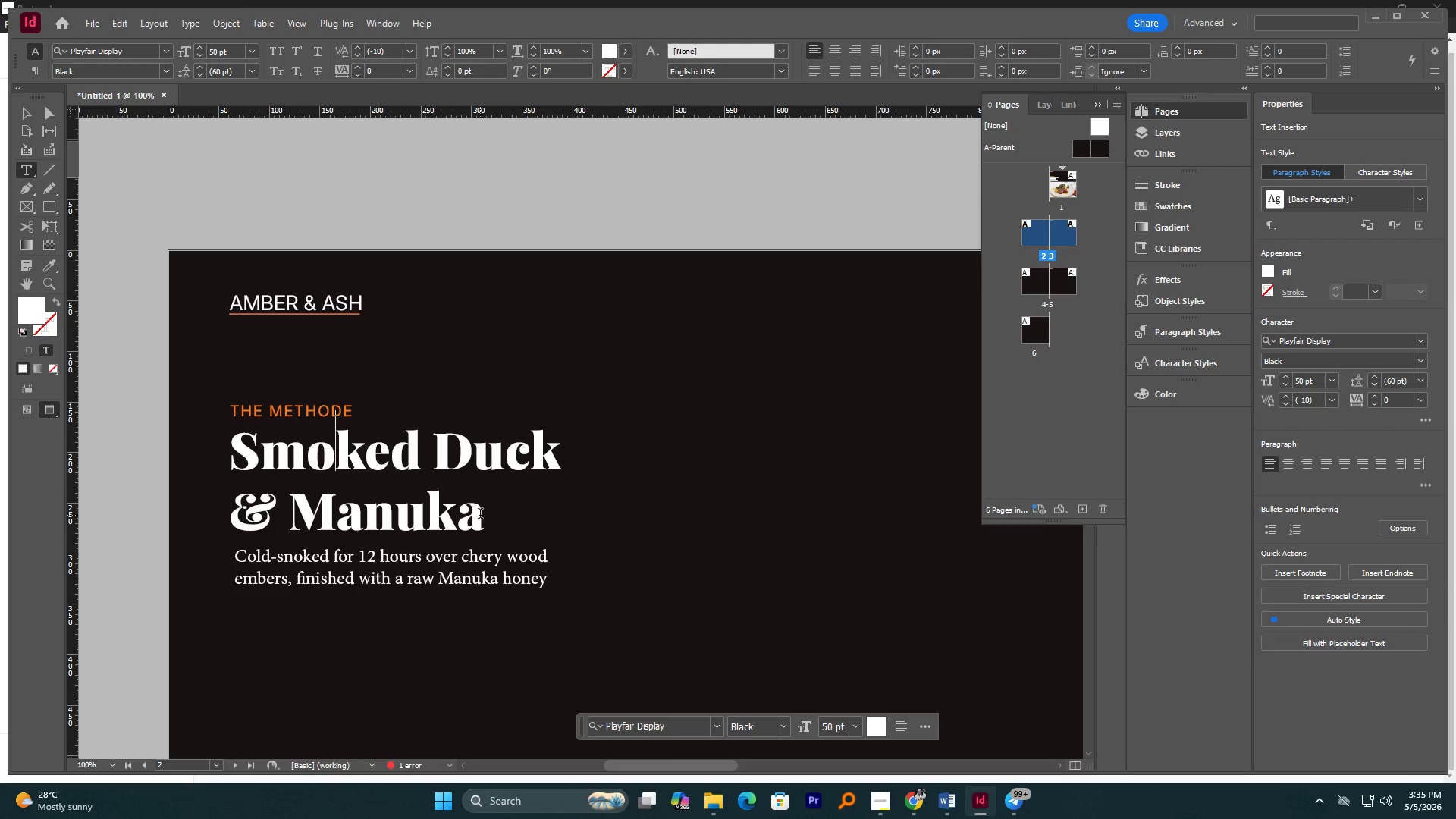 
left_click_drag(start_coordinate=[485, 516], to_coordinate=[228, 457])
 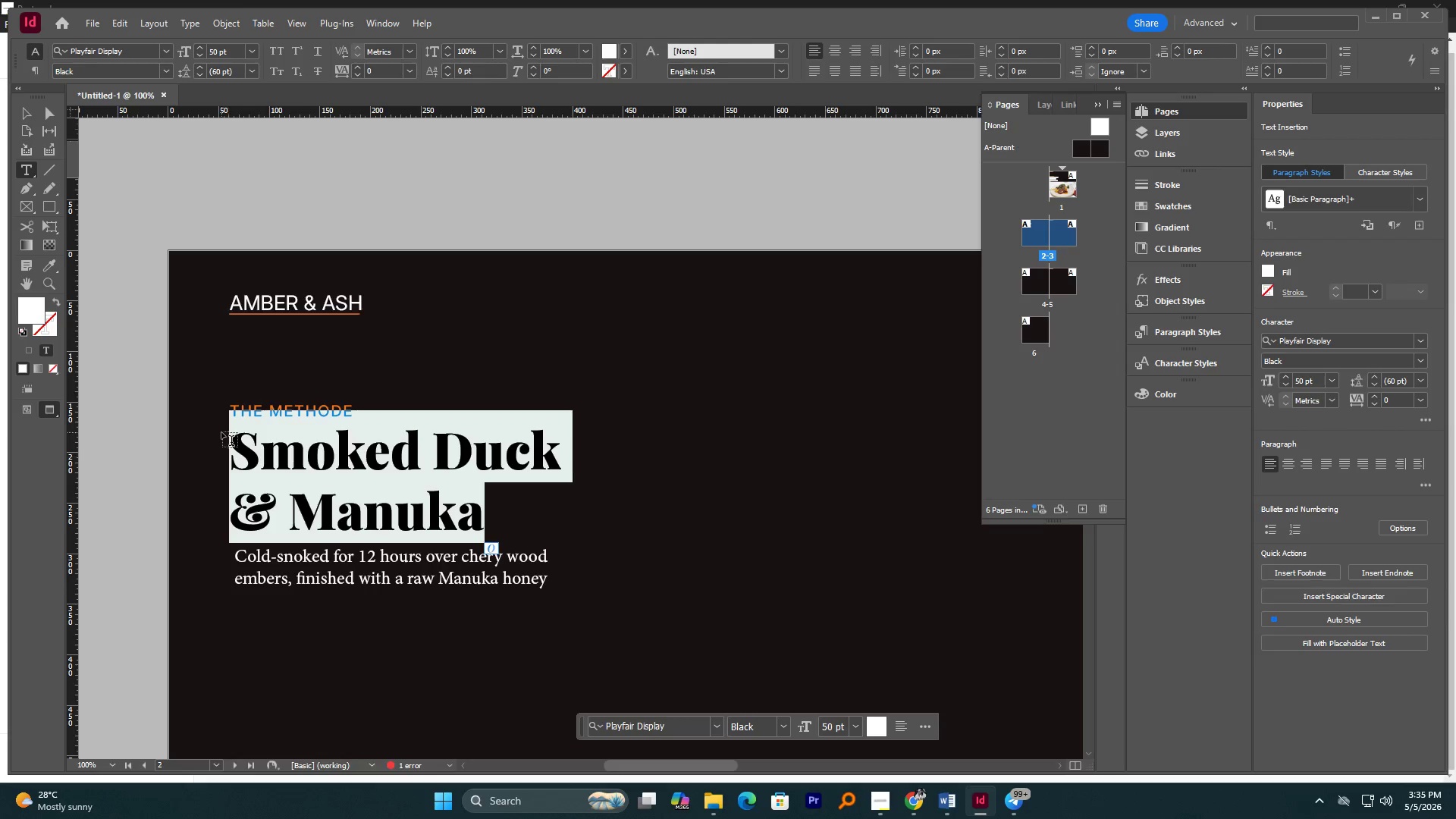 
type(Born )
 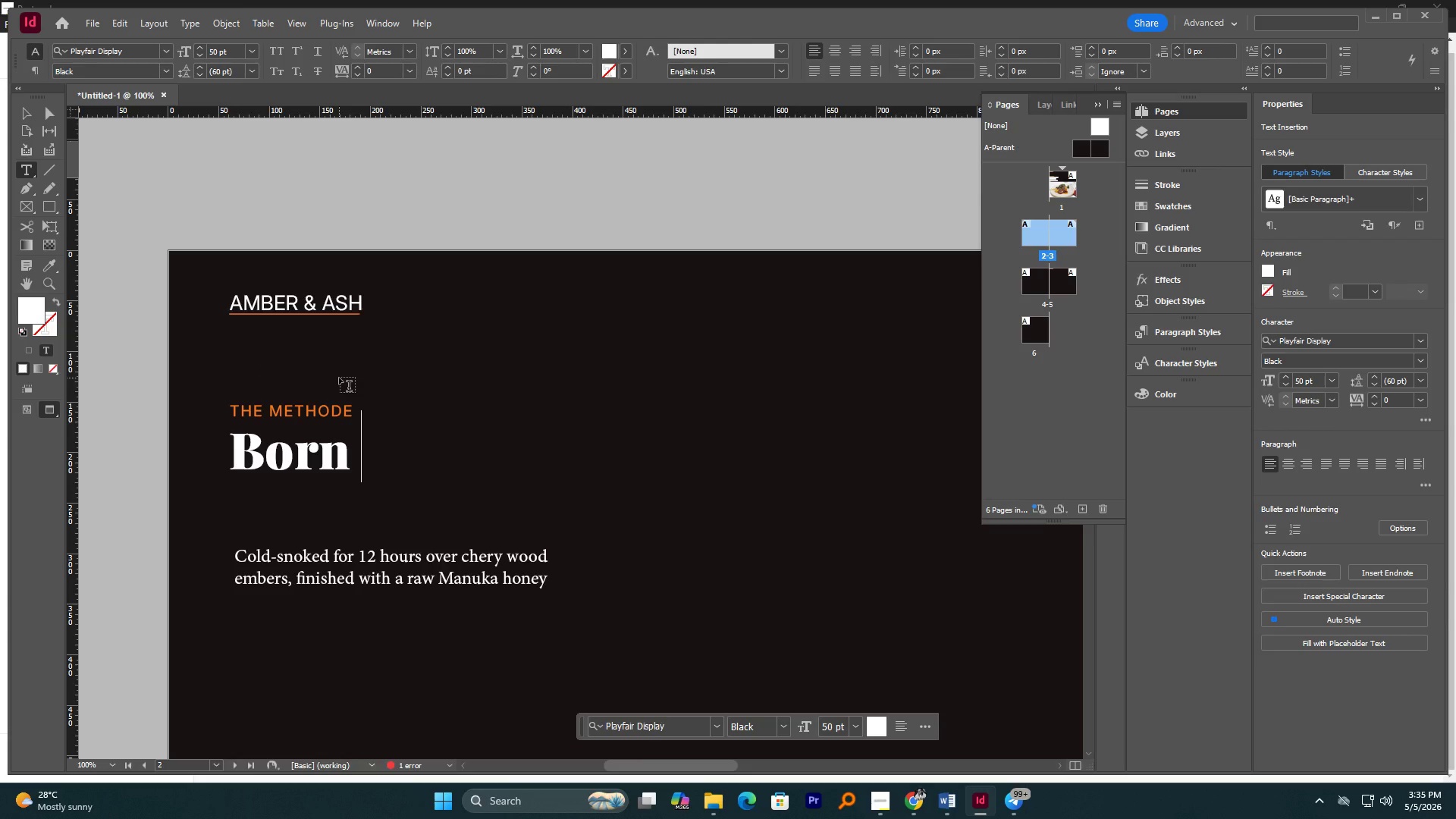 
type(of)
 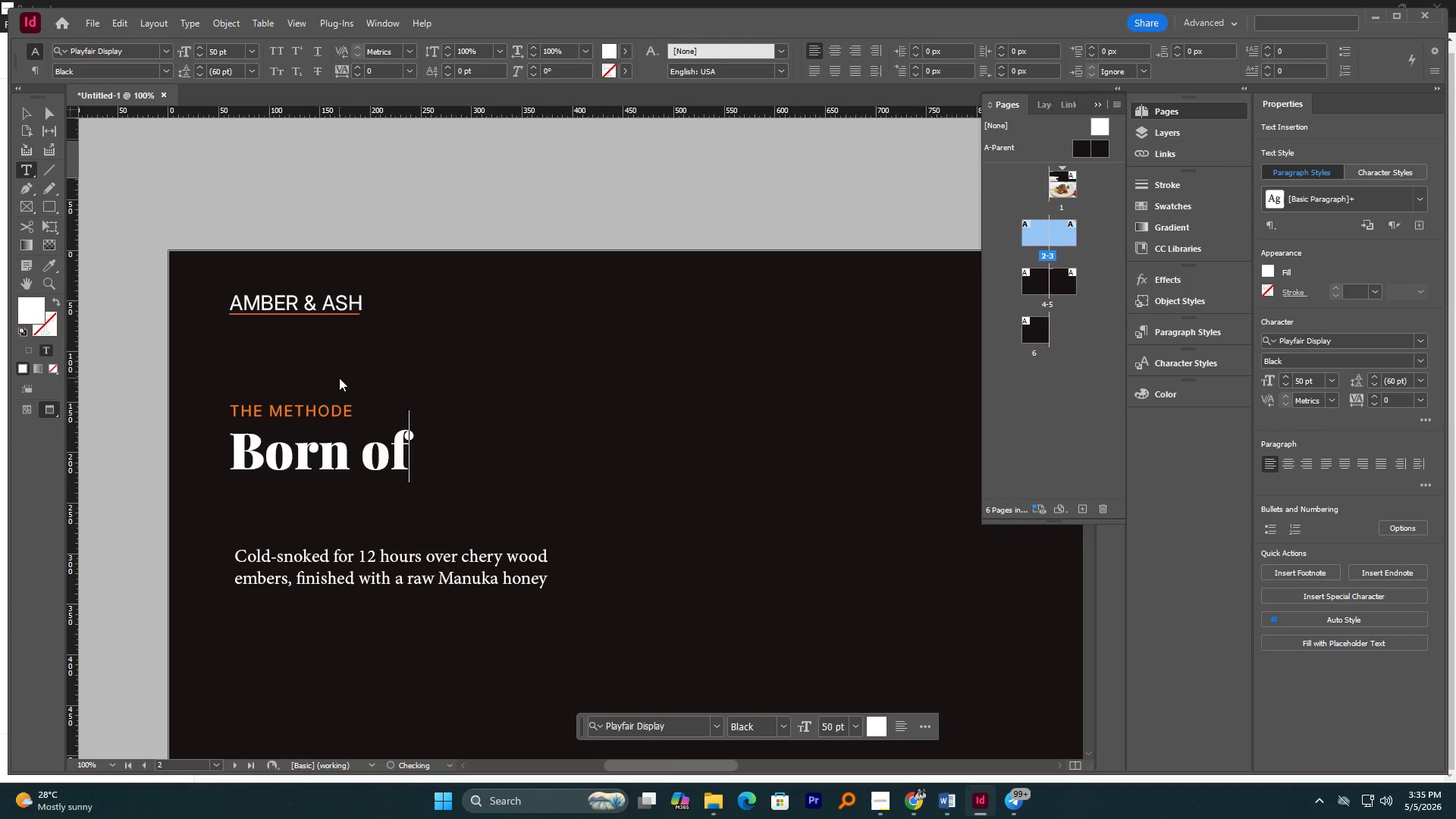 
key(Enter)
 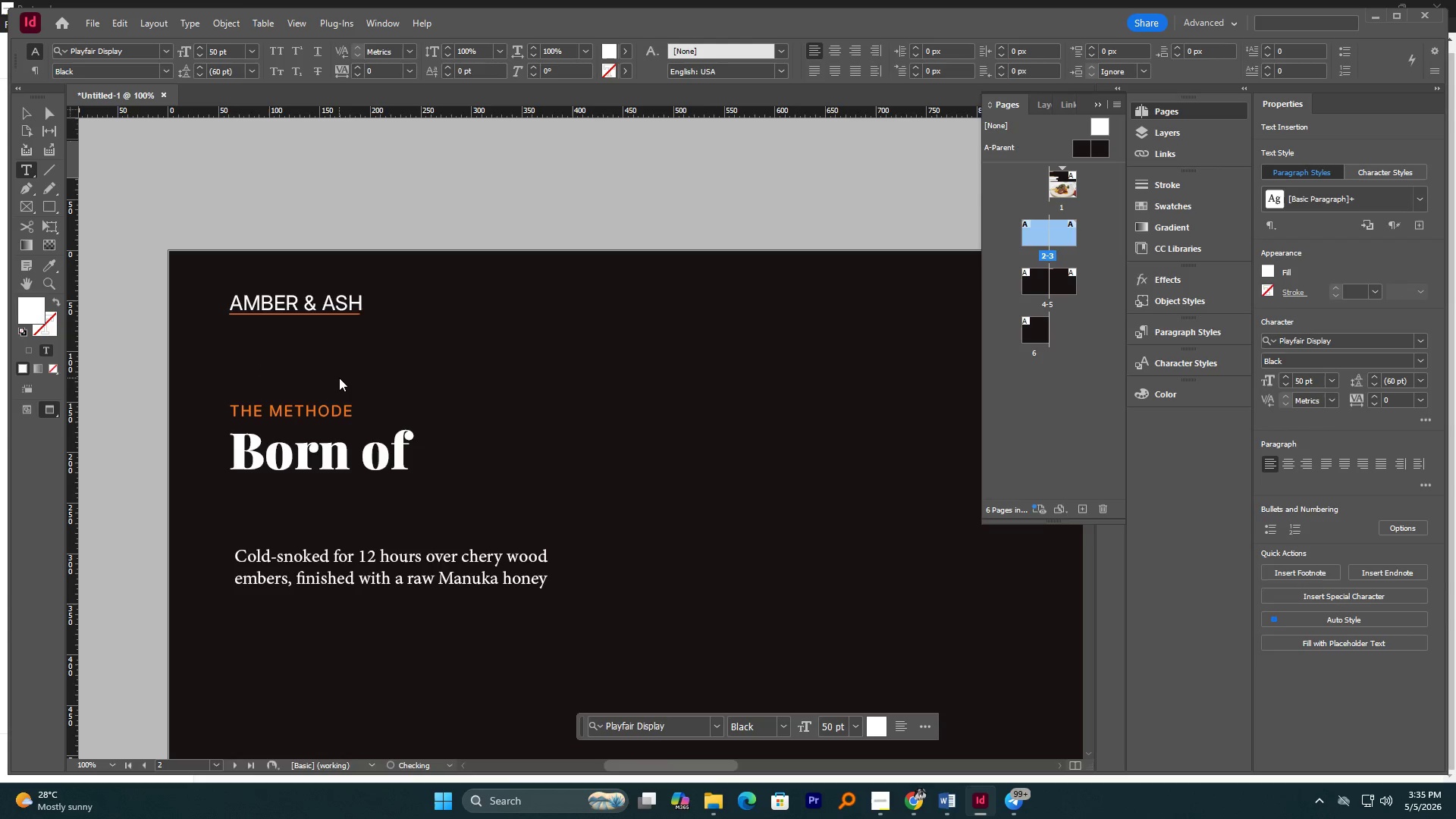 
type(the)
key(Backspace)
key(Backspace)
key(Backspace)
type(The Ember)
 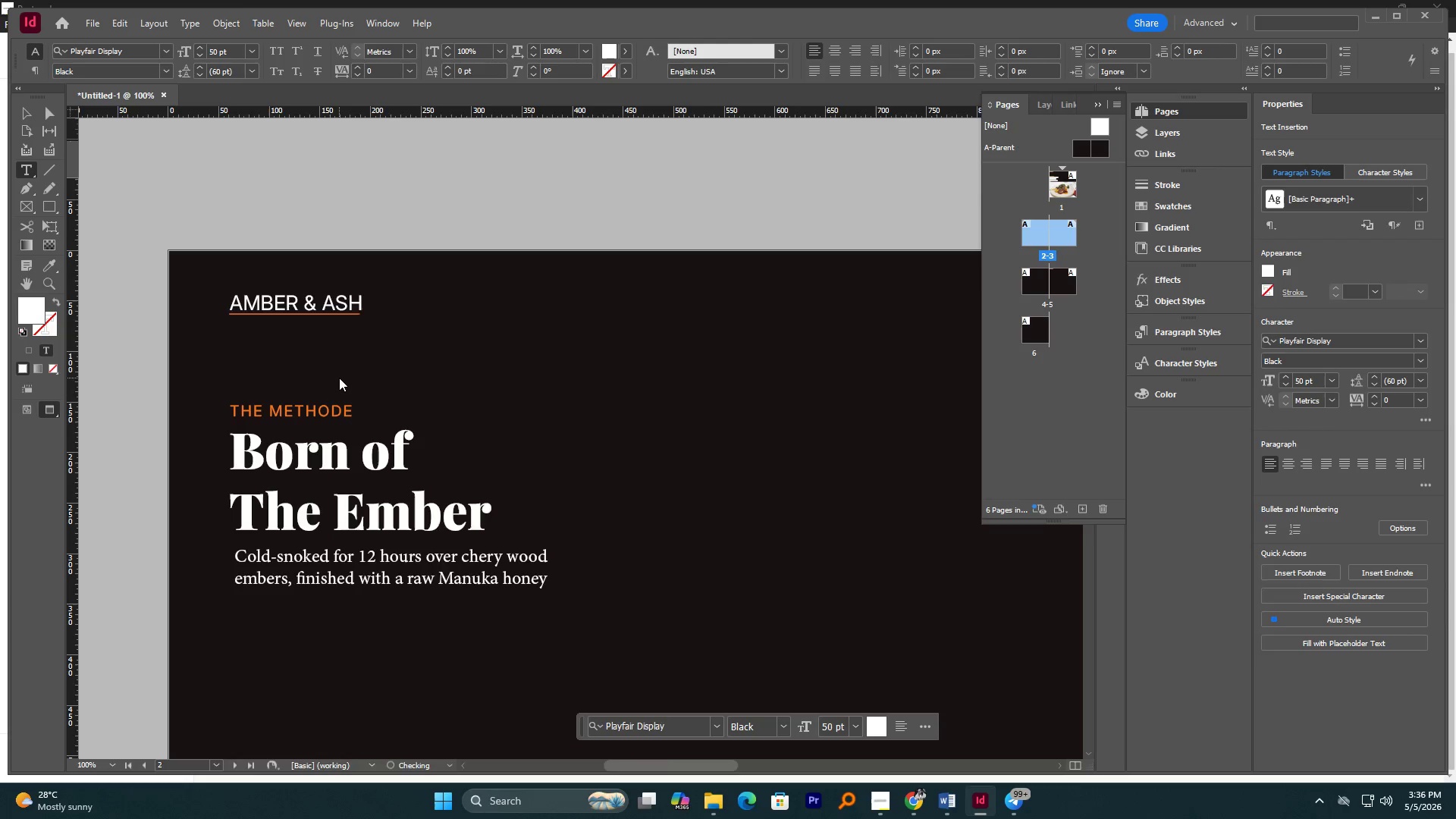 
left_click([25, 111])
 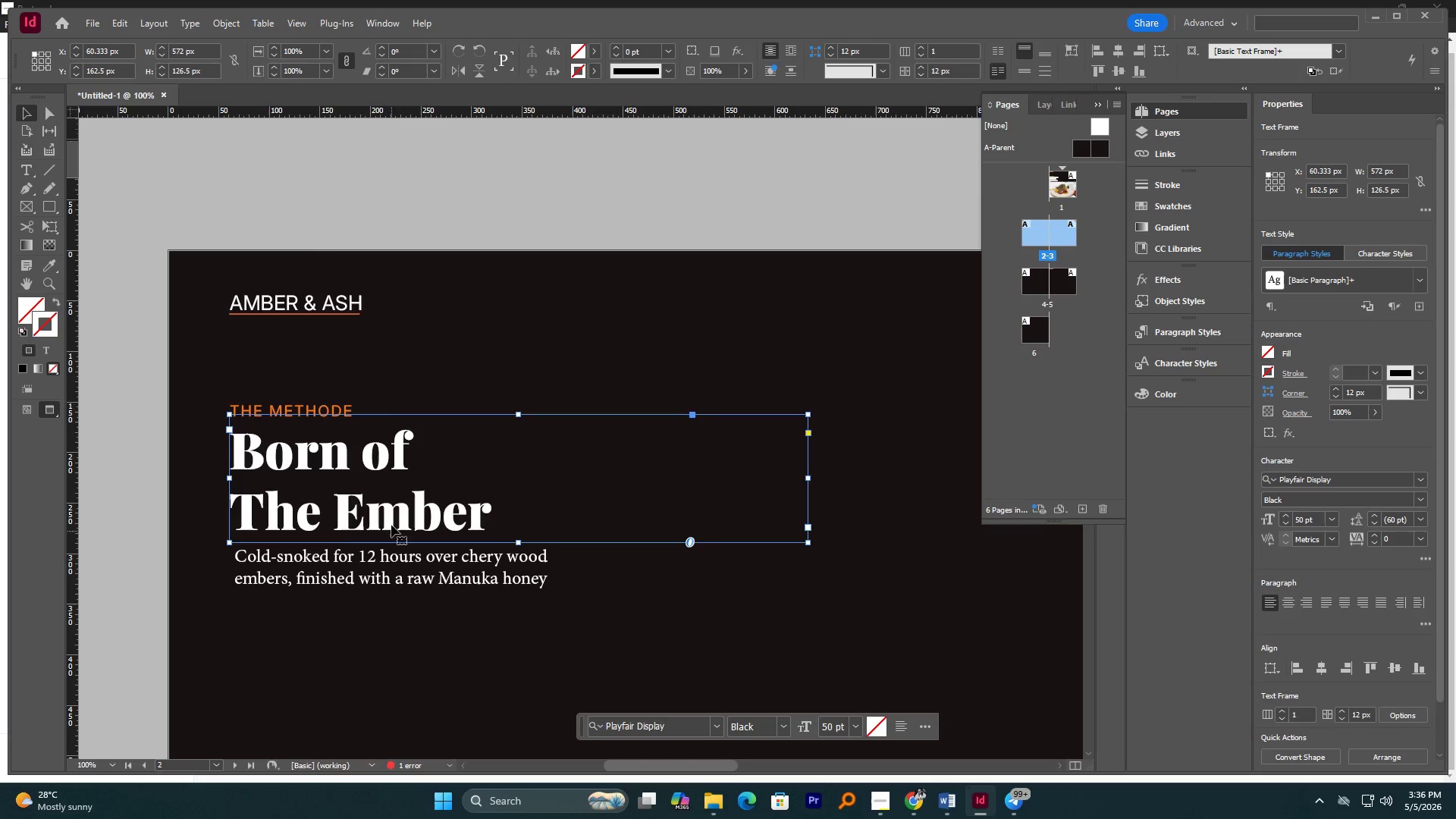 
hold_key(key=AltLeft, duration=0.75)
 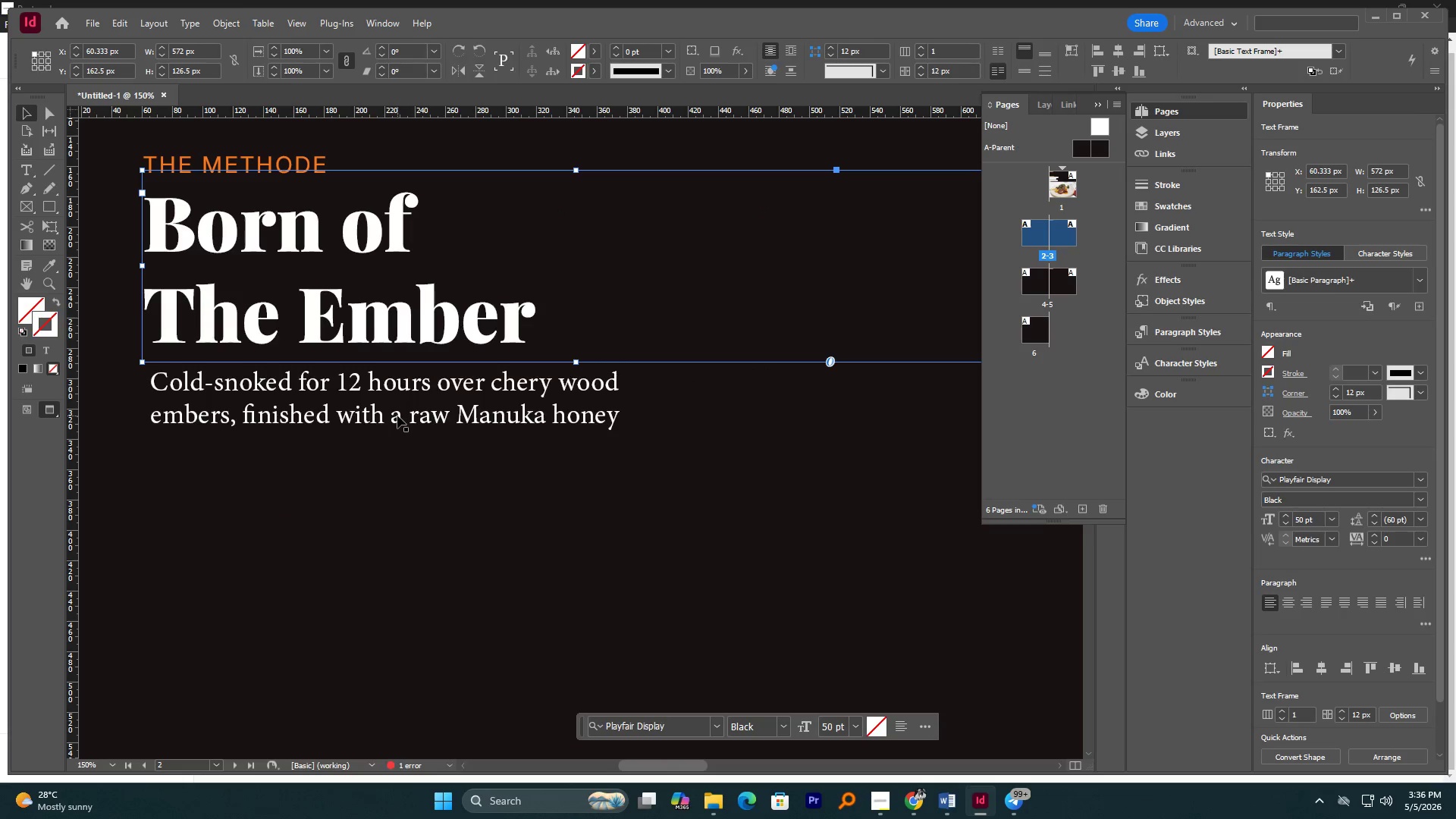 
scroll: coordinate [398, 510], scroll_direction: down, amount: 3.0
 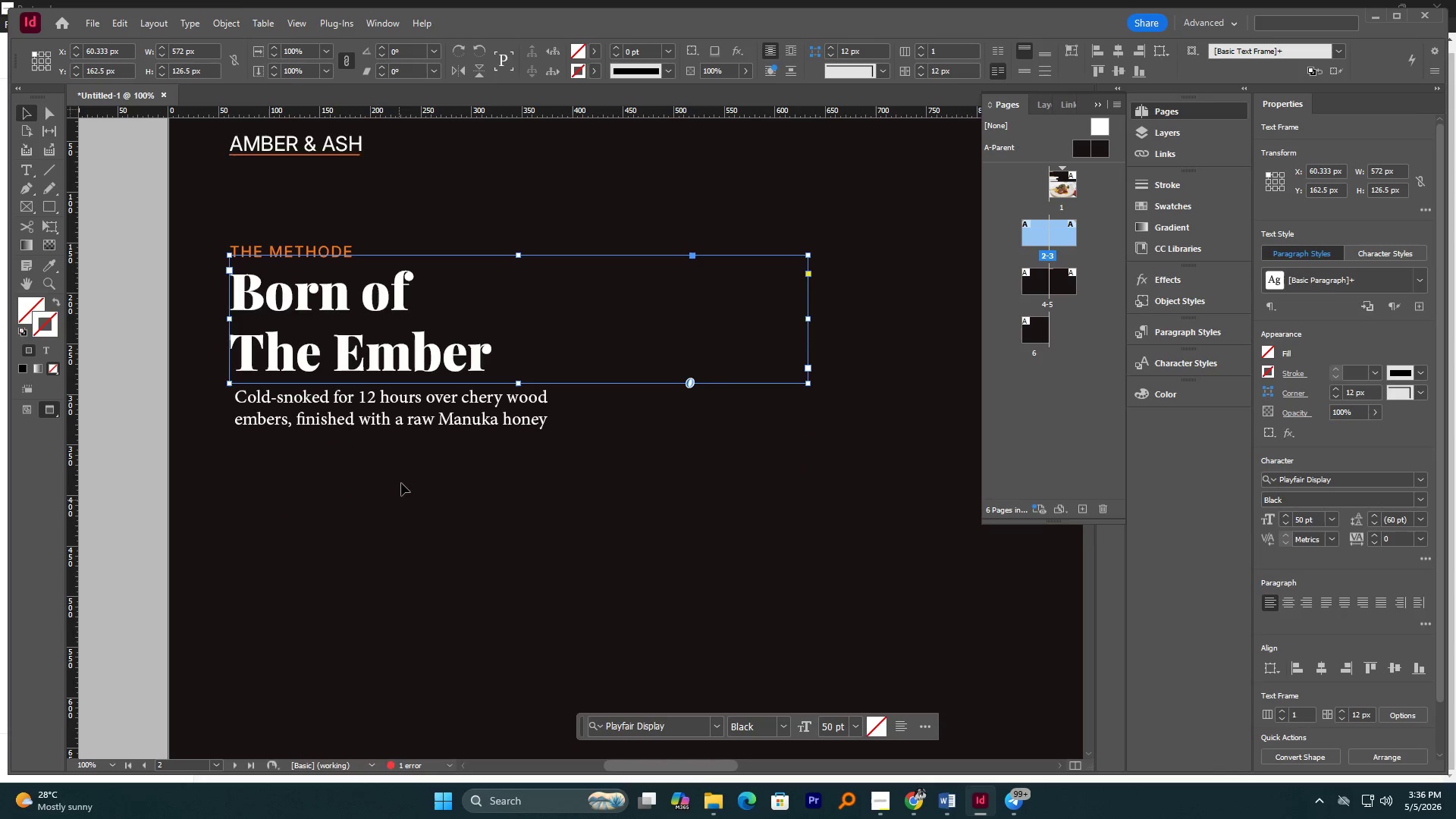 
hold_key(key=AltLeft, duration=0.48)
 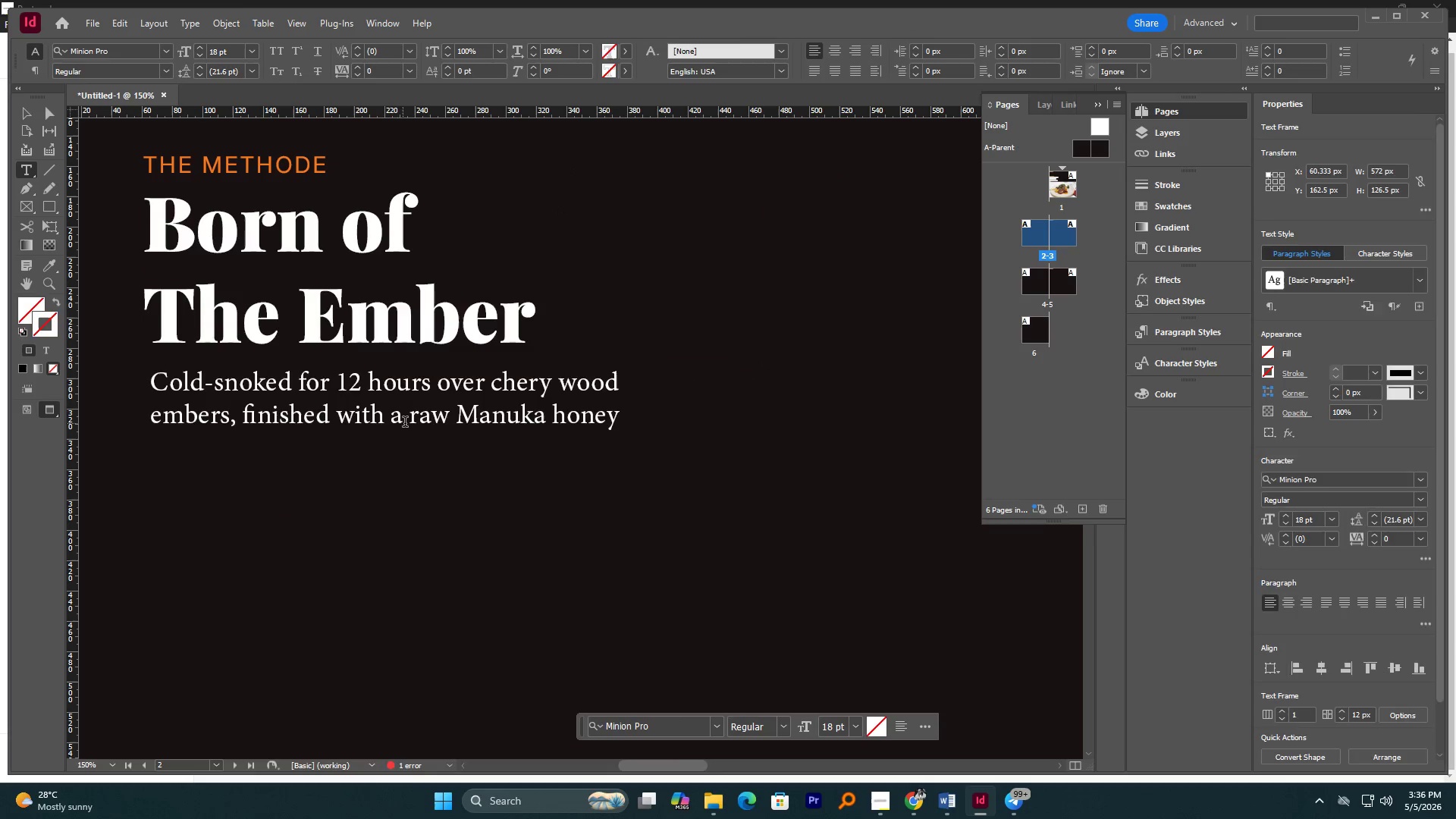 
scroll: coordinate [409, 436], scroll_direction: up, amount: 1.0
 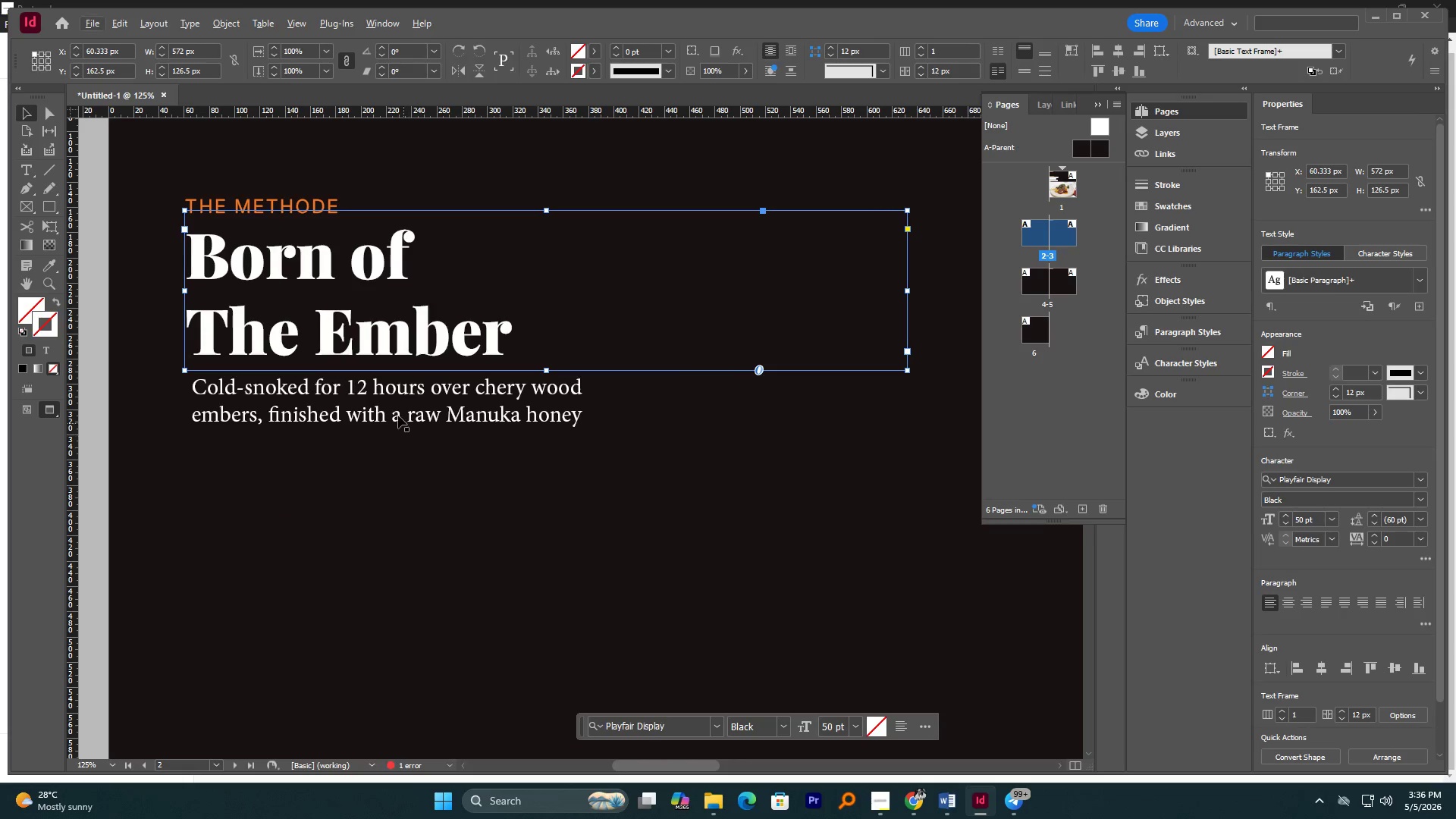 
left_click([403, 423])
 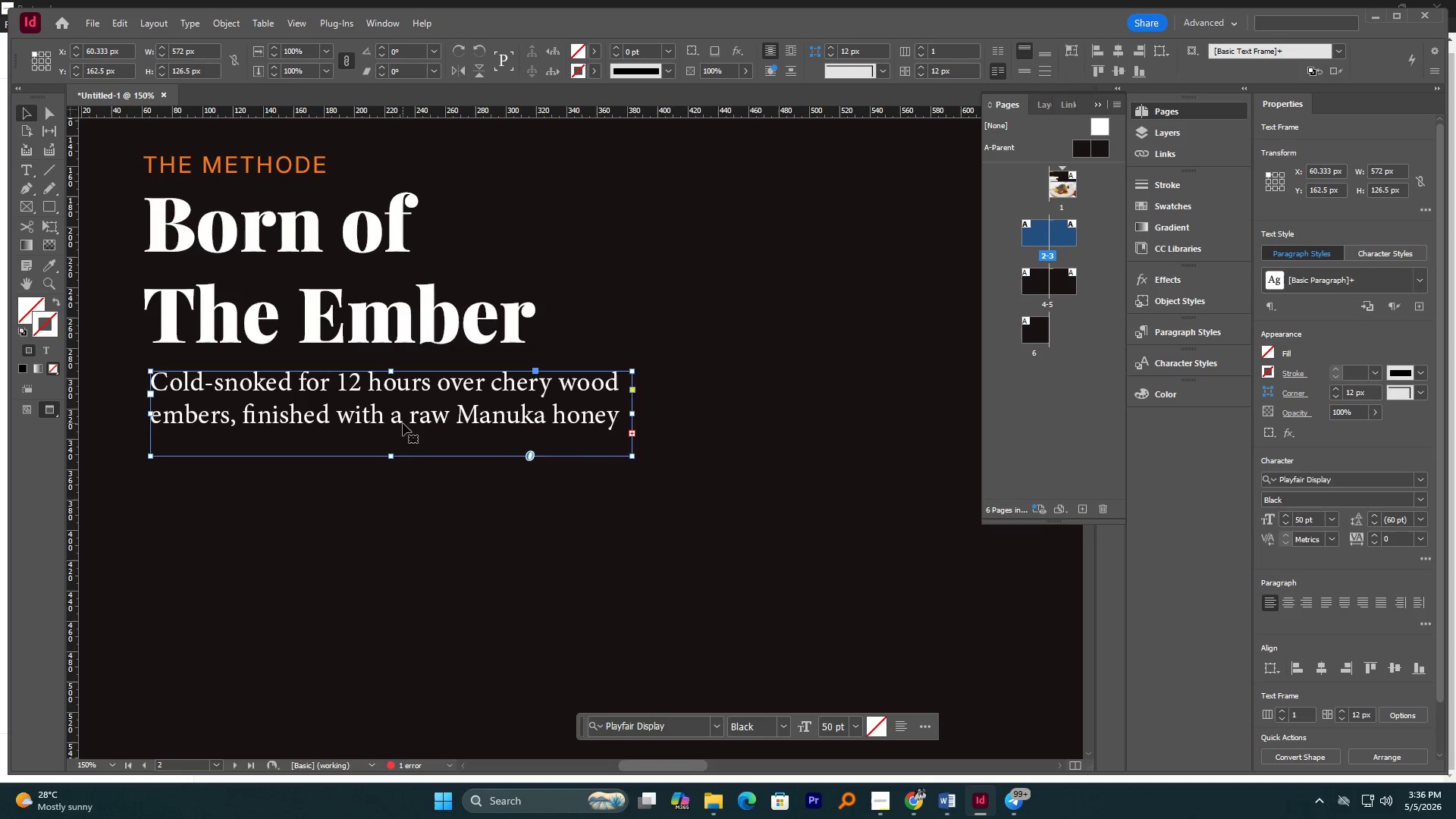 
scroll: coordinate [397, 416], scroll_direction: up, amount: 1.0
 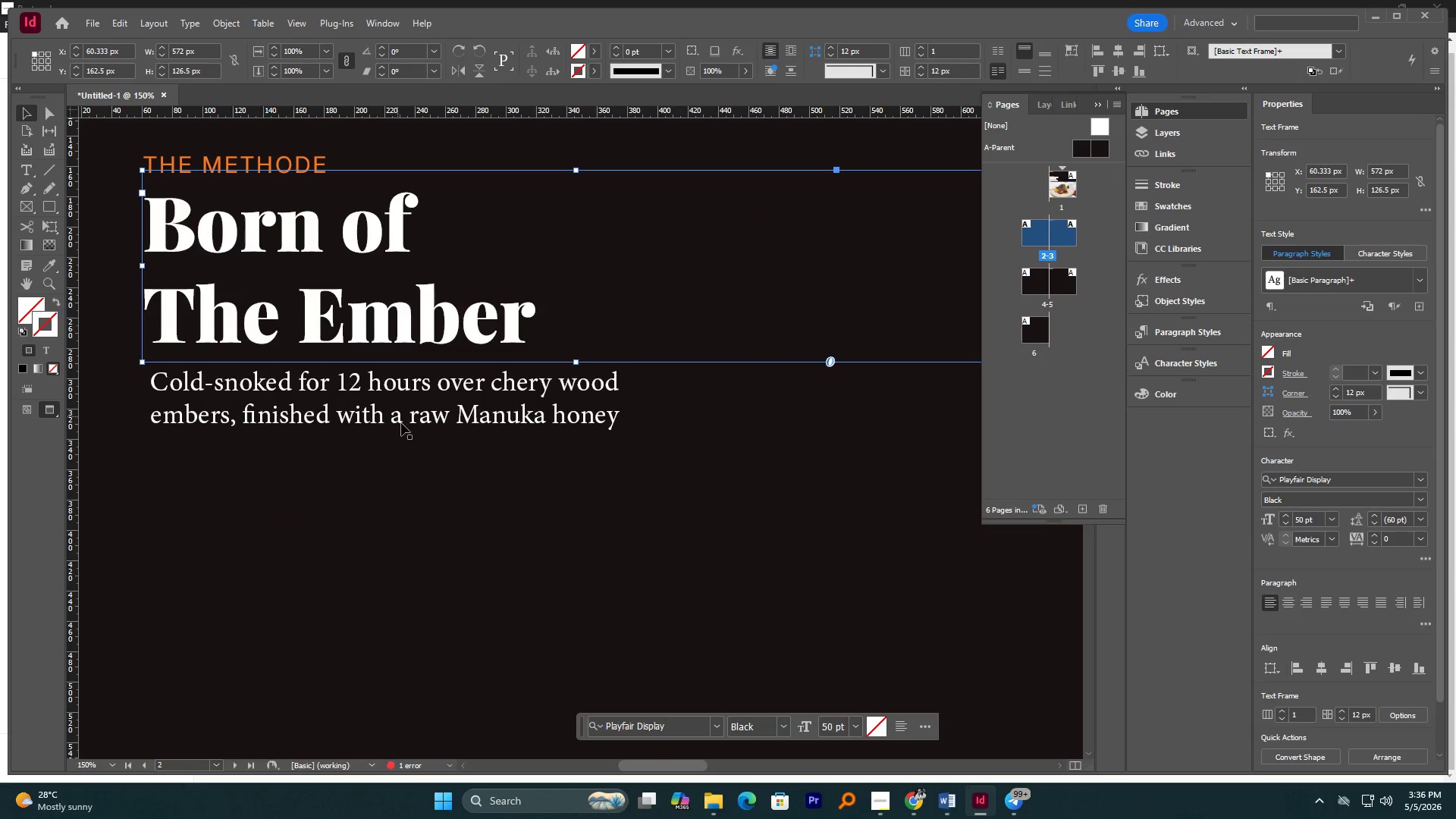 
double_click([403, 423])
 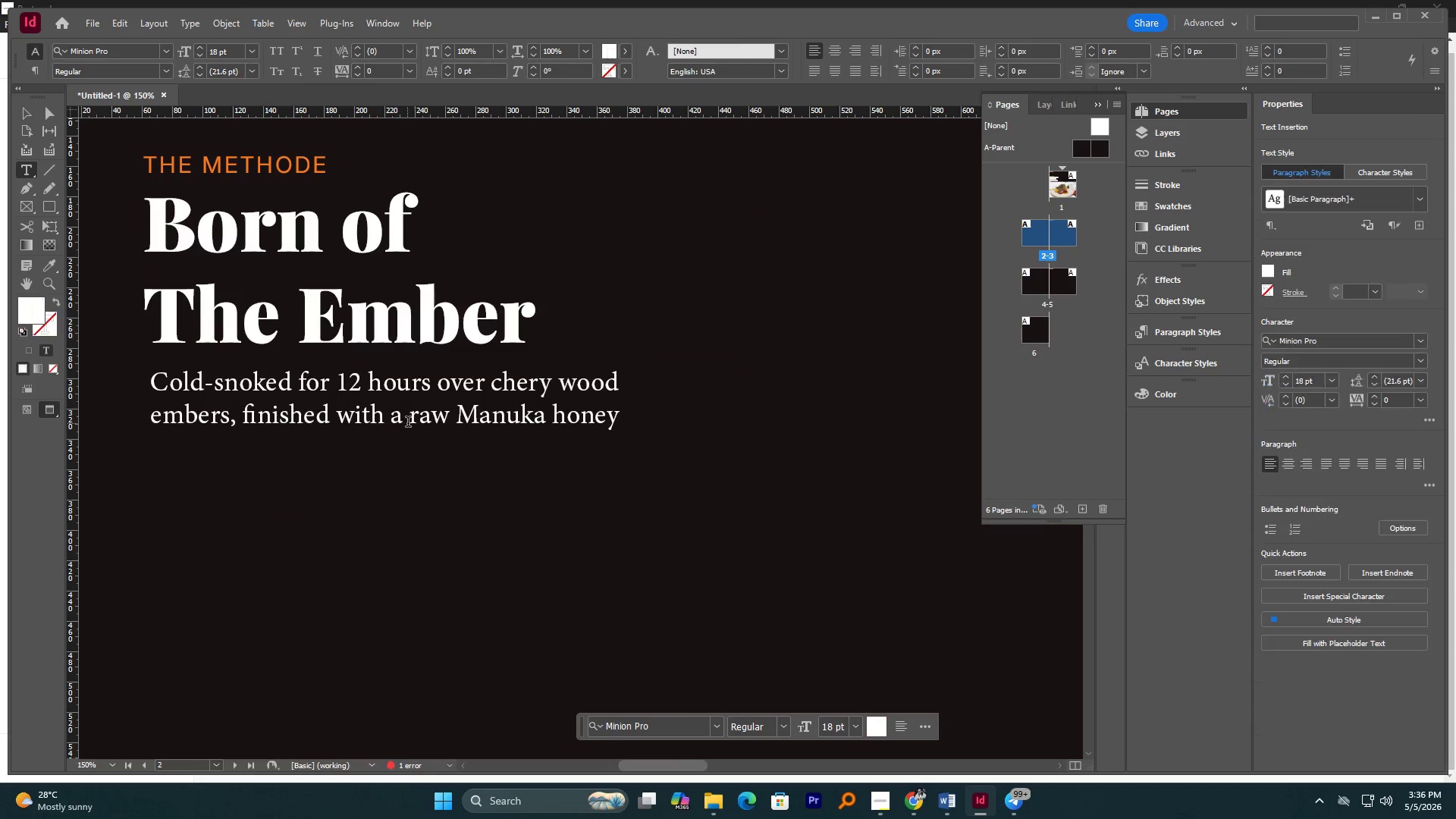 
key(Control+A)
 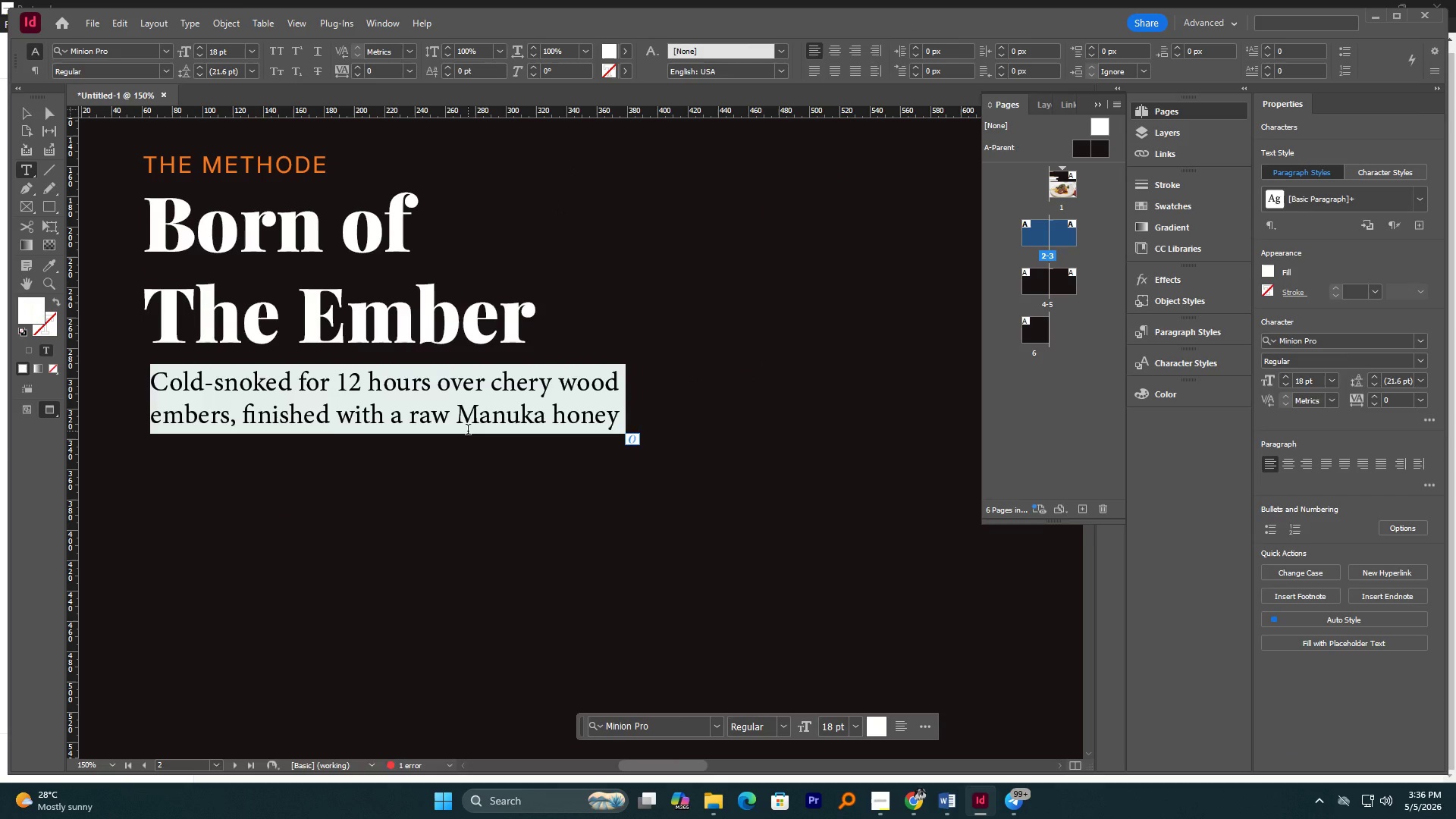 
type(Our health is the heart )
 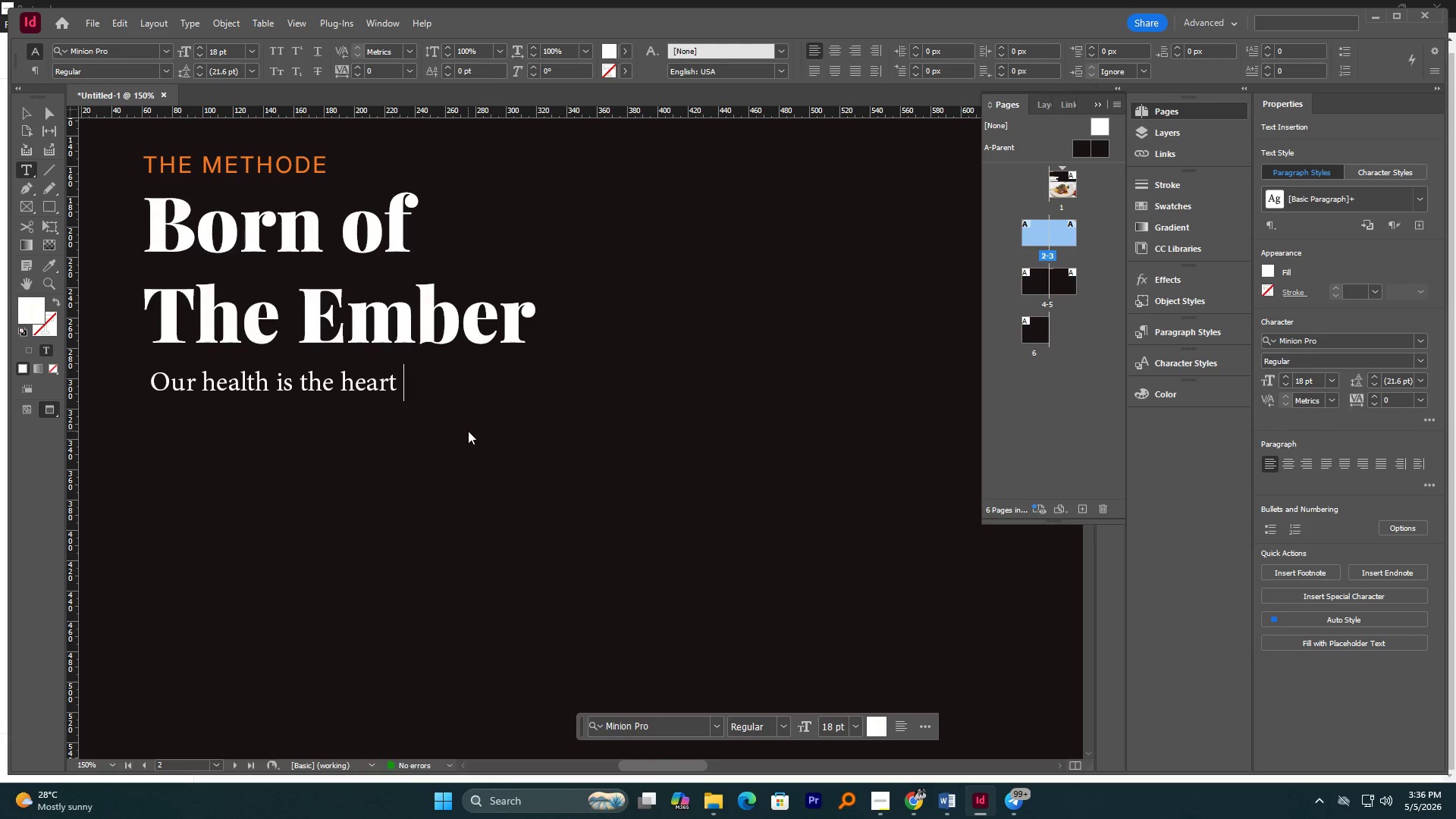 
type(of the kitchen. every)
key(Backspace)
key(Backspace)
key(Backspace)
key(Backspace)
key(Backspace)
key(Backspace)
 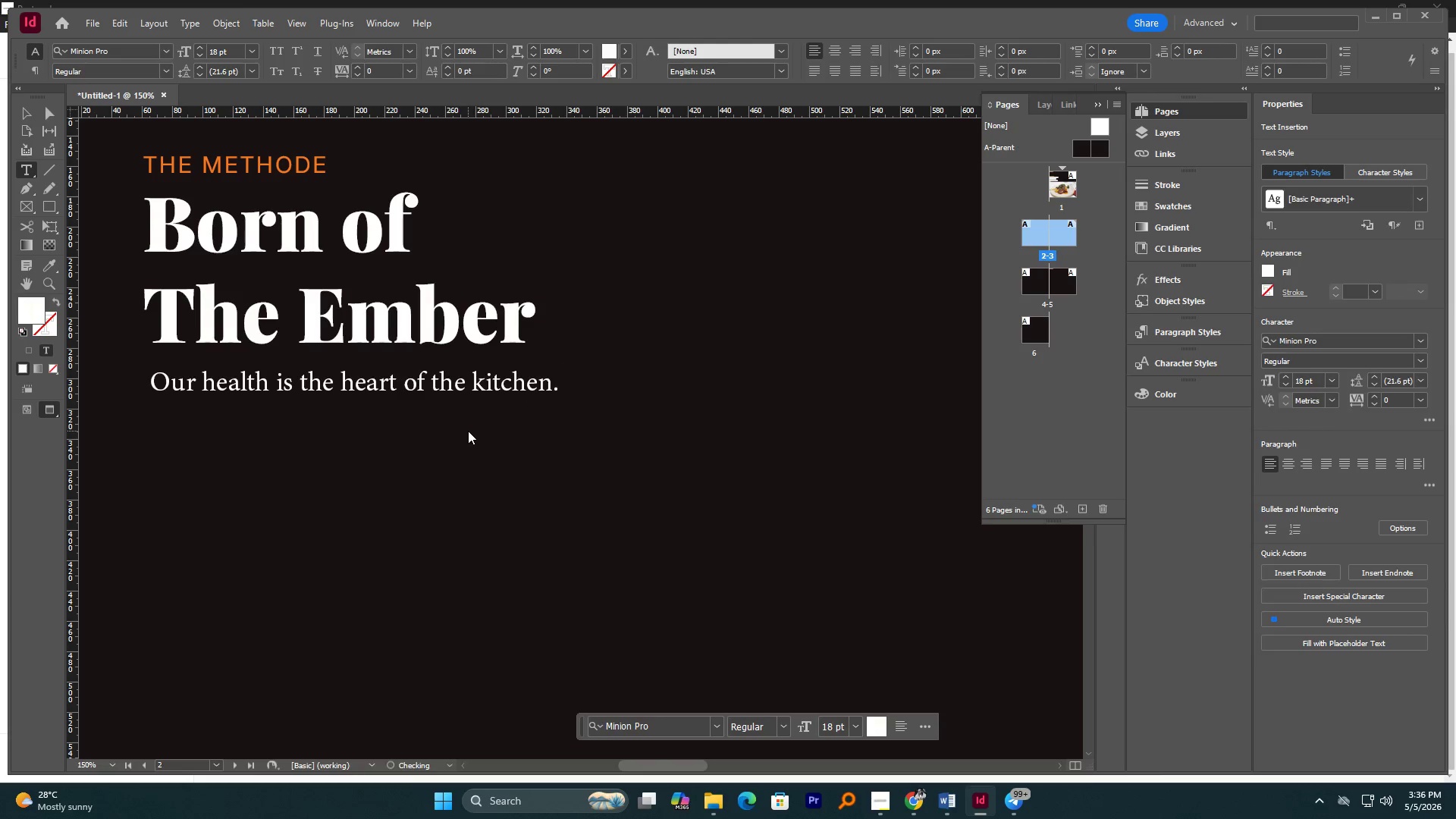 
key(Enter)
 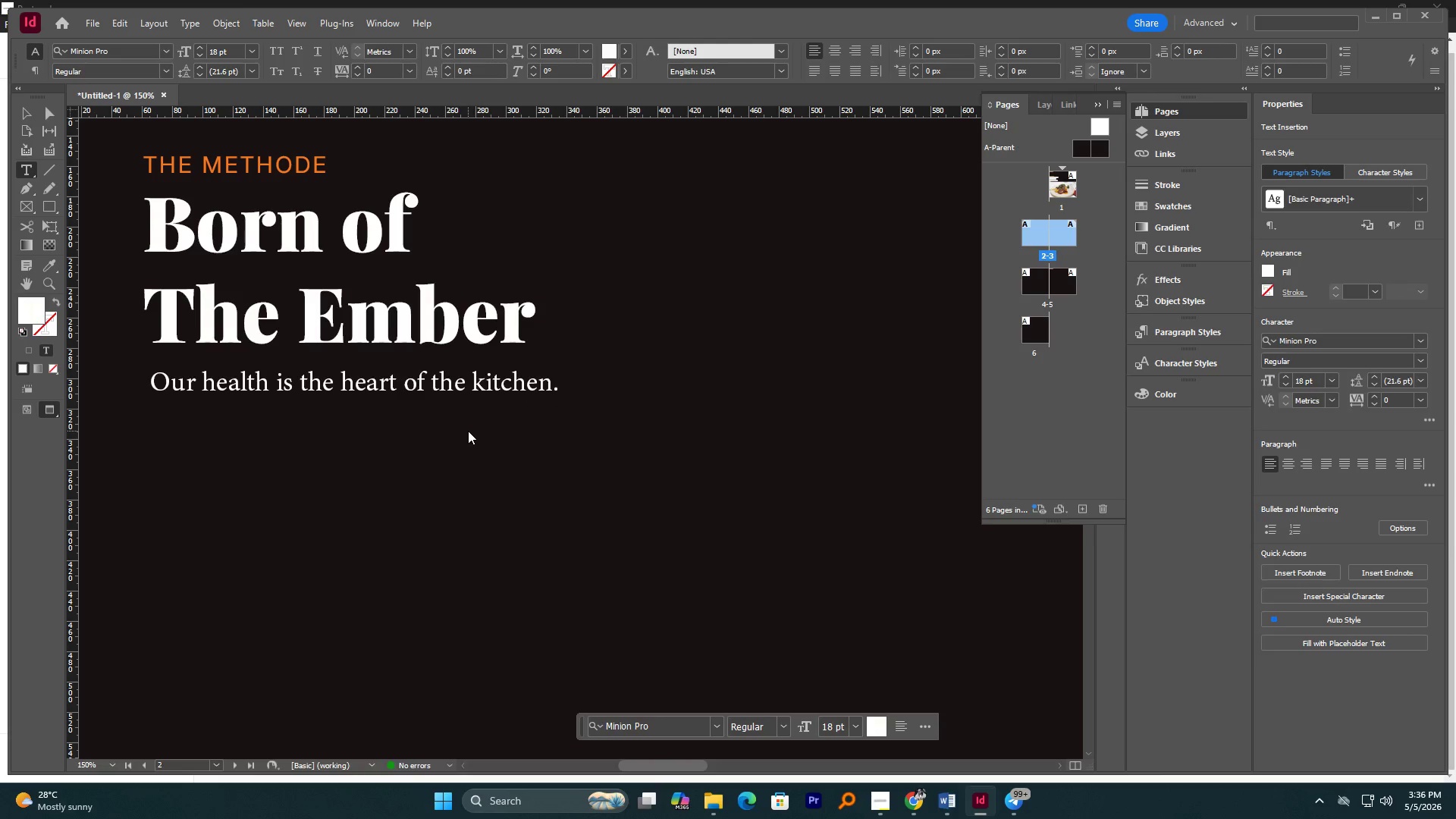 
key(E)
 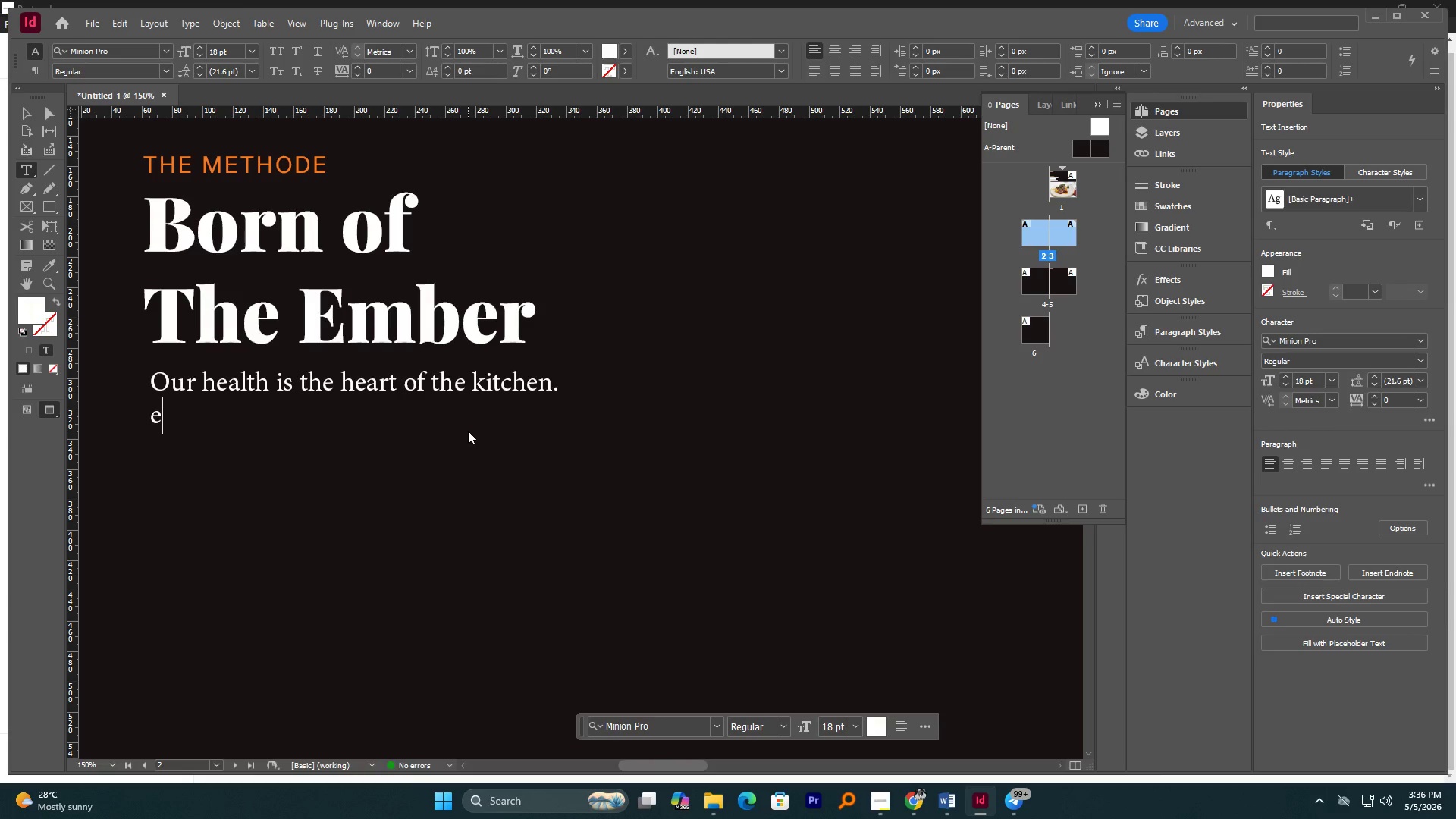 
key(Backspace)
 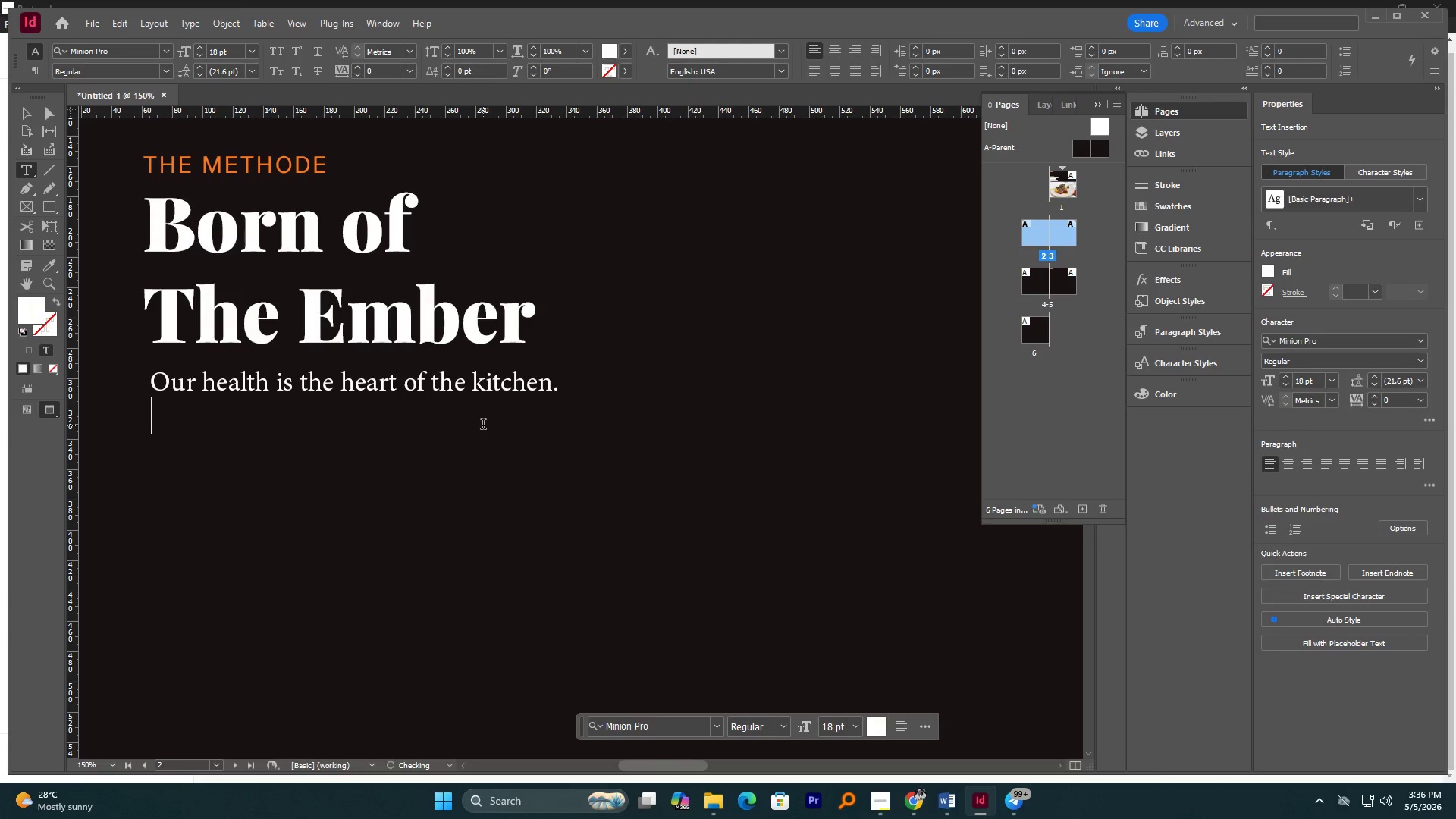 
type(Every )
 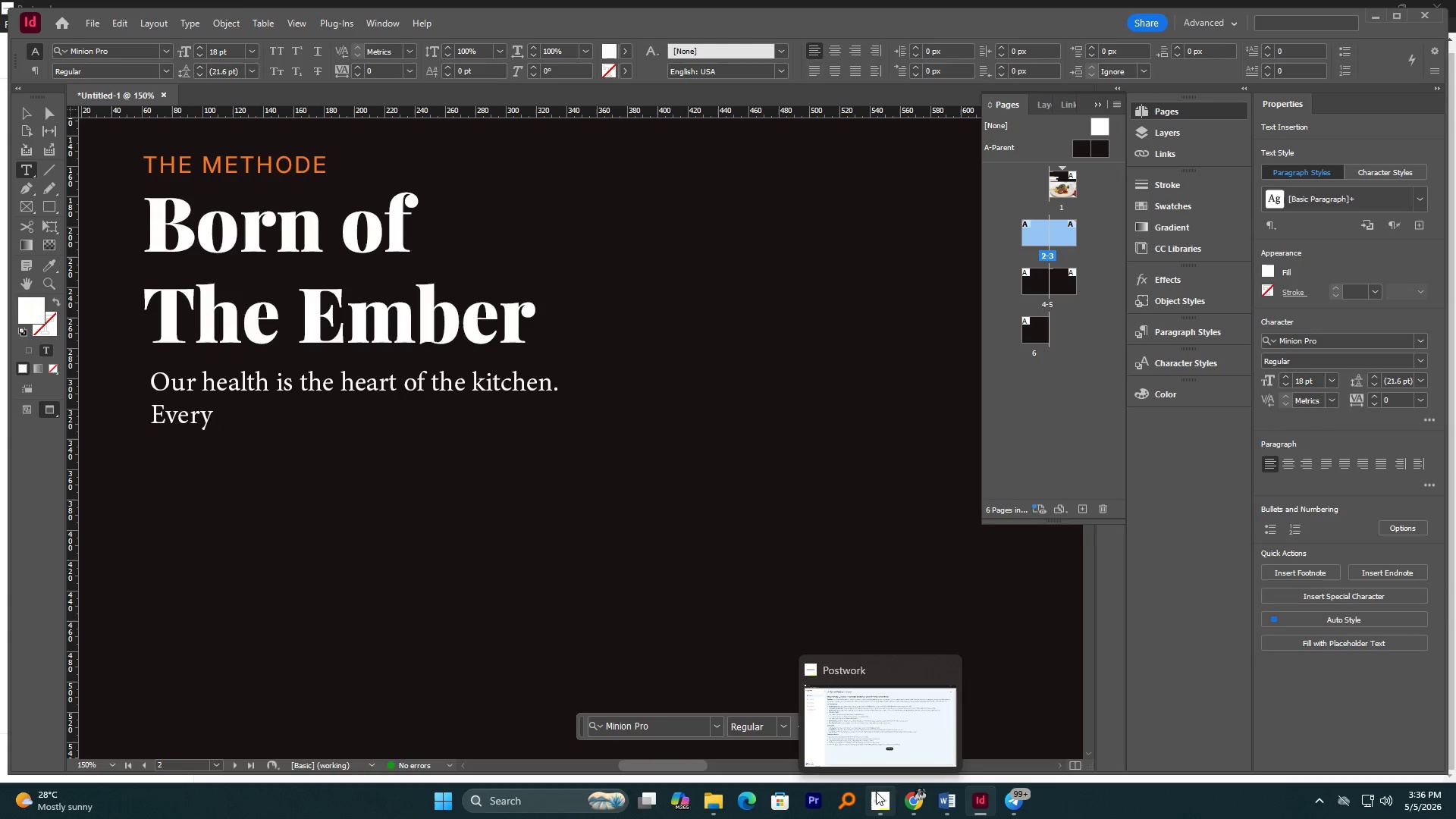 
type(indredient passes through the flame )
 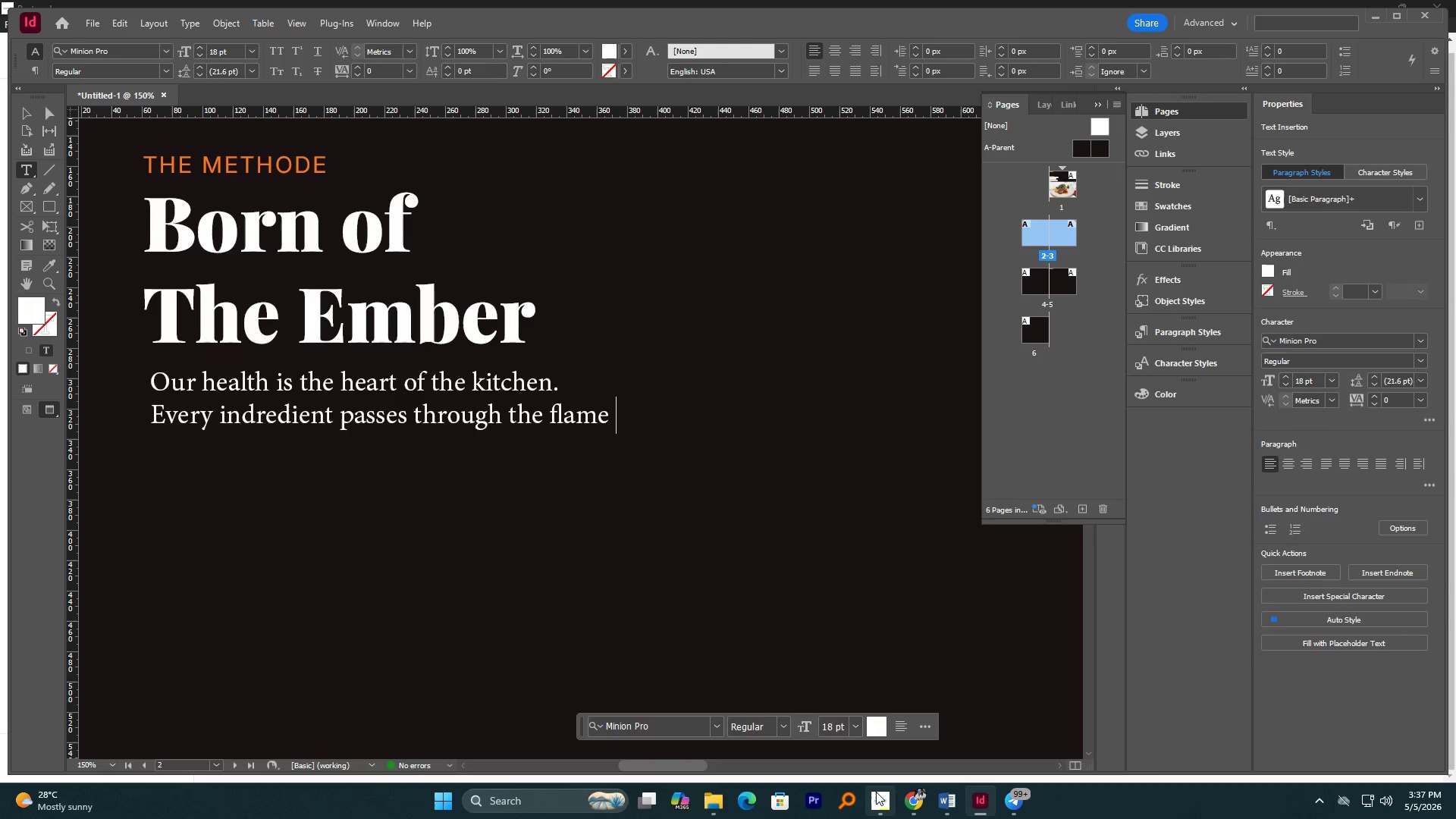 
key(Enter)
 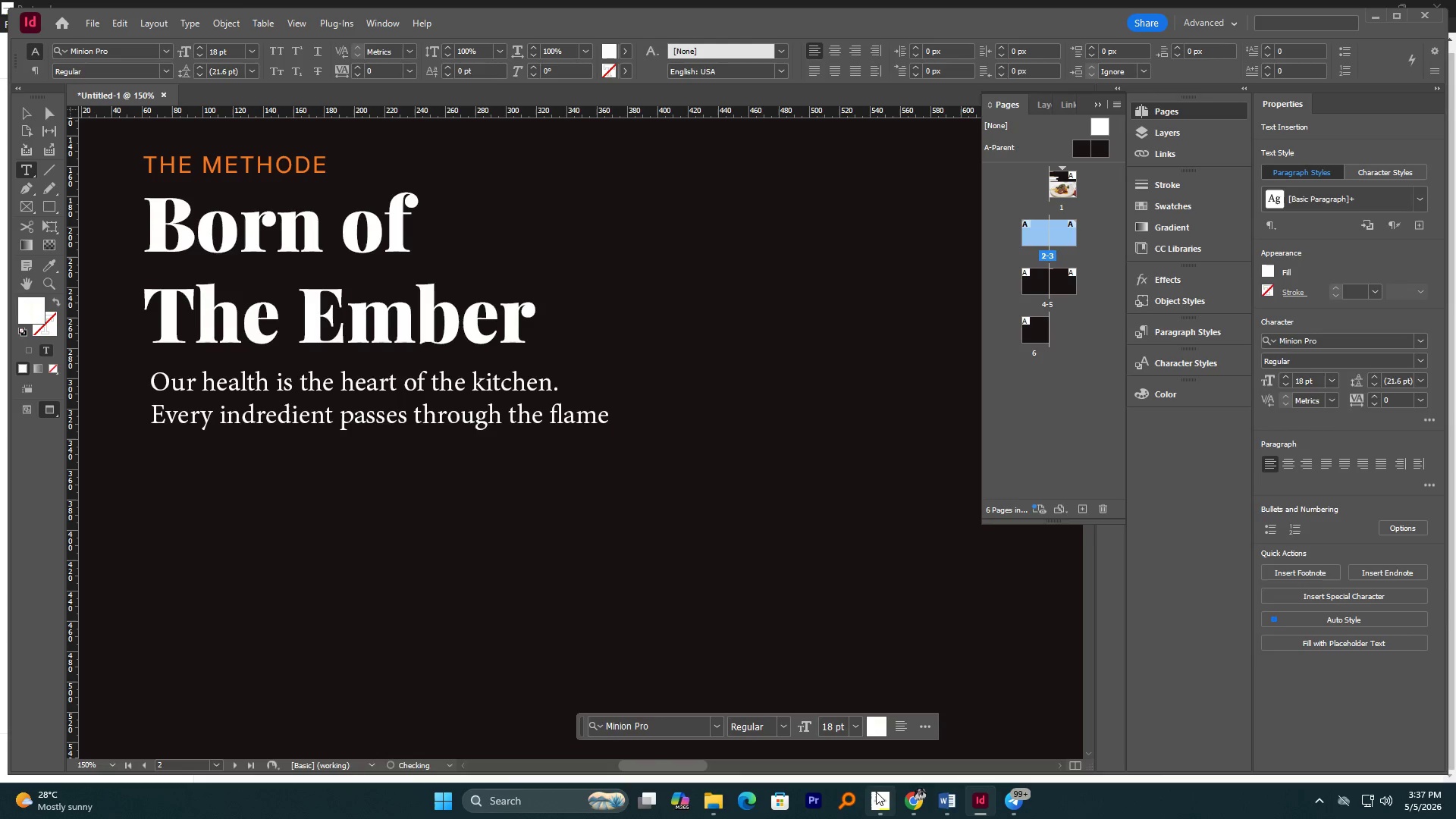 
type(to fine)
key(Backspace)
type(d)
 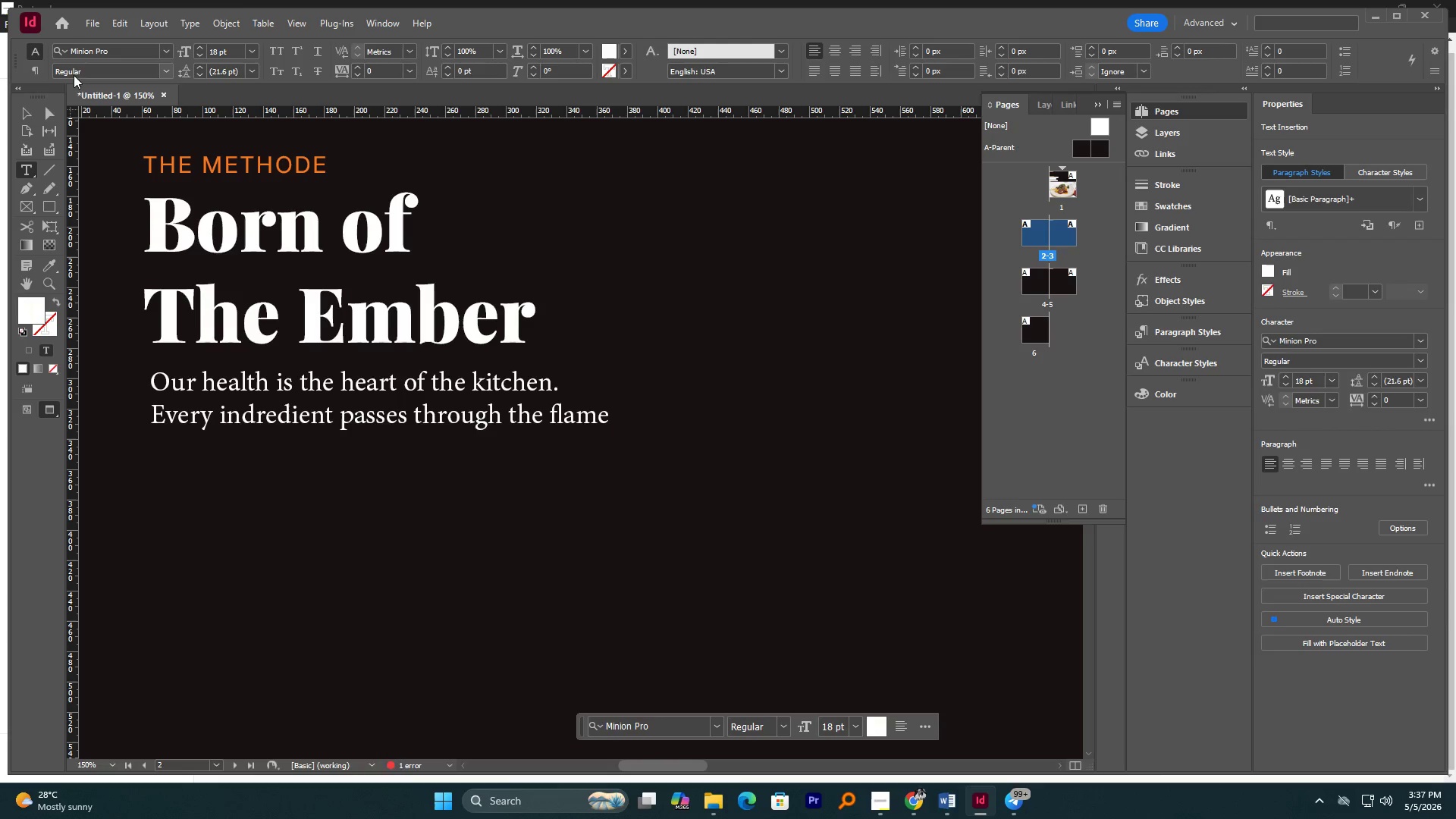 
left_click([21, 108])
 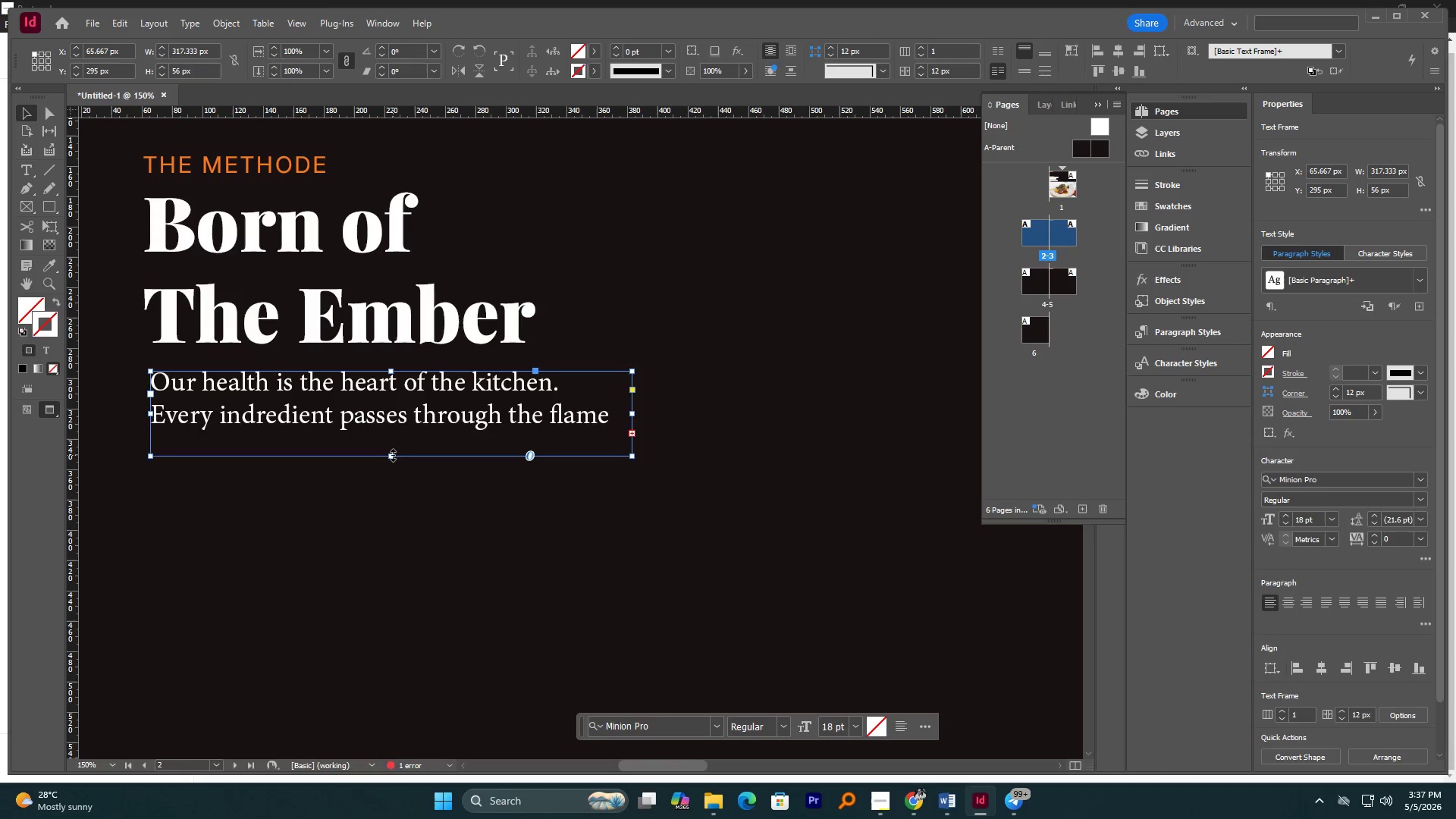 
left_click_drag(start_coordinate=[392, 453], to_coordinate=[385, 523])
 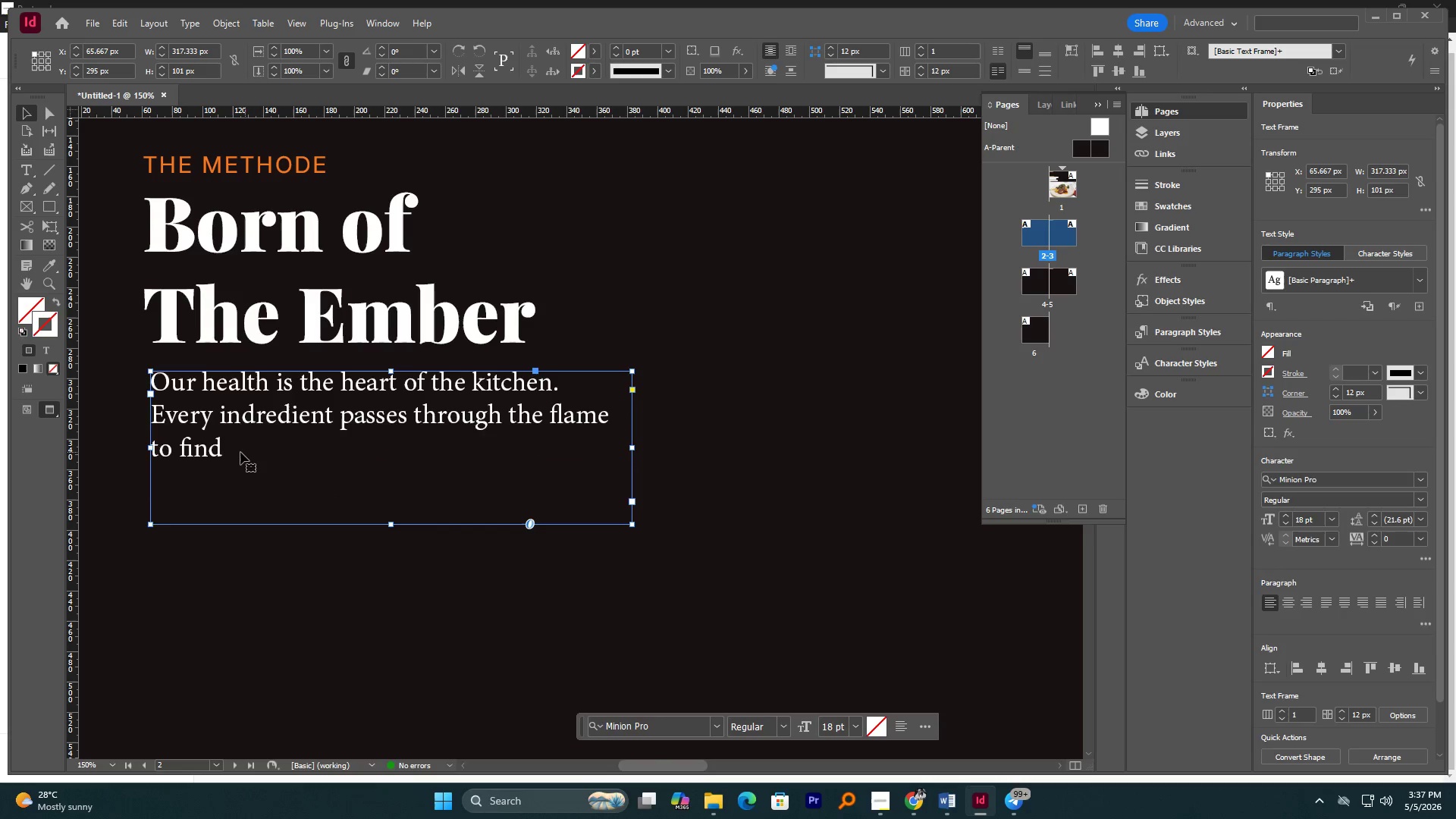 
double_click([240, 452])
 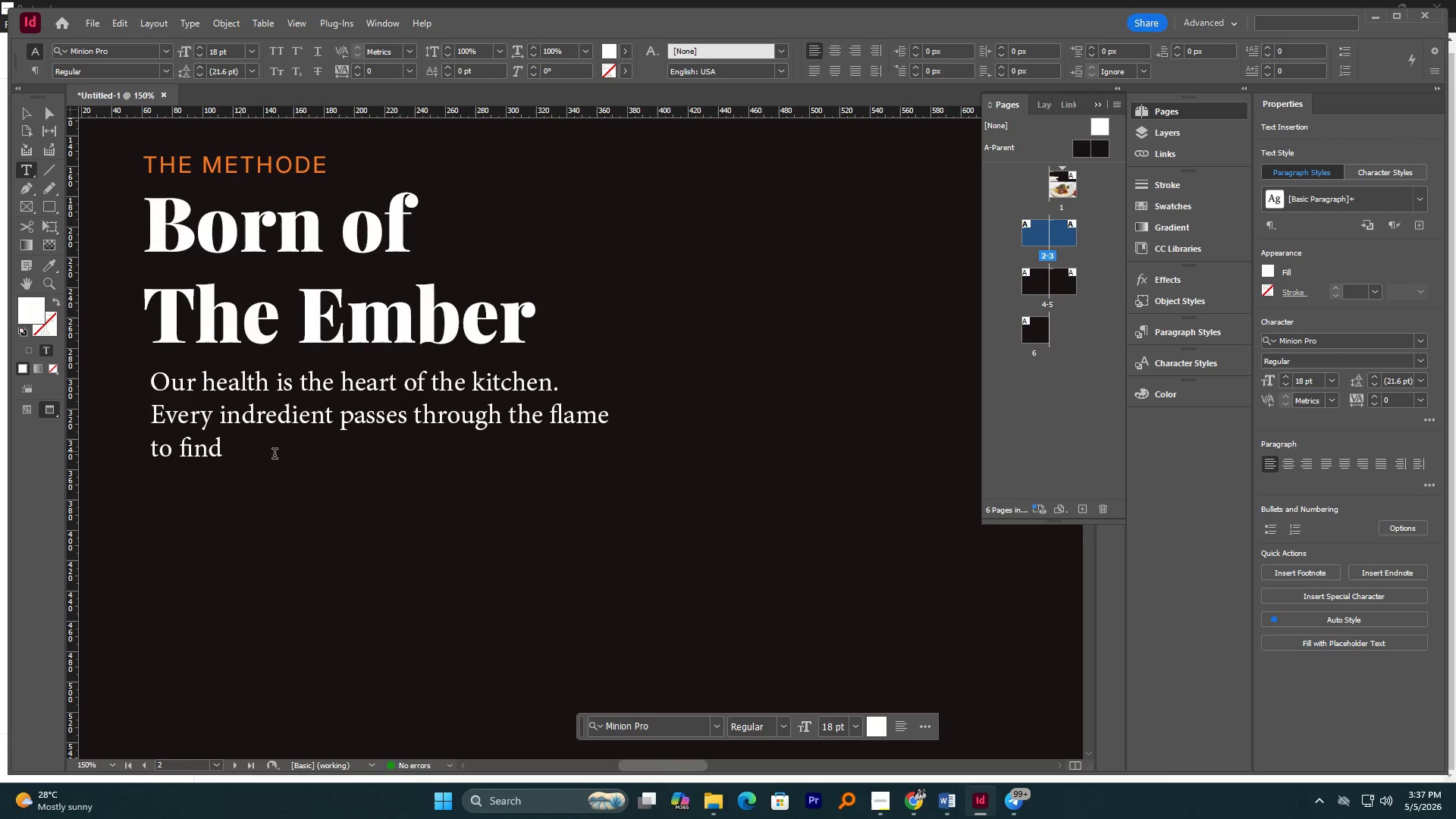 
key(Space)
 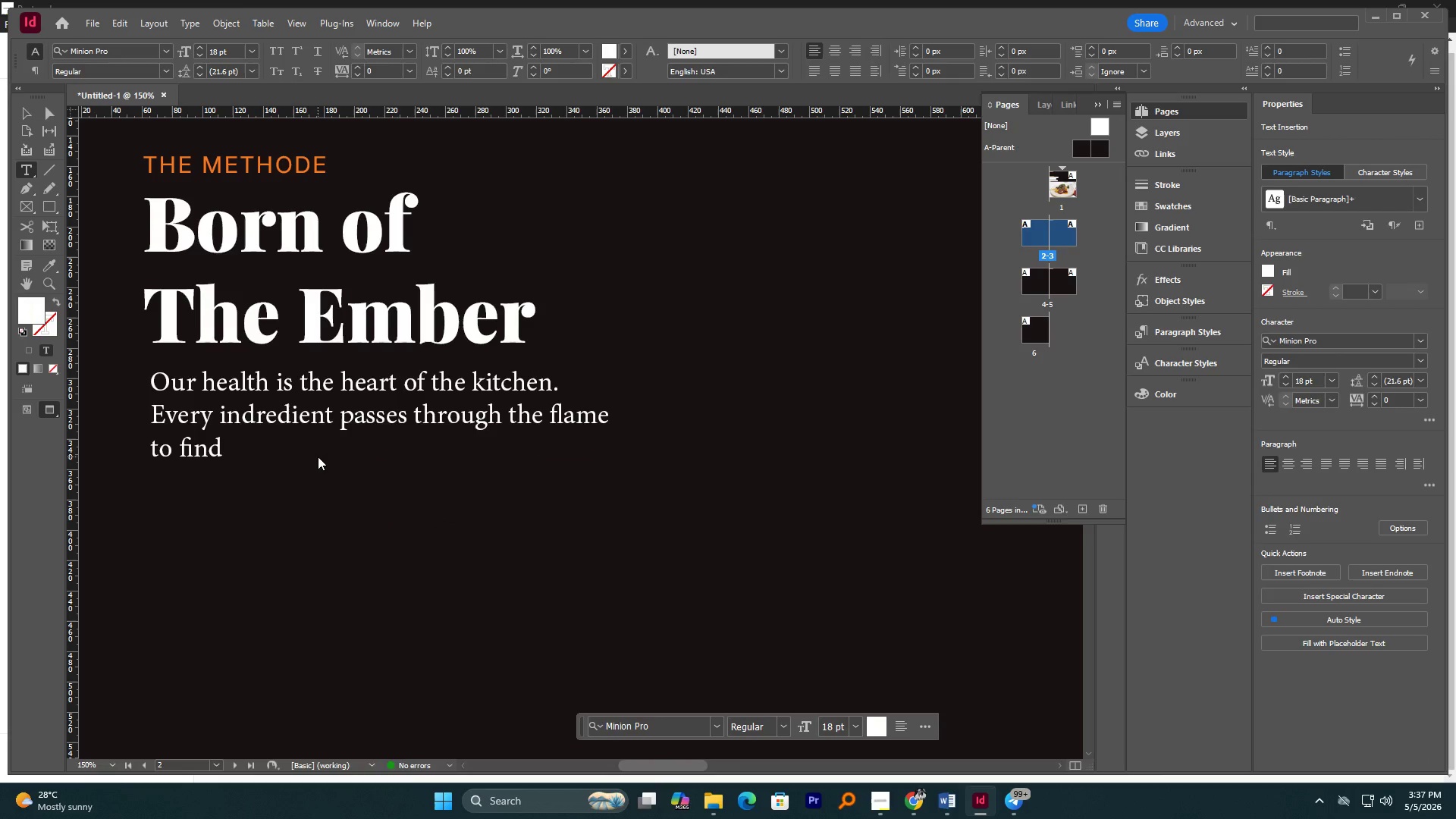 
wait(6.95)
 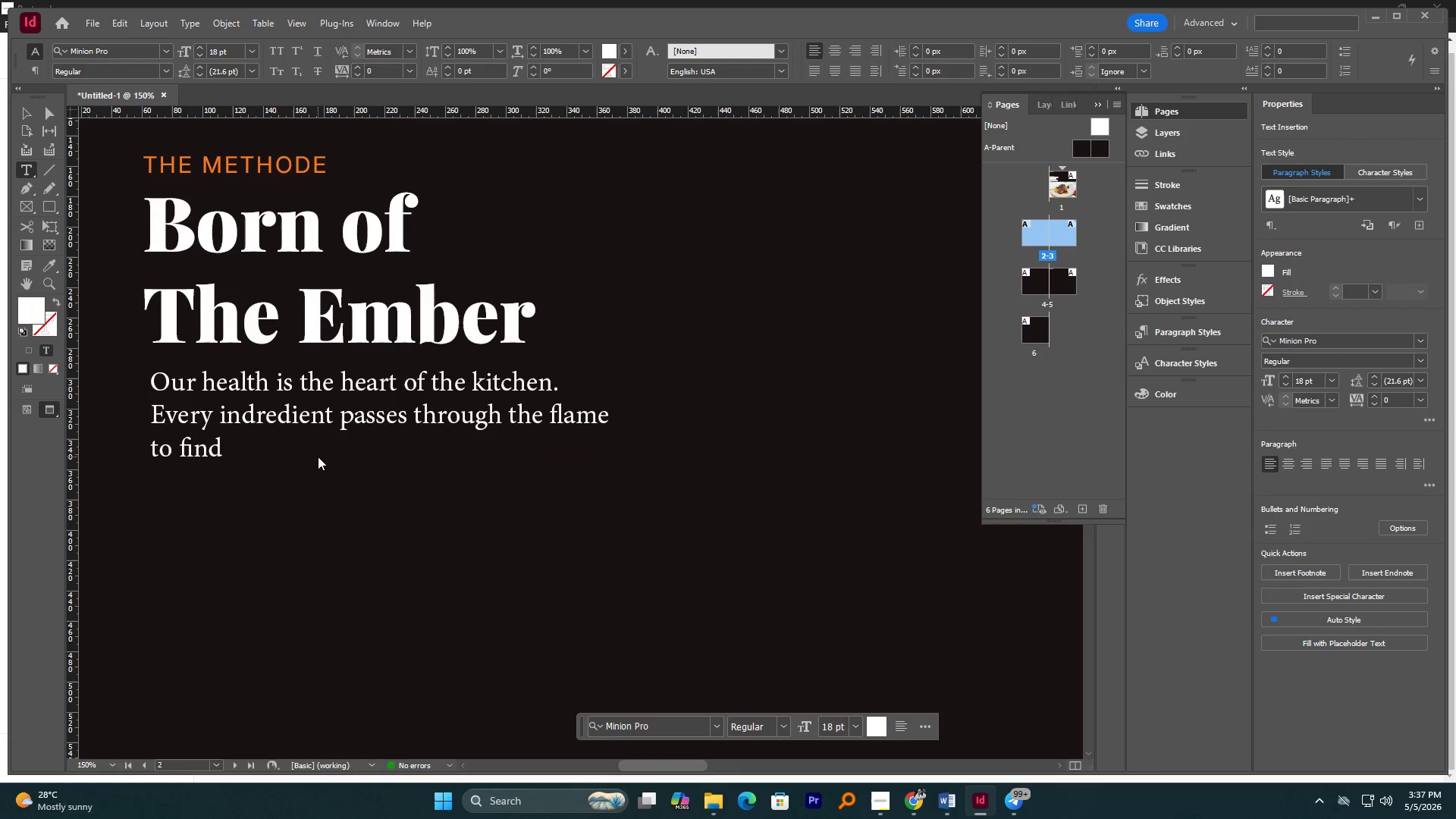 
type(ity)
key(Backspace)
key(Backspace)
type(ts essense.)
 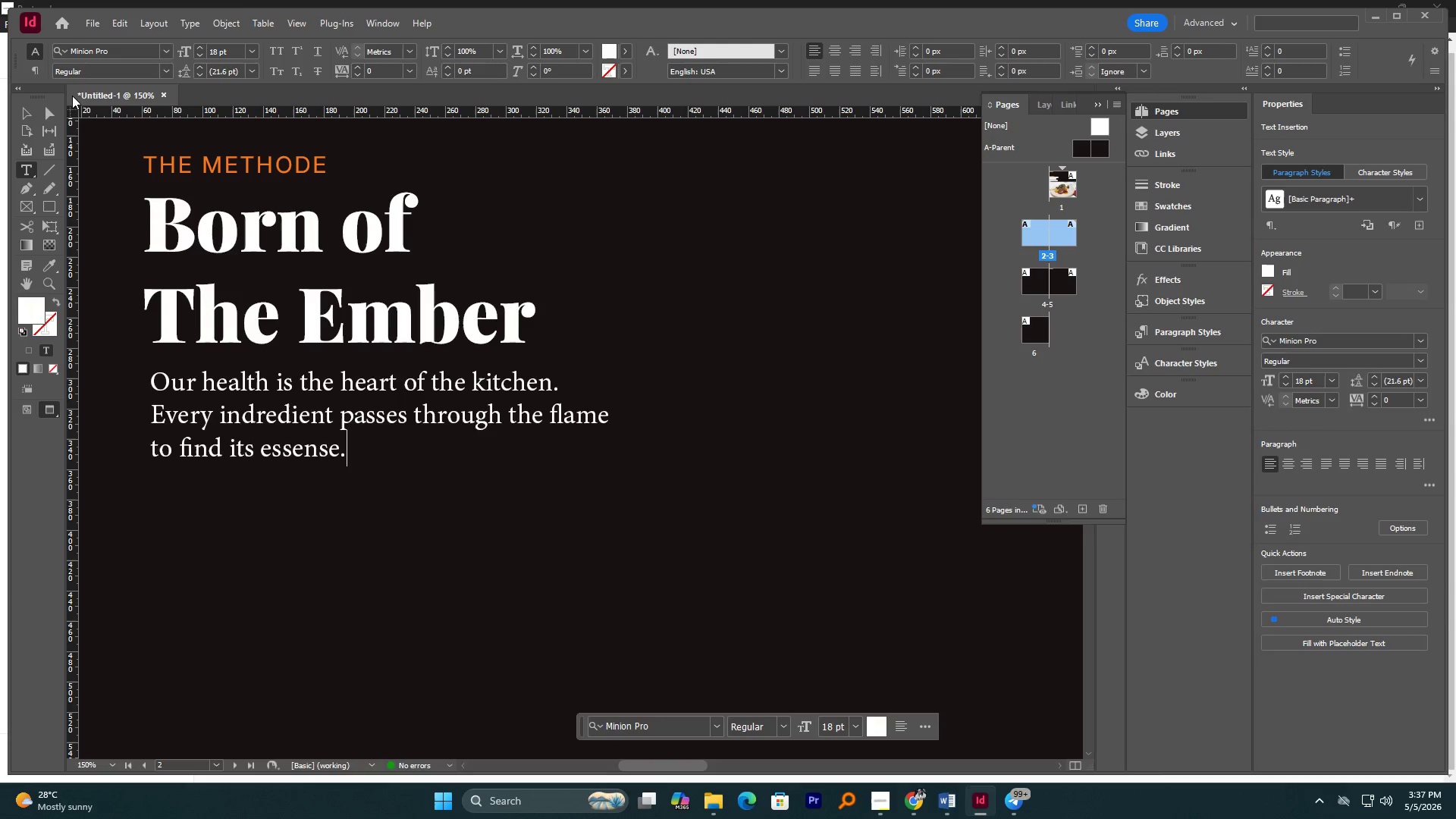 
left_click([19, 111])
 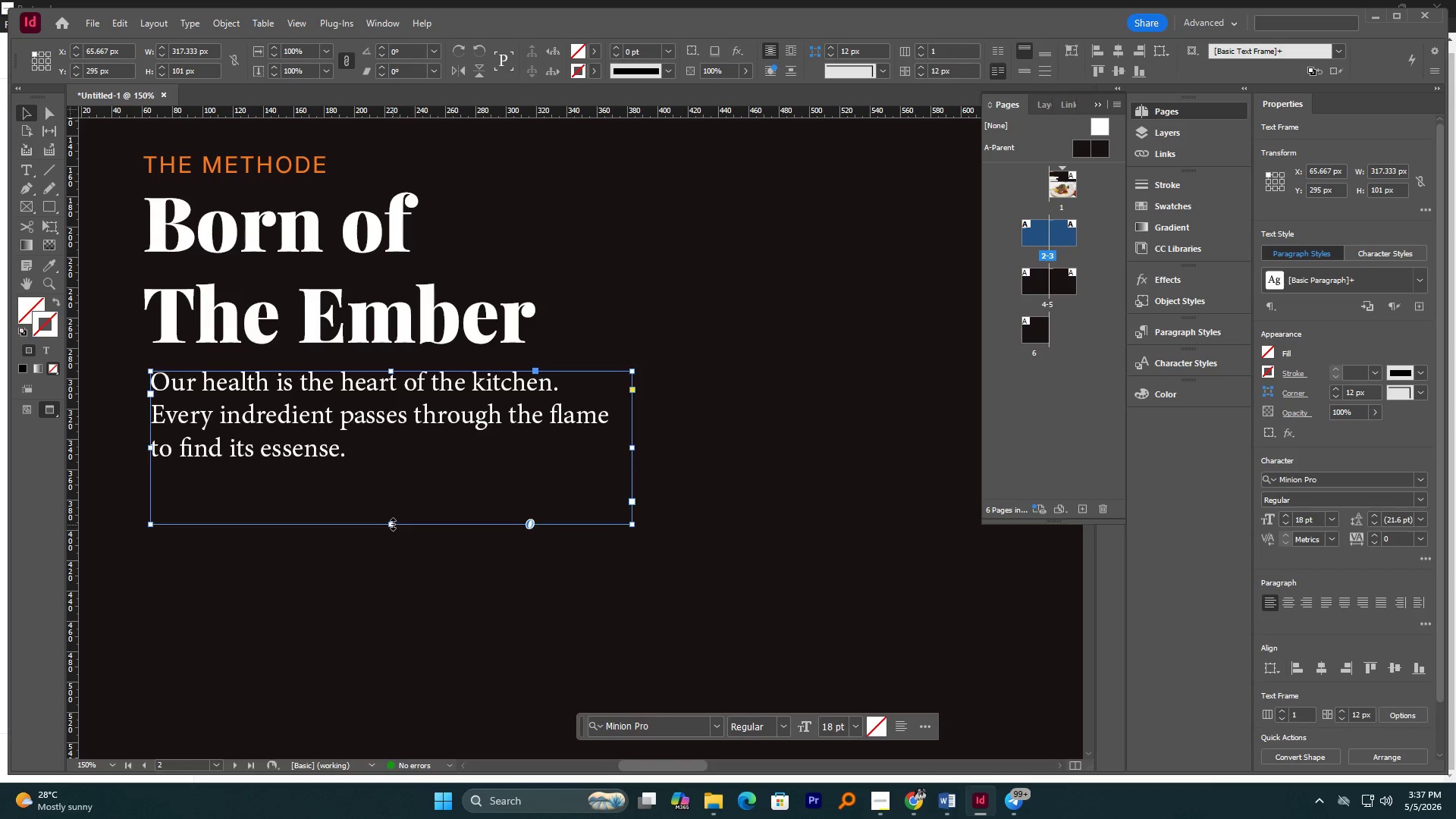 
left_click_drag(start_coordinate=[394, 523], to_coordinate=[389, 478])
 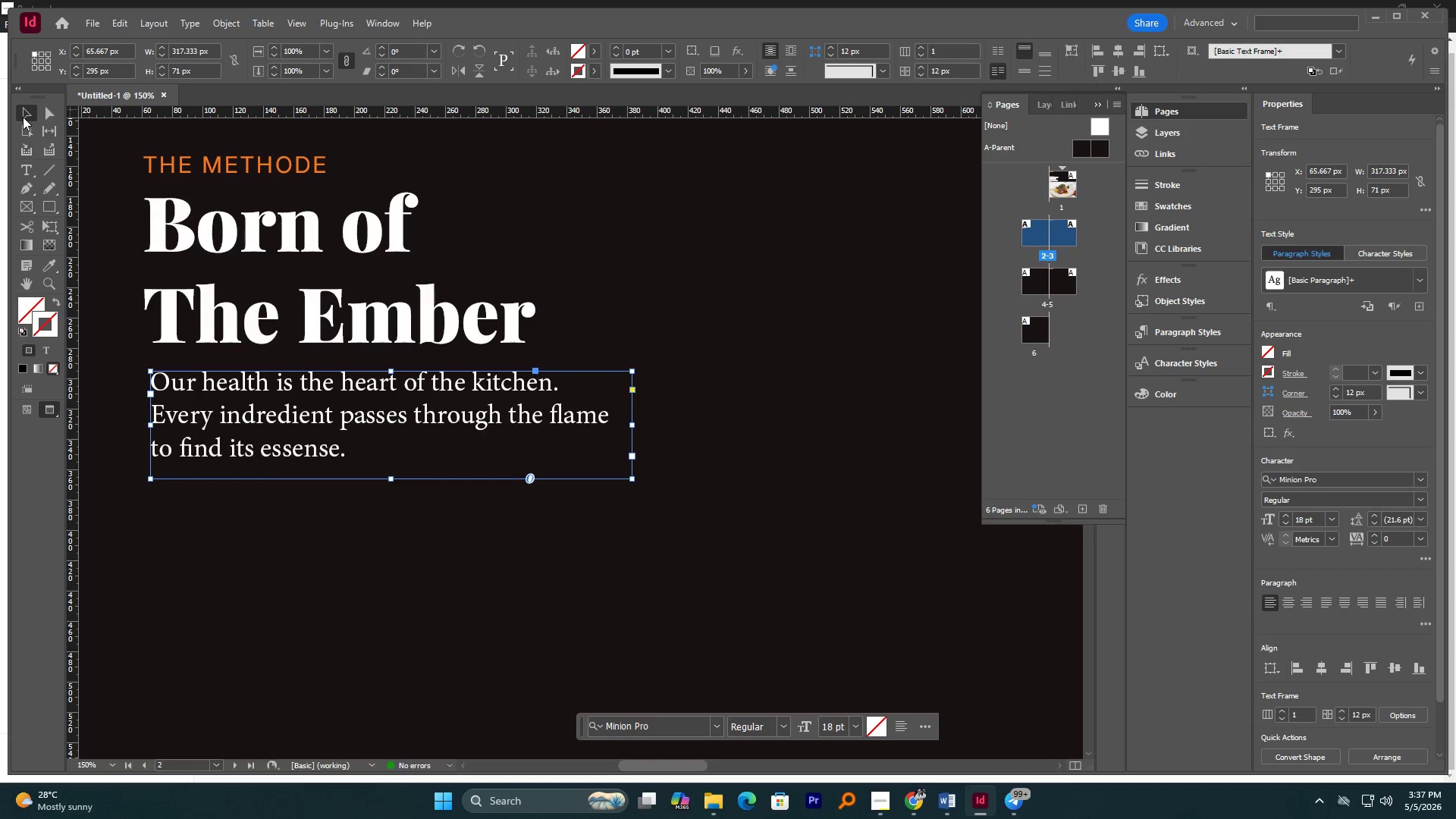 
double_click([456, 629])
 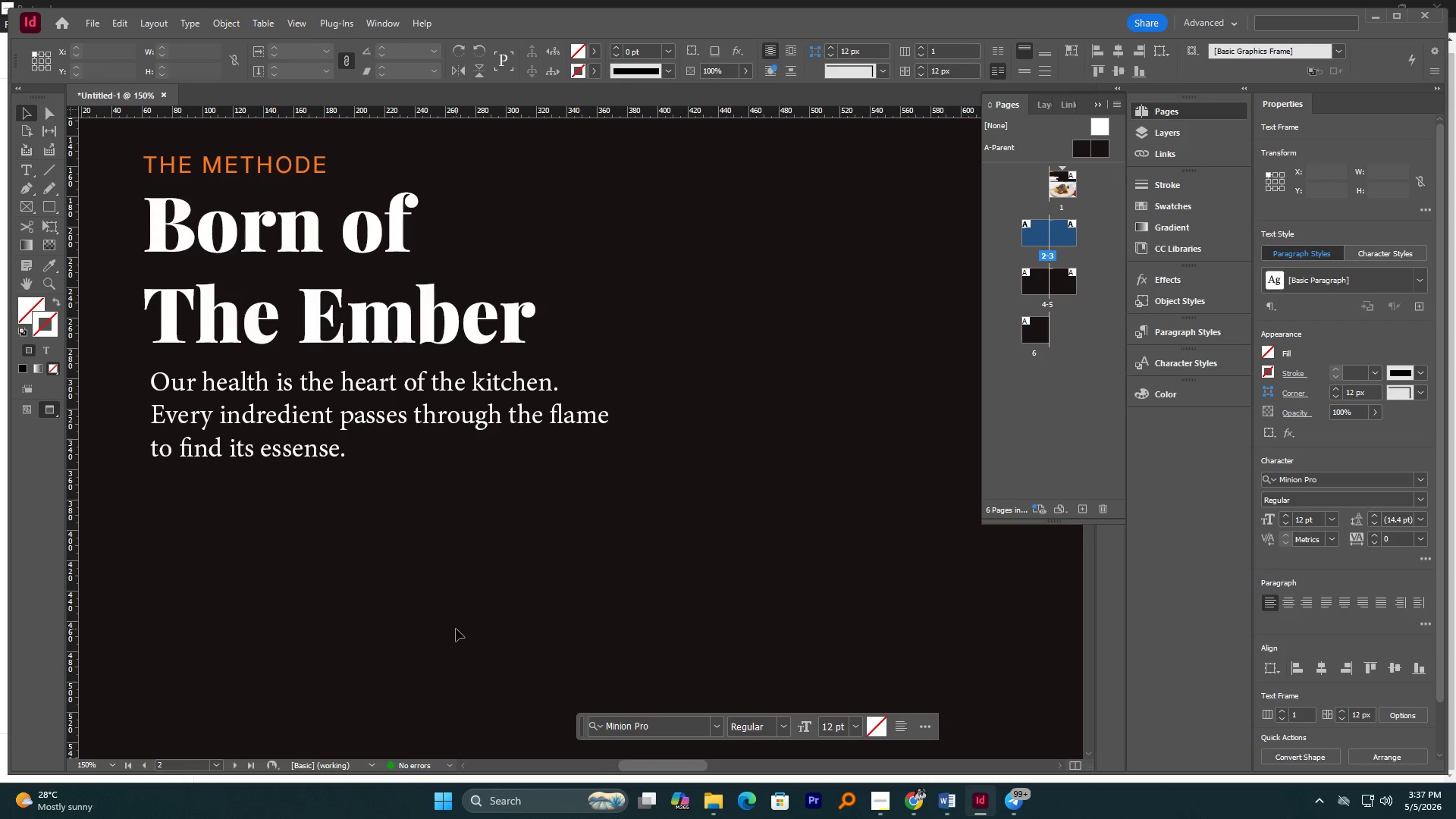 
hold_key(key=AltLeft, duration=1.01)
scroll: coordinate [453, 606], scroll_direction: down, amount: 7.0
 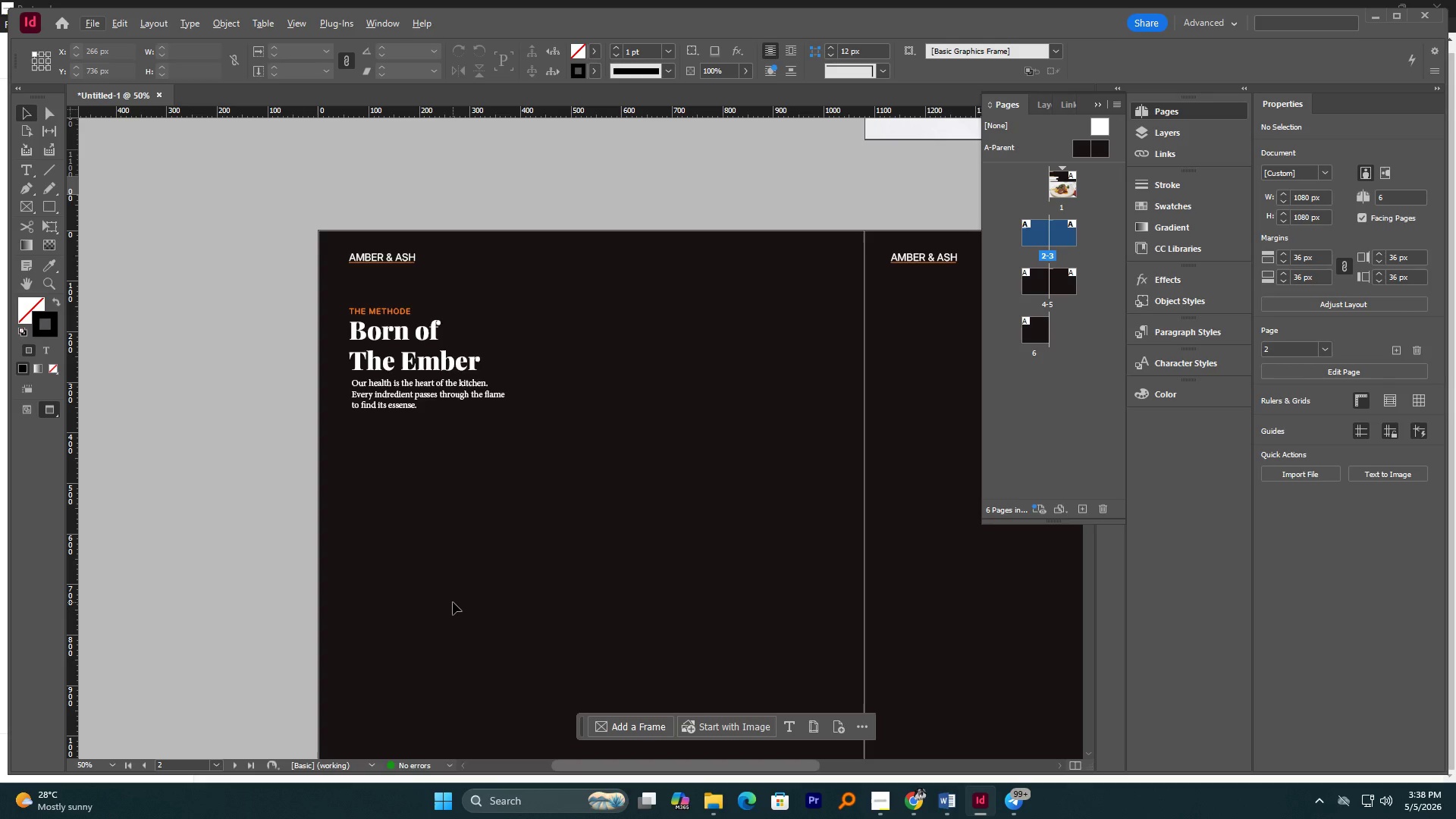 
wait(79.51)
 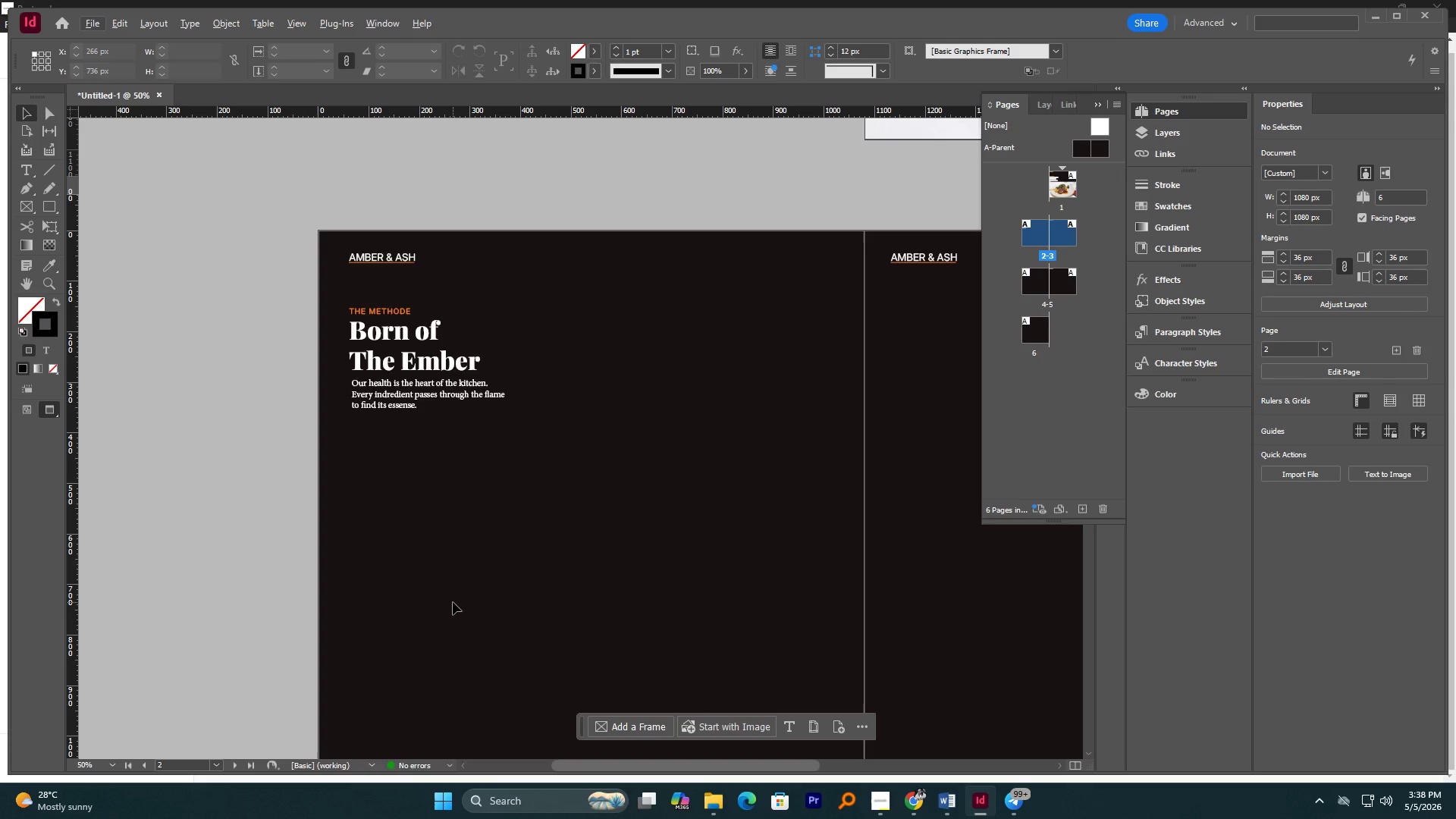 
hold_key(key=AltLeft, duration=2.12)
scroll: coordinate [496, 388], scroll_direction: down, amount: 1.0
 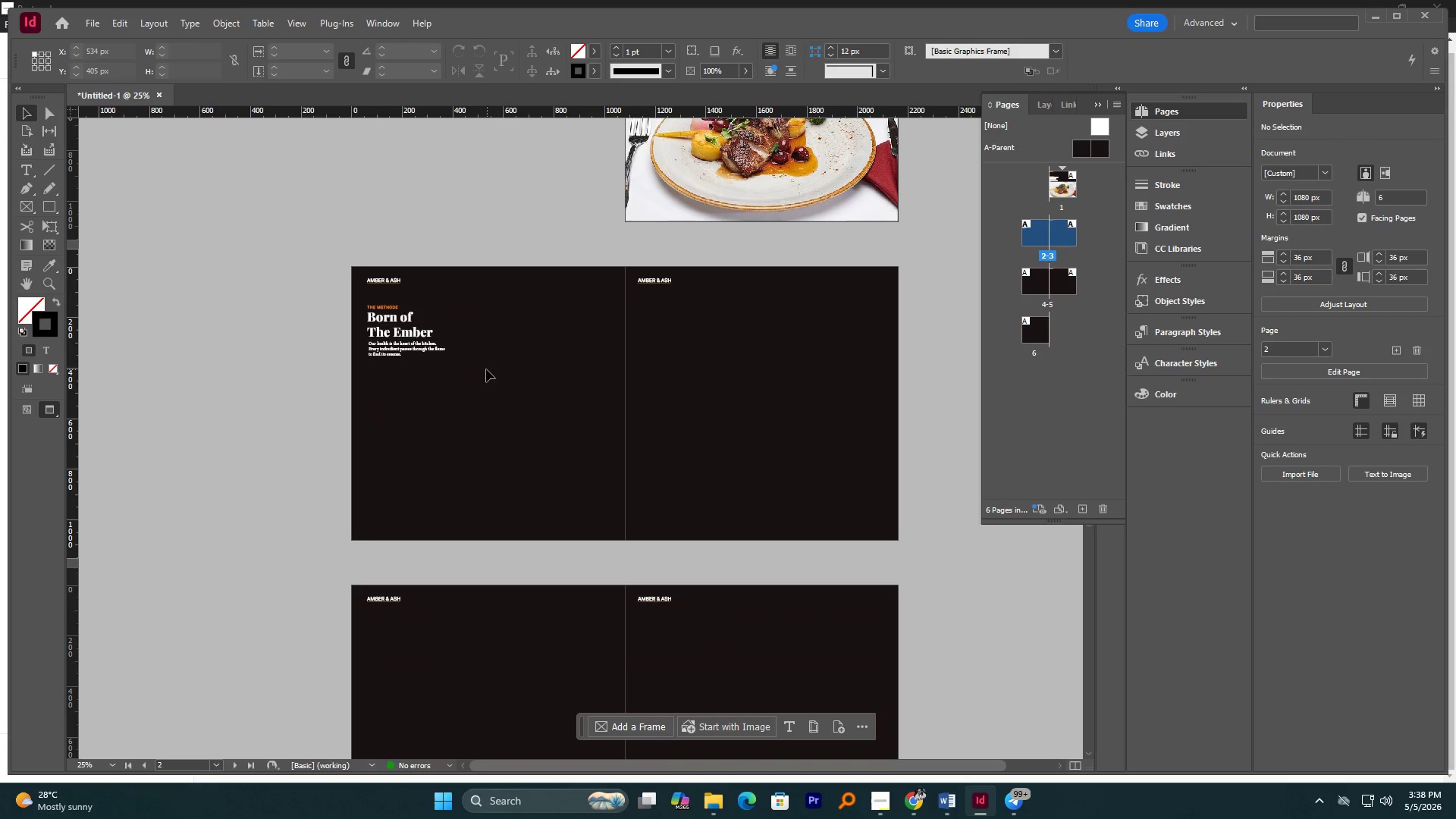 
scroll: coordinate [445, 366], scroll_direction: up, amount: 1.0
 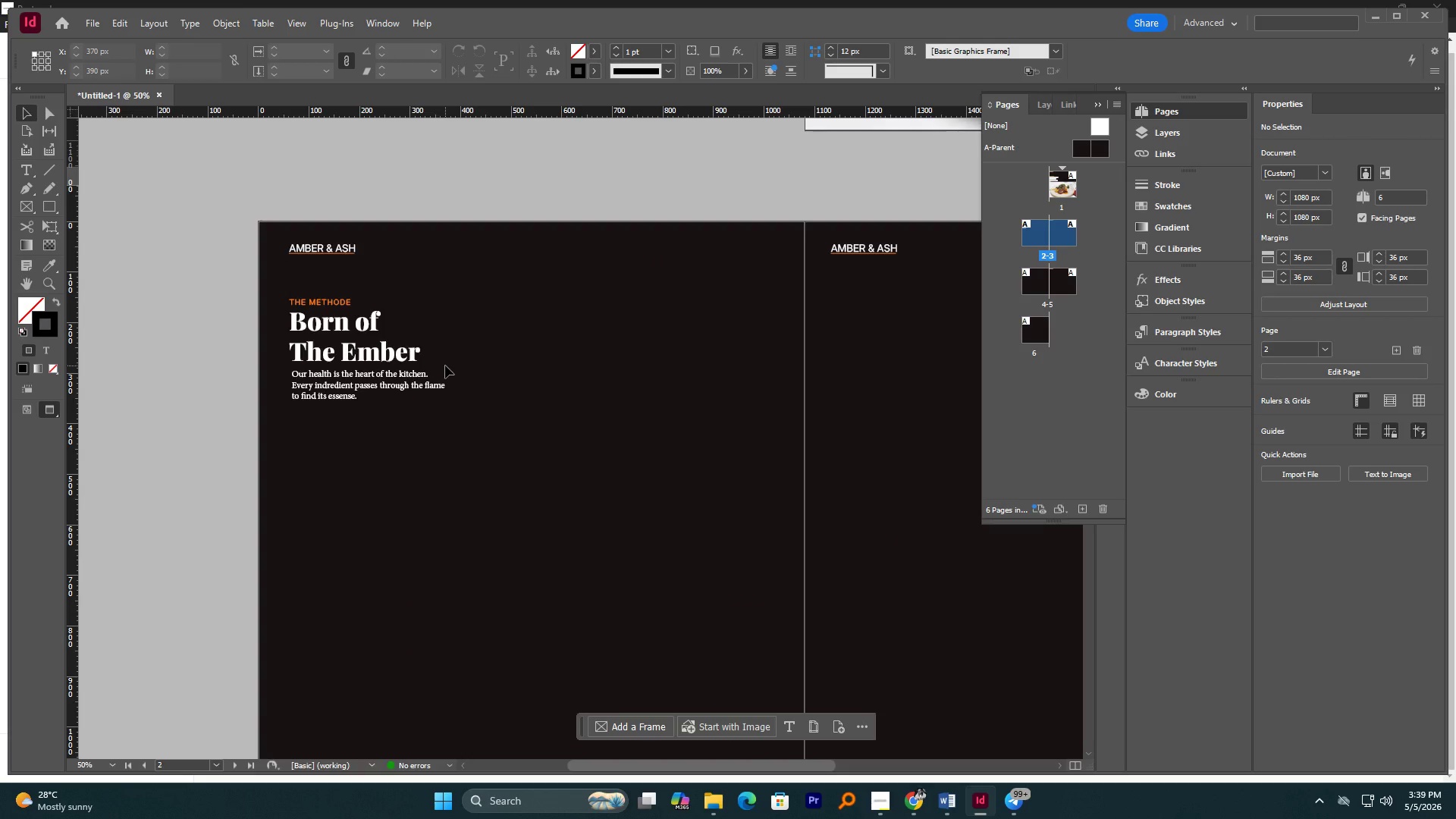 
wait(7.95)
 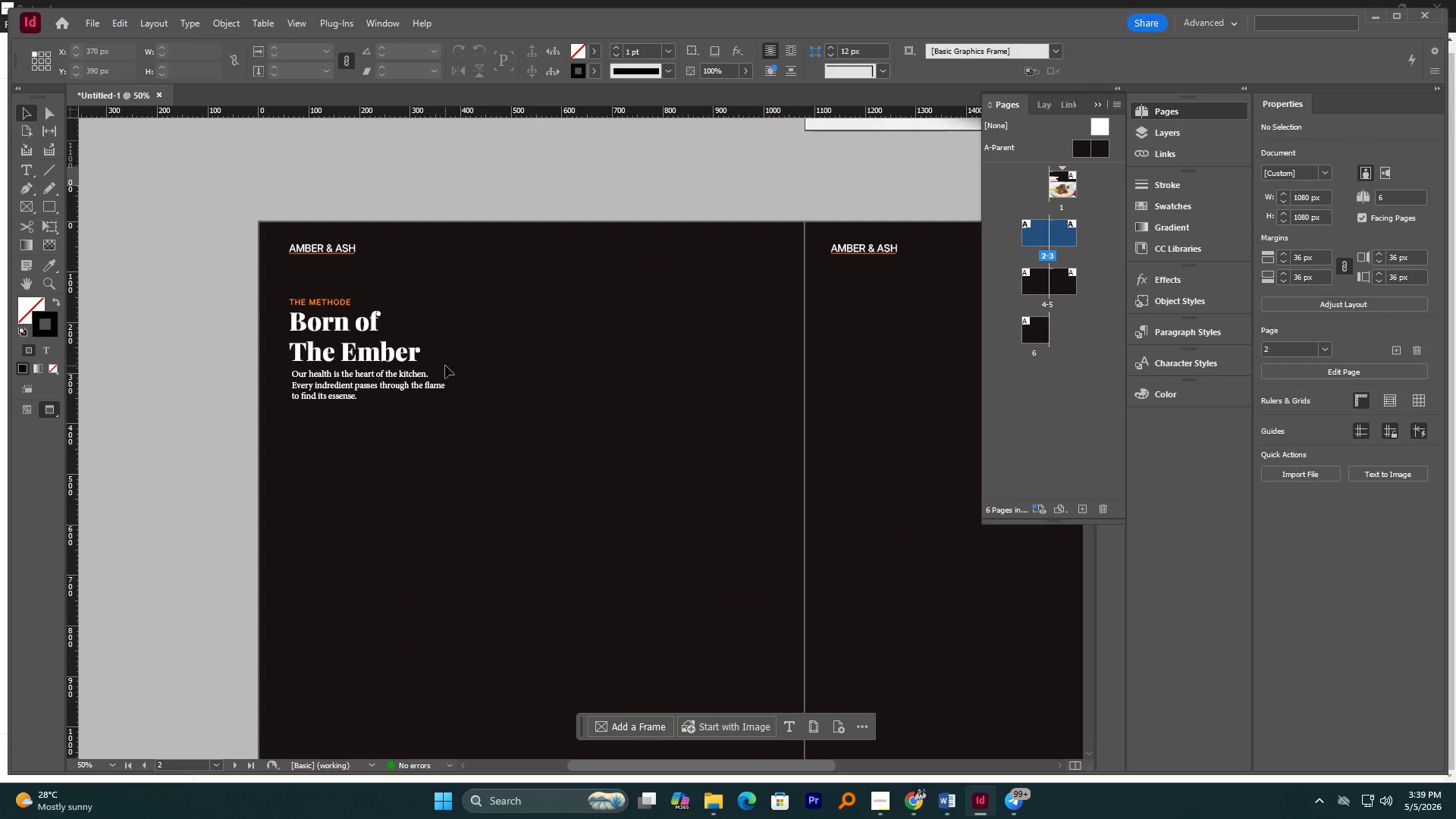 
hold_key(key=AltLeft, duration=0.45)
 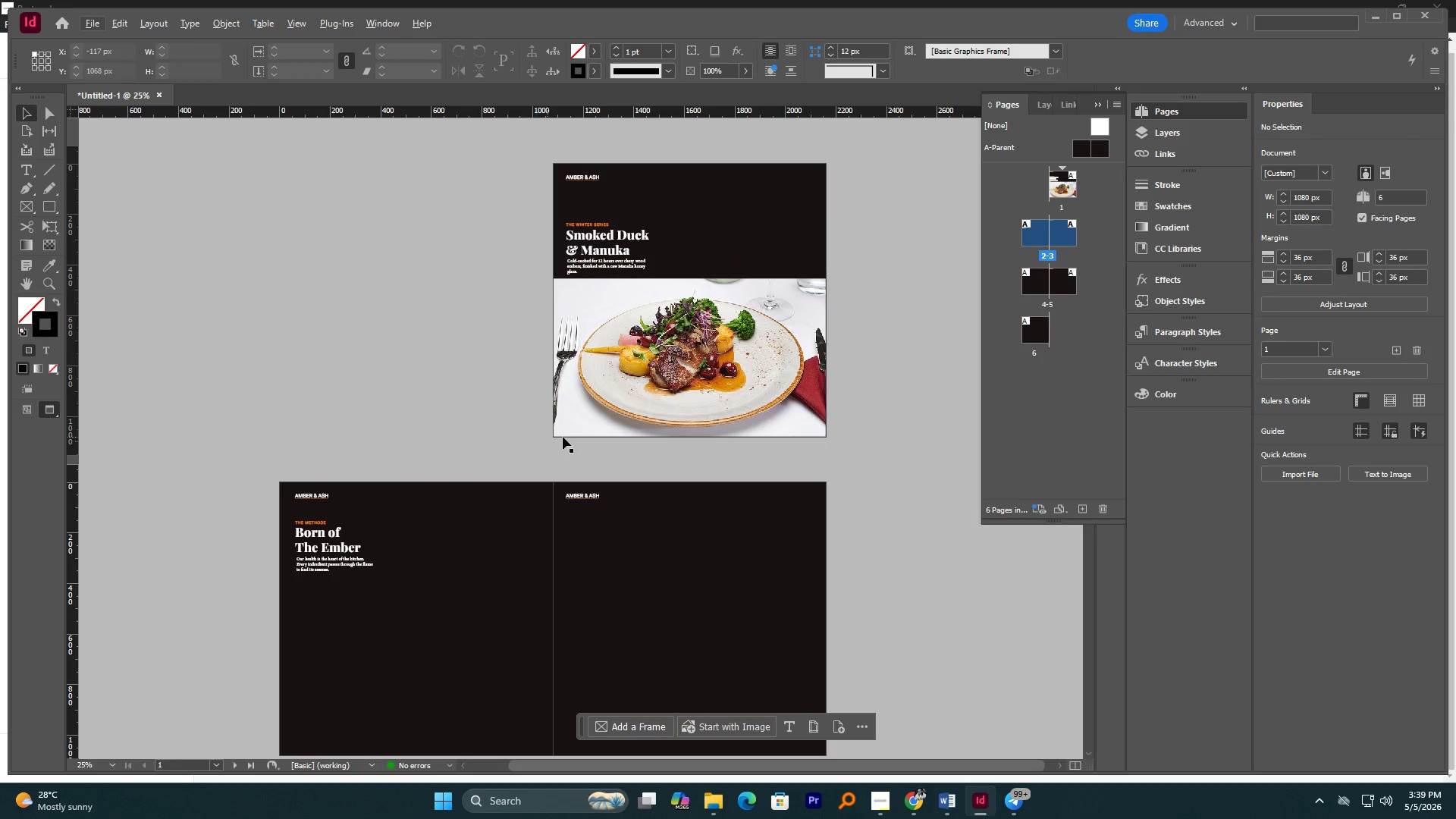 
hold_key(key=AltLeft, duration=0.44)
 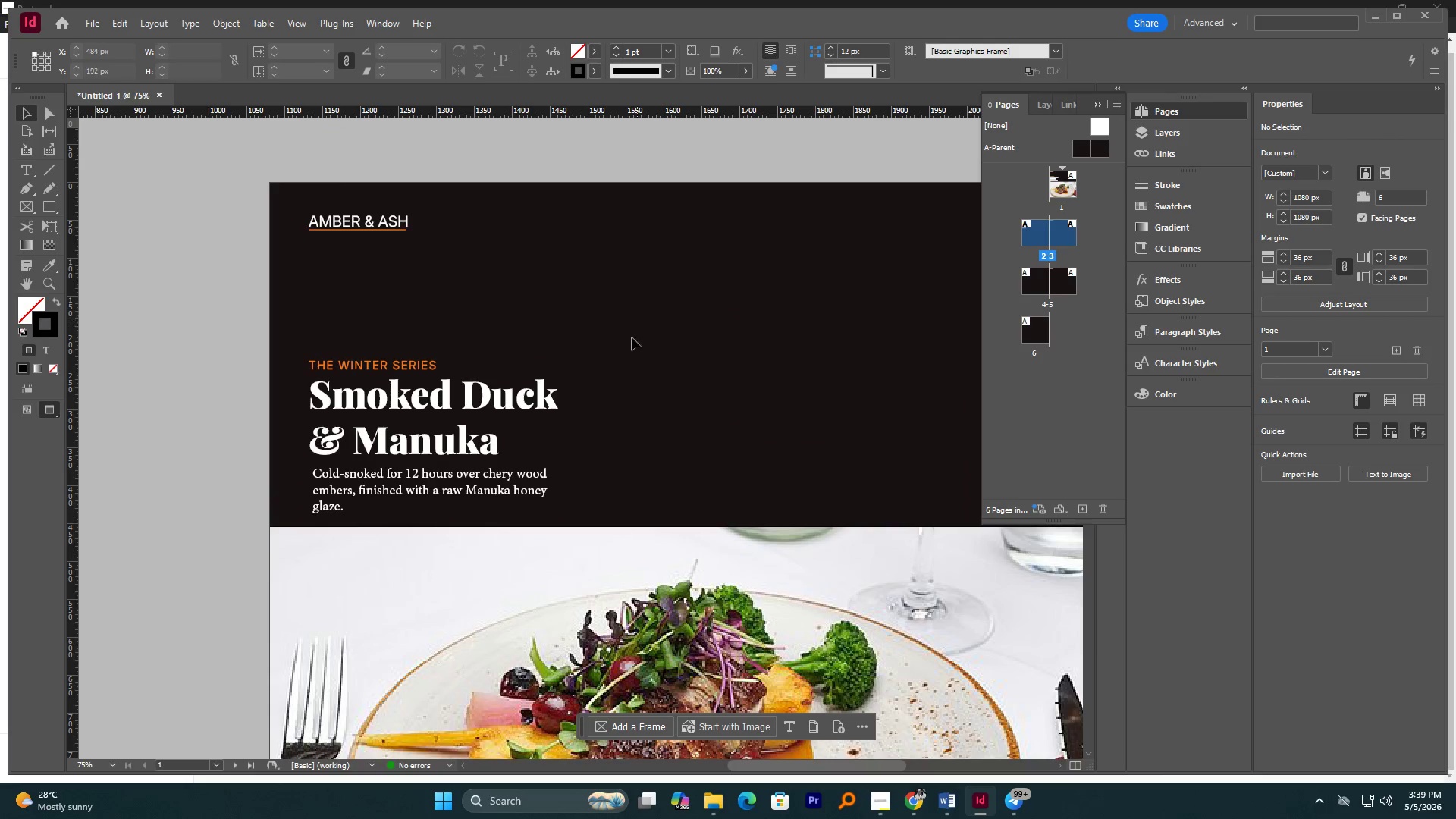 
scroll: coordinate [637, 319], scroll_direction: up, amount: 10.0
 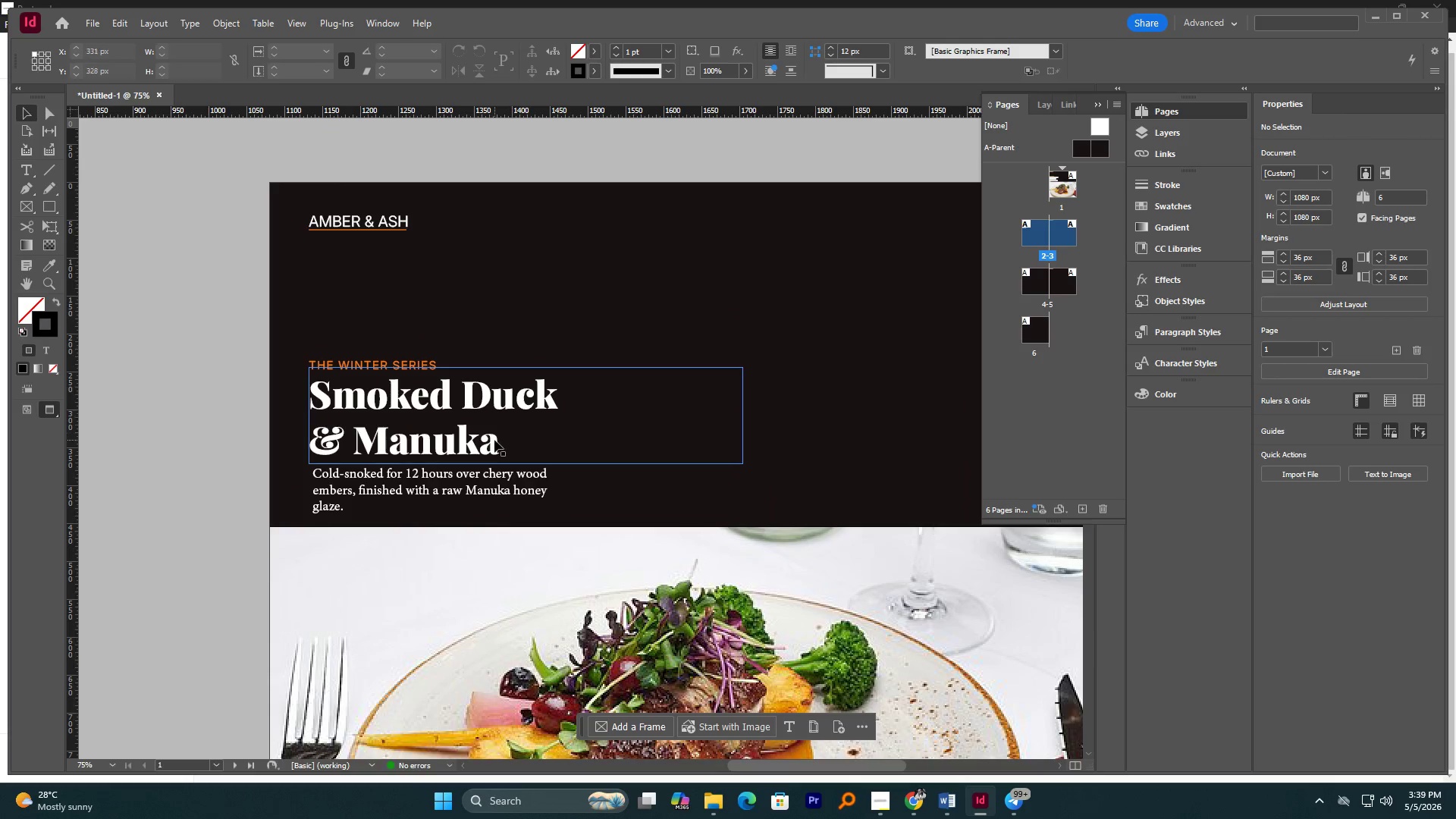 
scroll: coordinate [494, 440], scroll_direction: down, amount: 1.0
 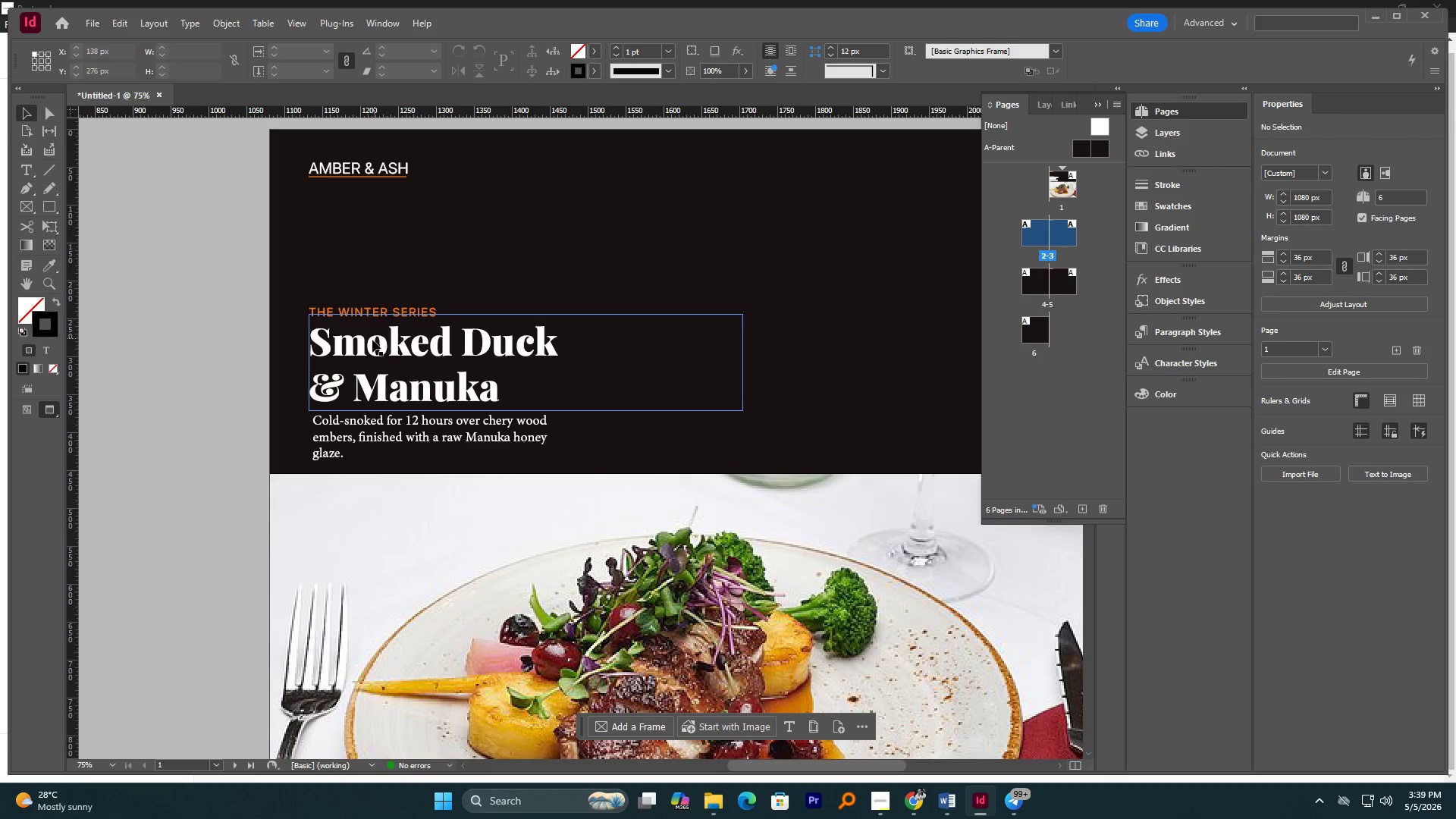 
scroll: coordinate [371, 349], scroll_direction: up, amount: 1.0
 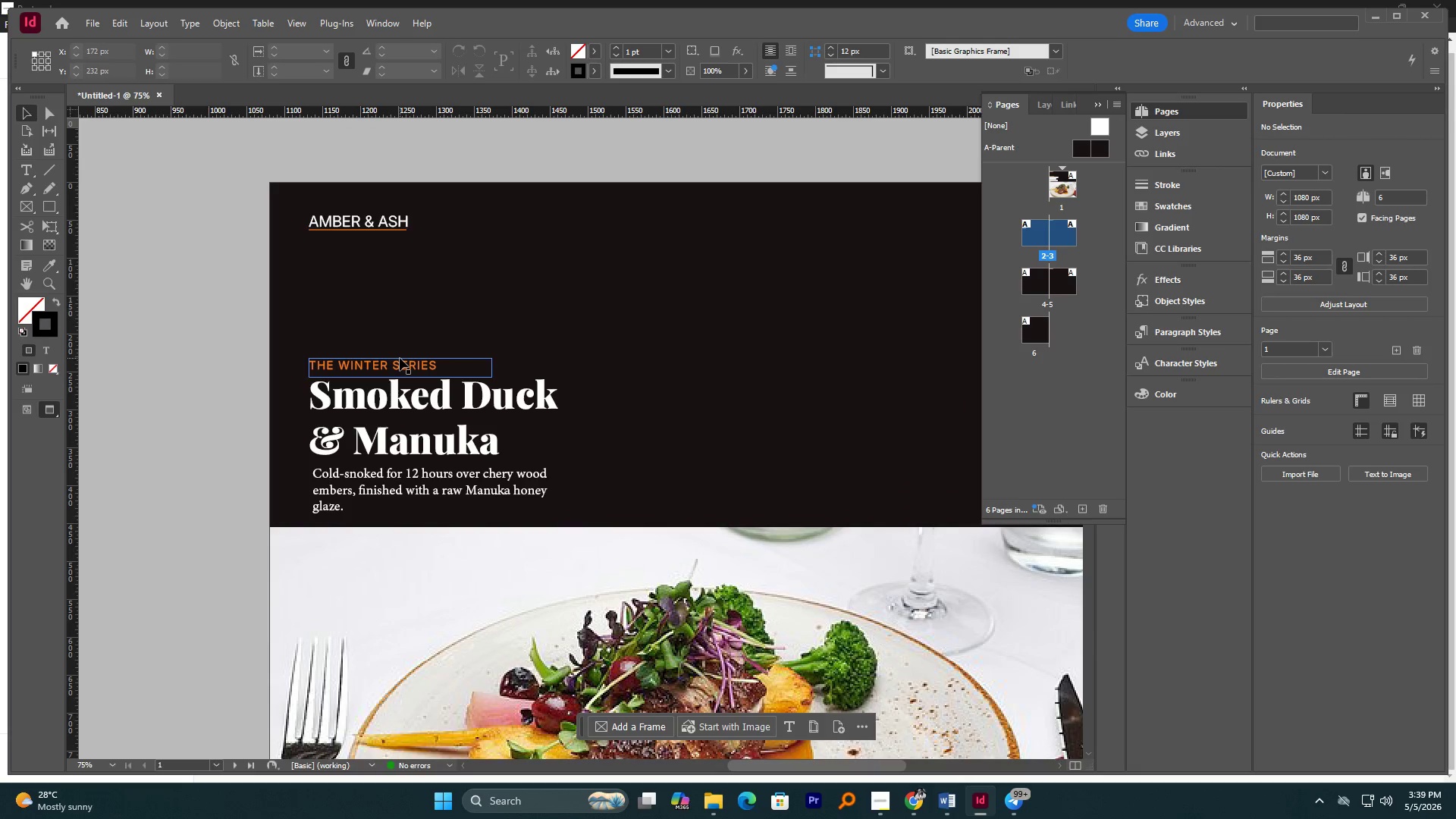 
left_click_drag(start_coordinate=[400, 358], to_coordinate=[403, 308])
 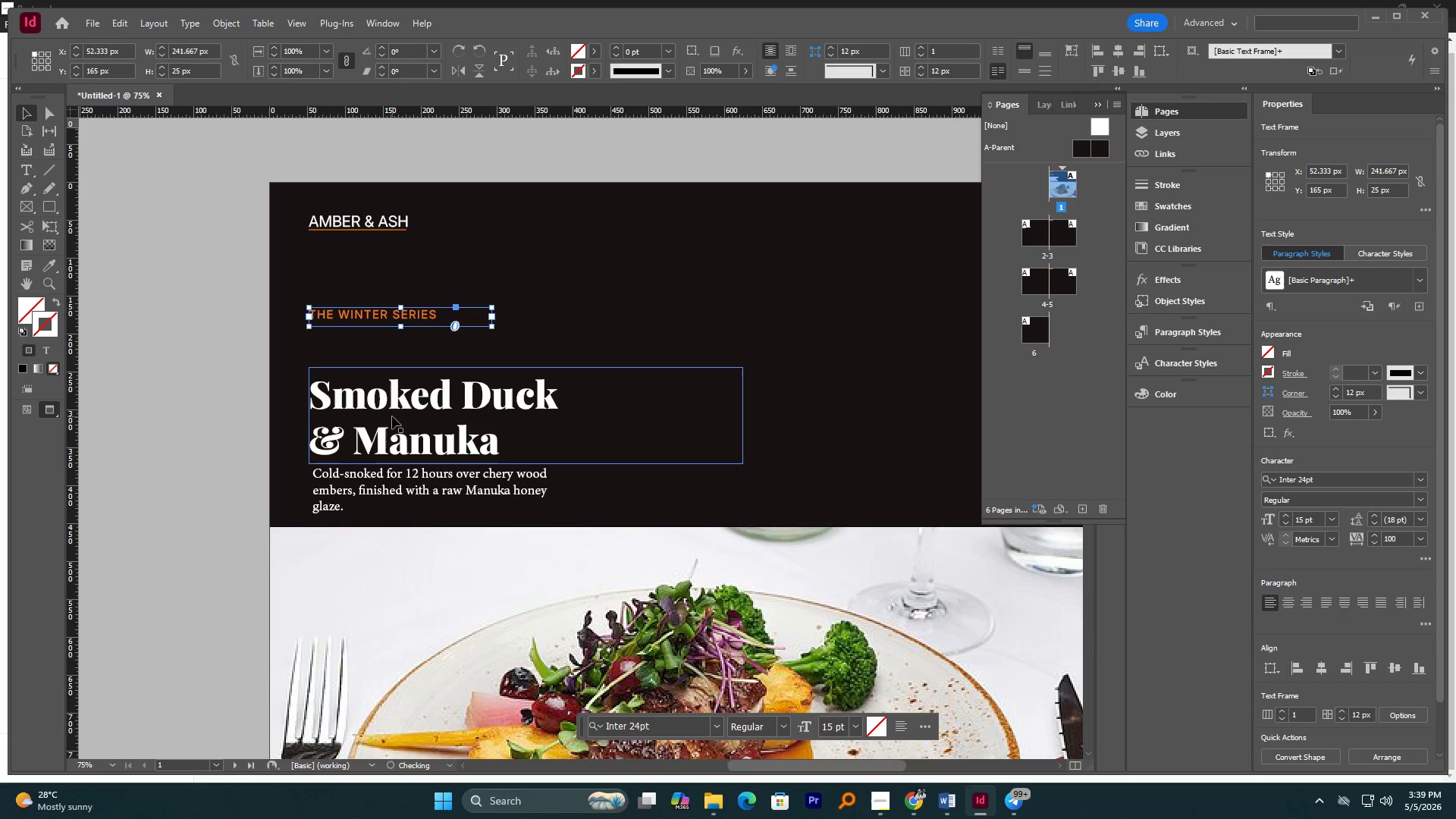 
hold_key(key=ShiftLeft, duration=0.77)
 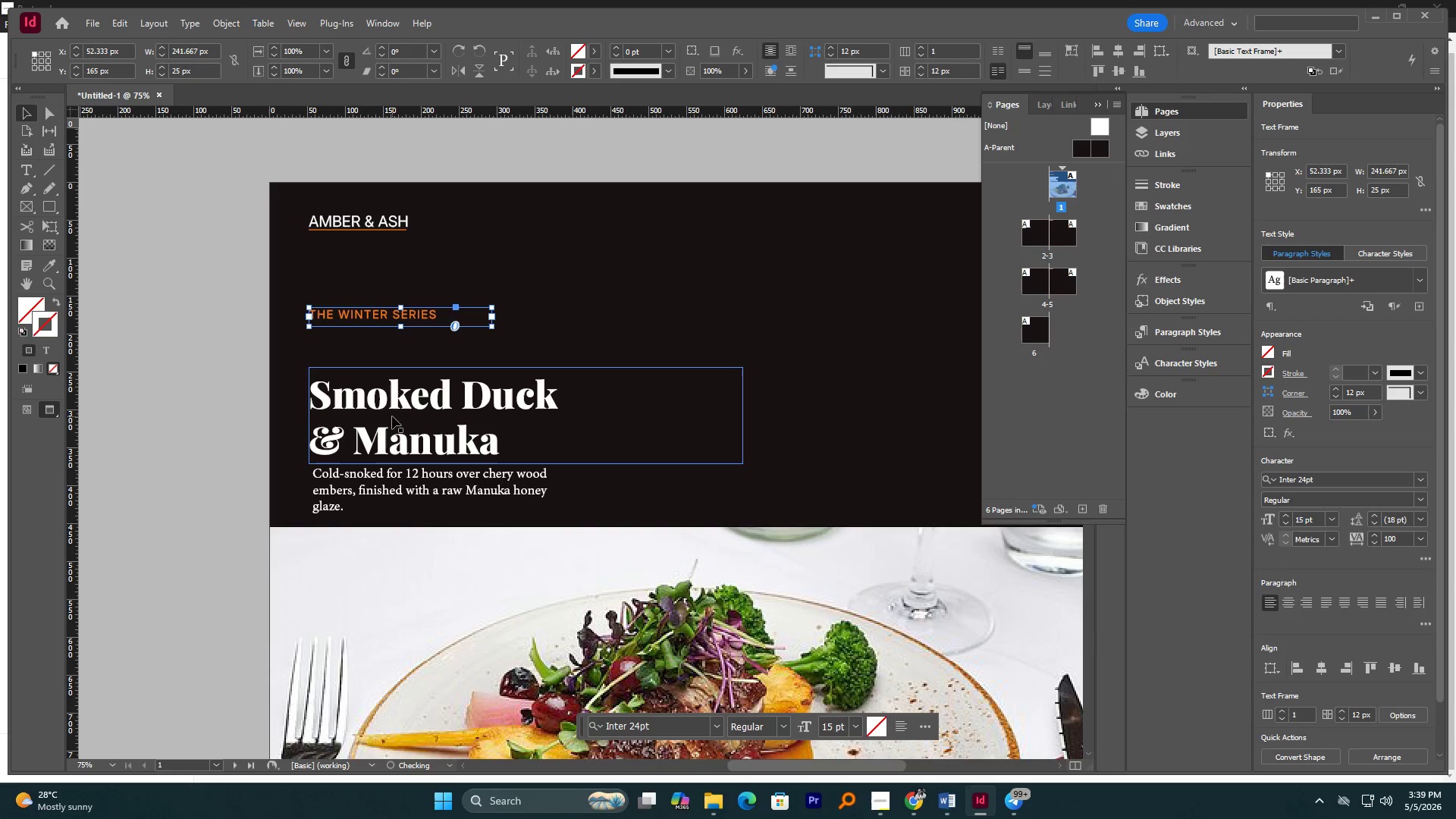 
left_click([391, 400])
 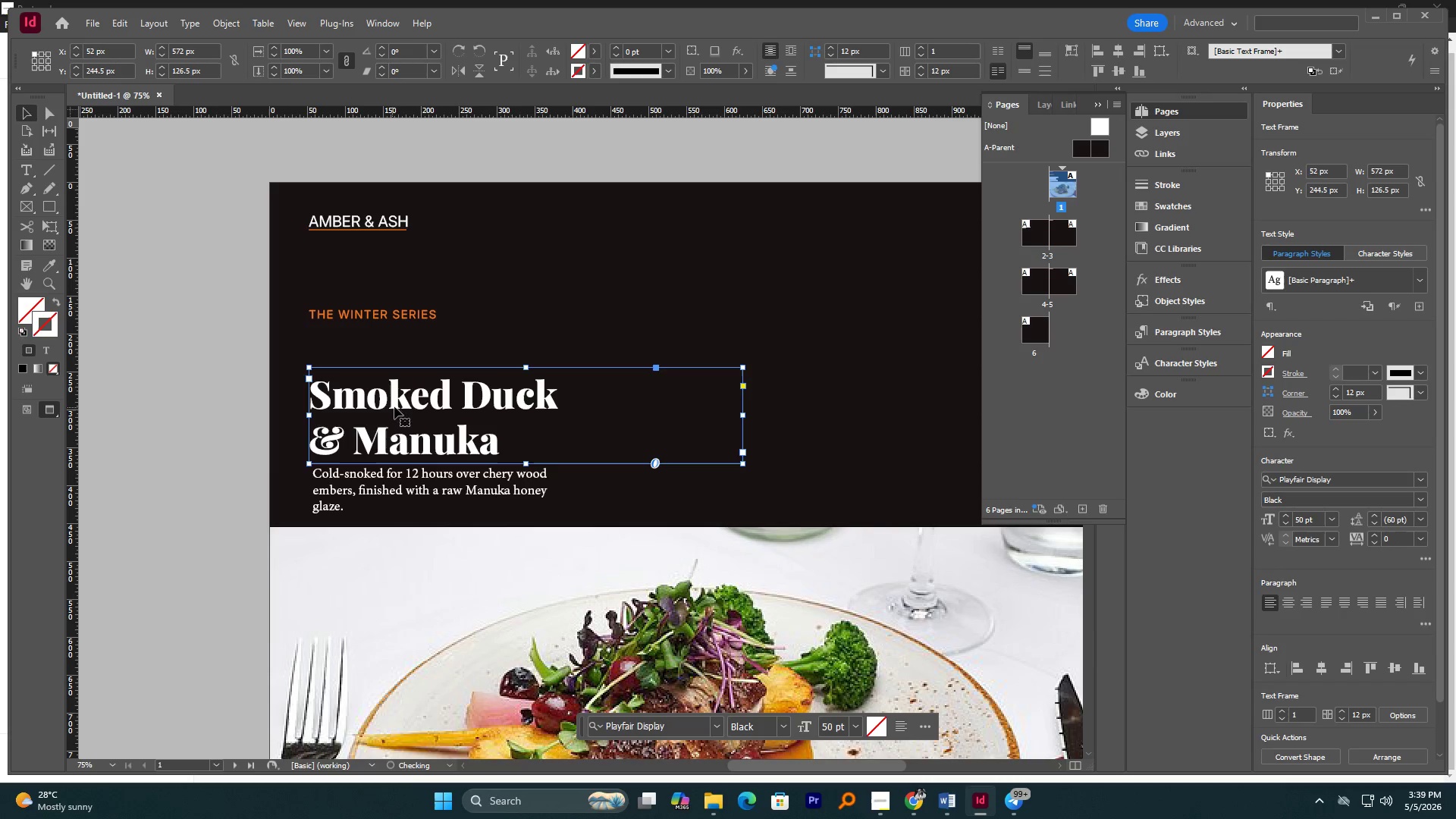 
hold_key(key=ShiftLeft, duration=1.05)
left_click_drag(start_coordinate=[396, 398], to_coordinate=[394, 381])
 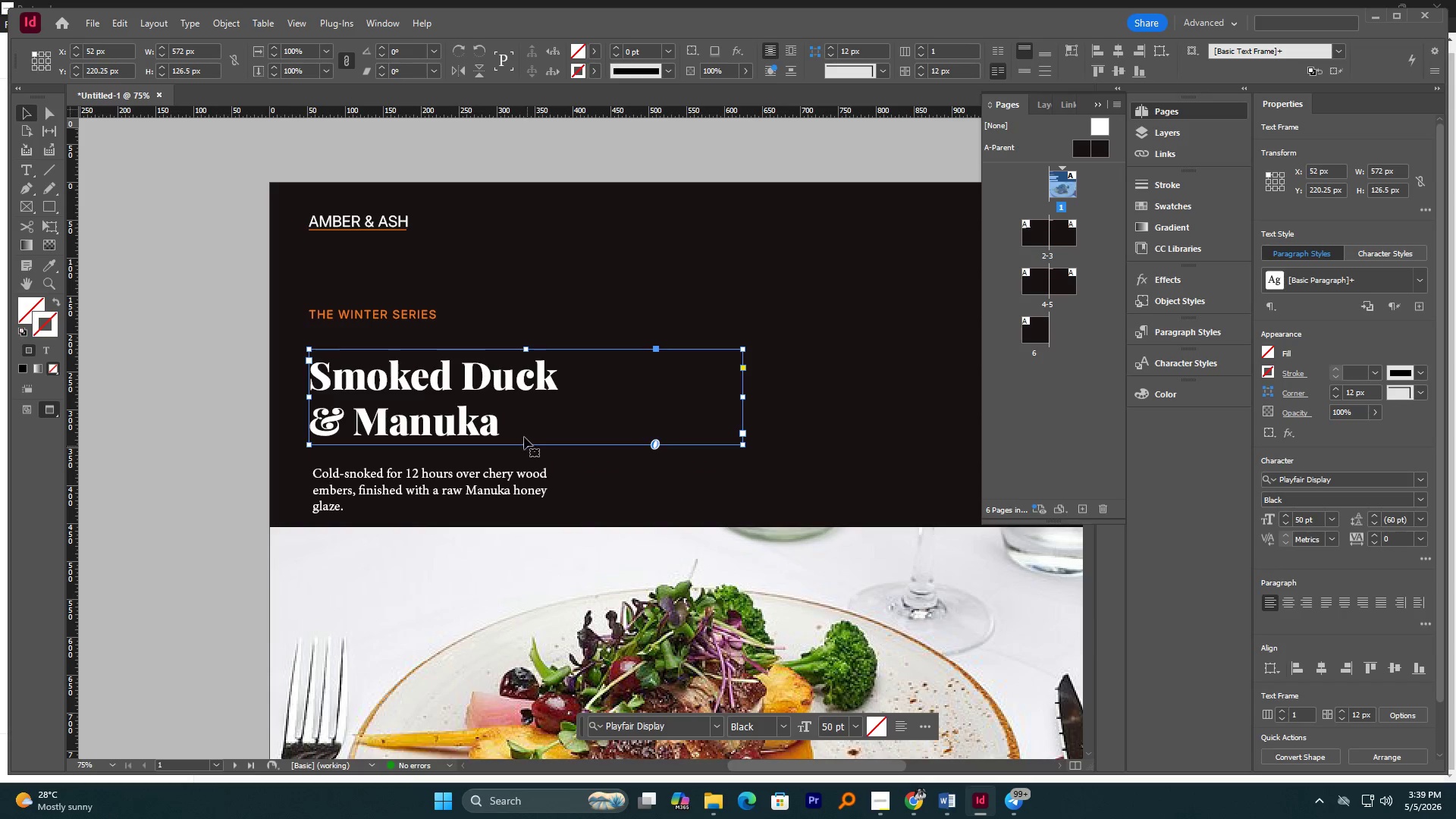 
left_click_drag(start_coordinate=[435, 373], to_coordinate=[438, 359])
 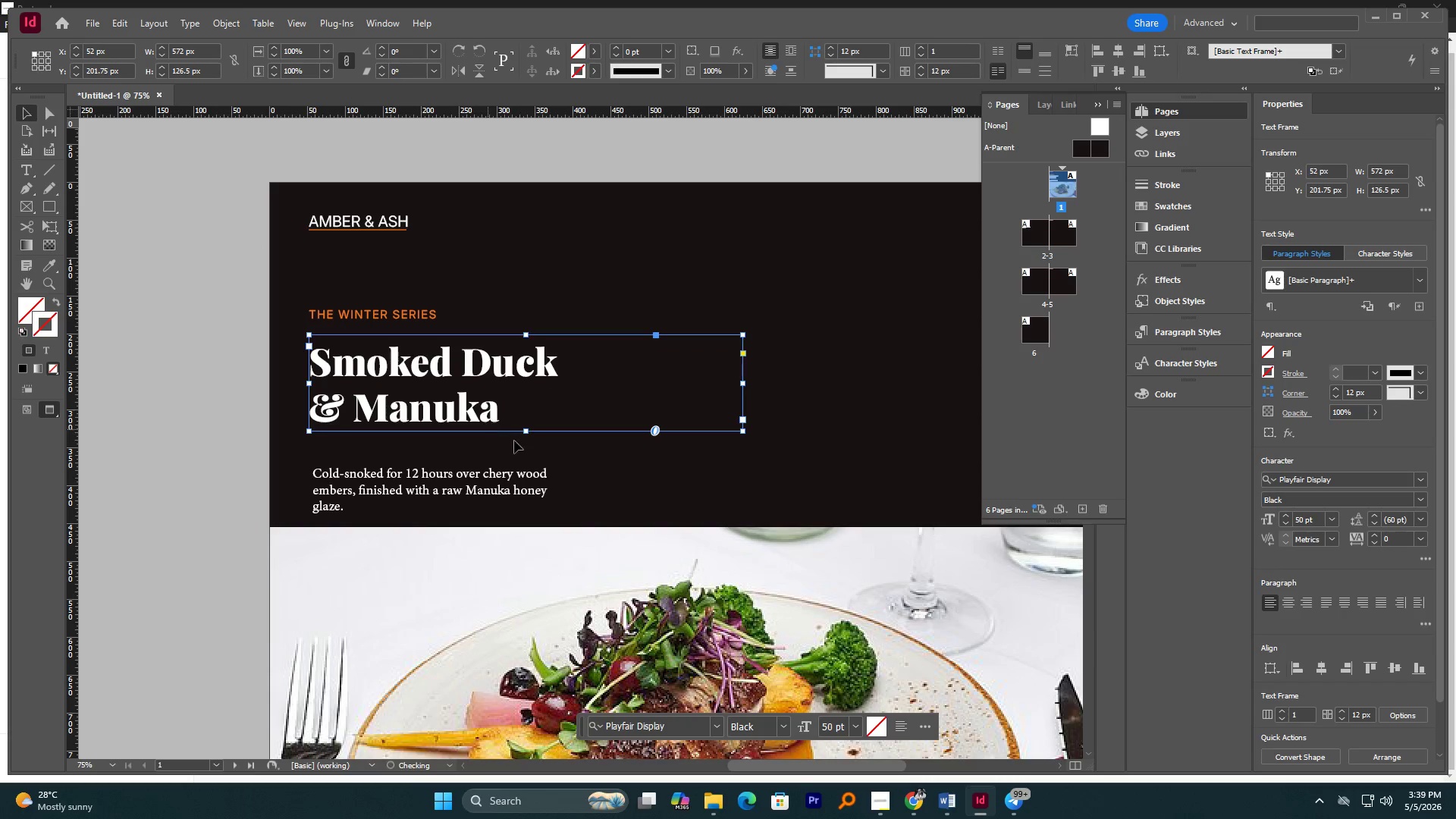 
hold_key(key=ShiftLeft, duration=0.55)
 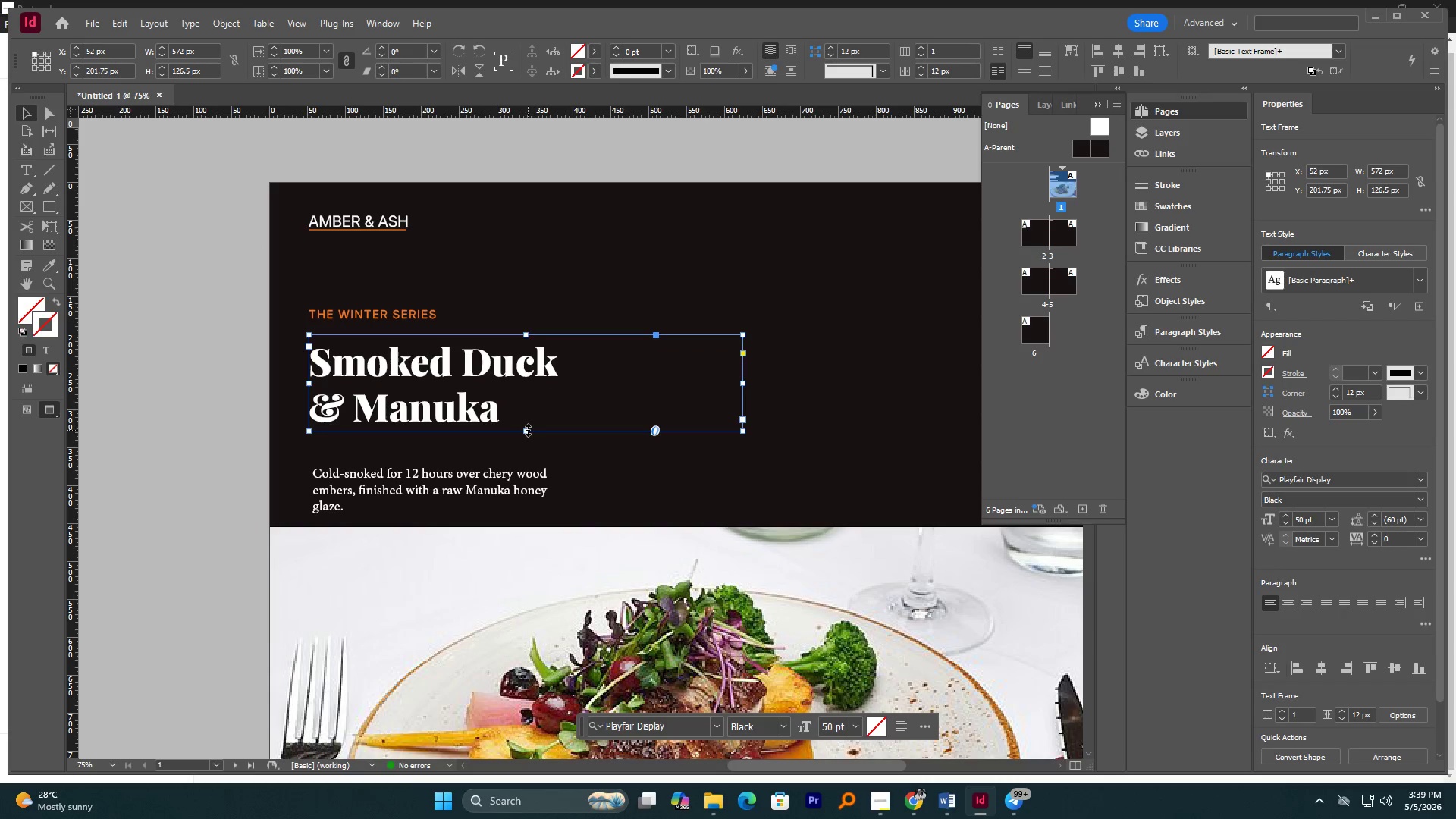 
left_click_drag(start_coordinate=[528, 430], to_coordinate=[528, 463])
 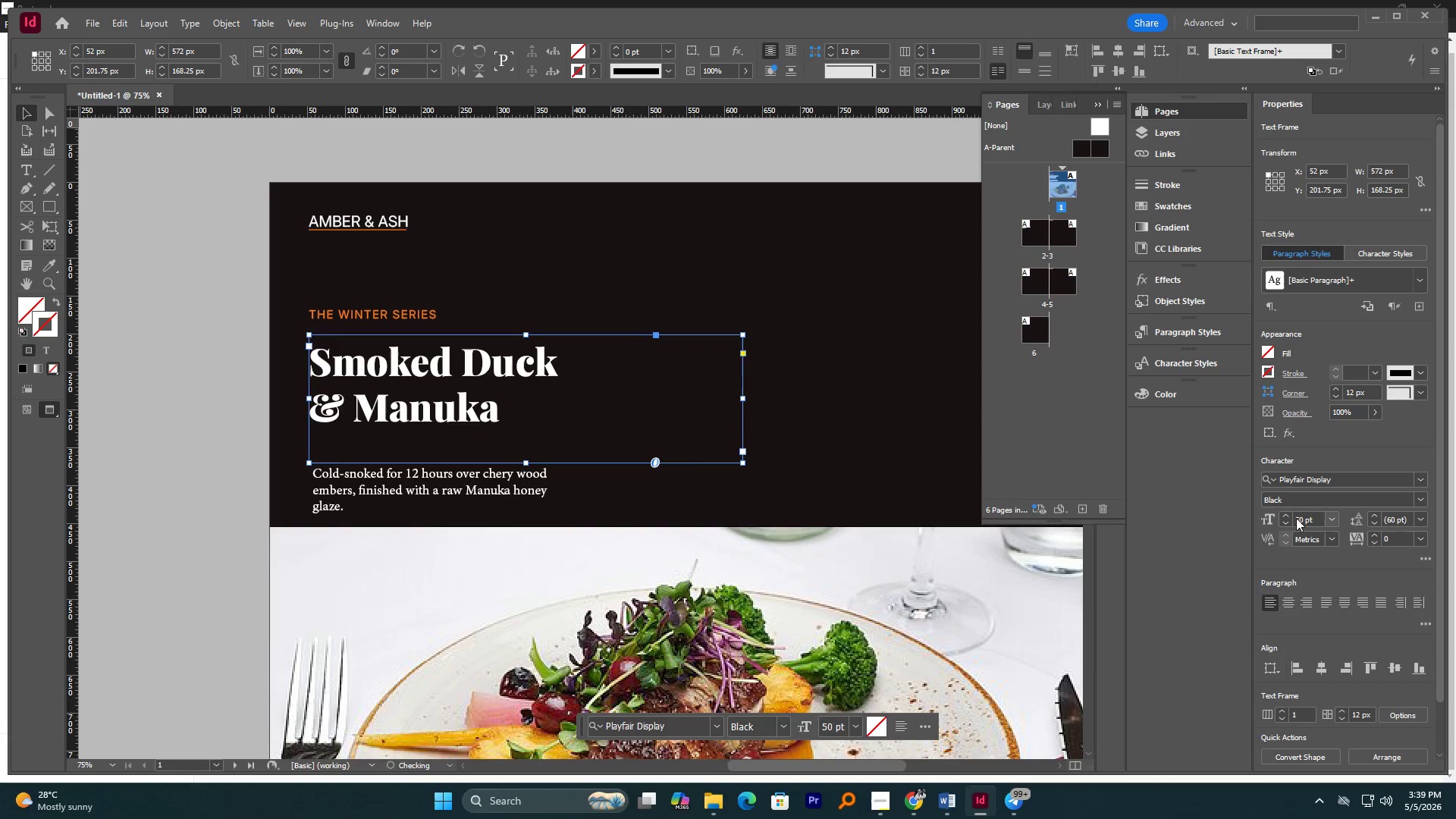 
double_click([1302, 519])
 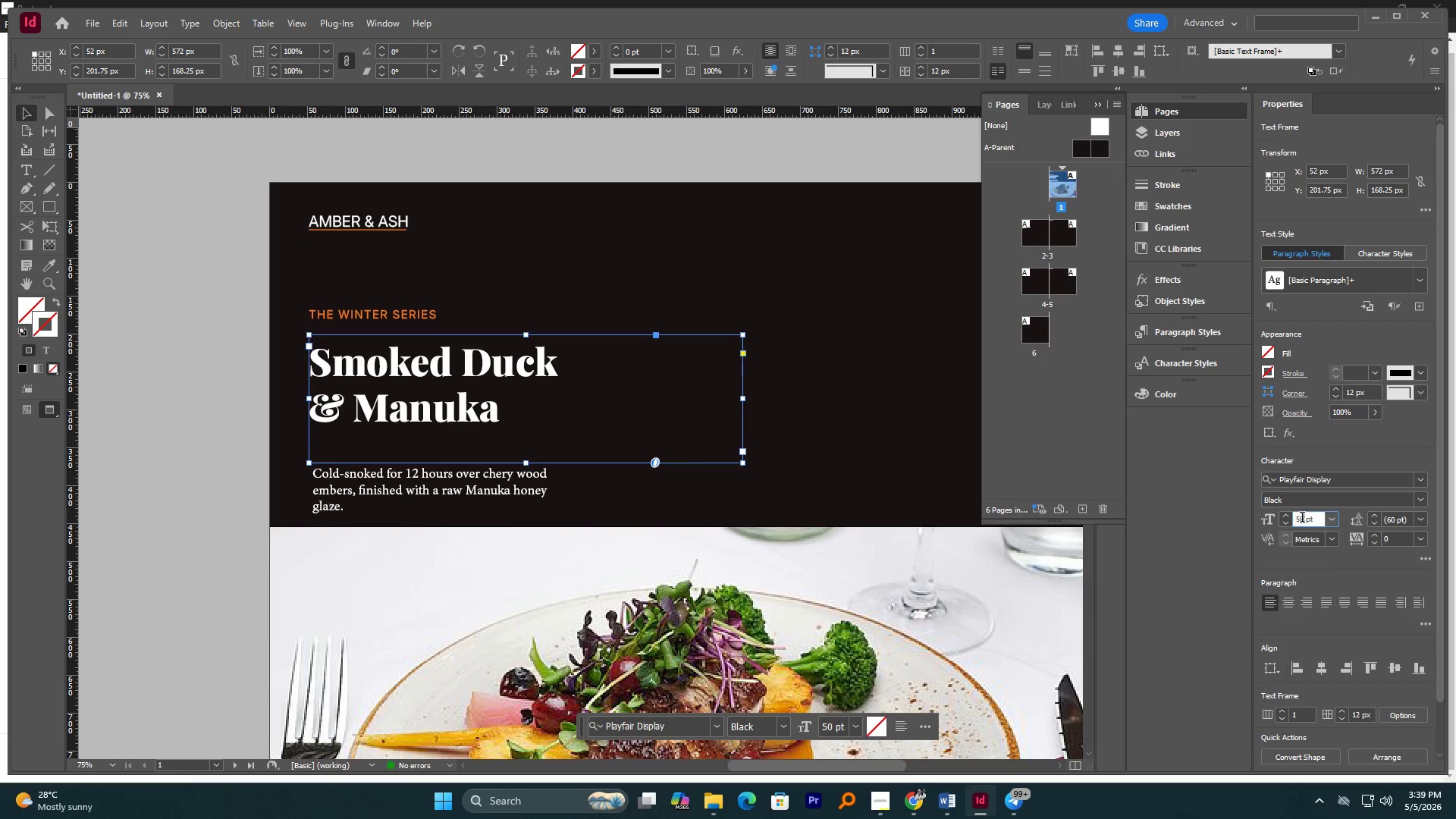 
triple_click([1302, 519])
 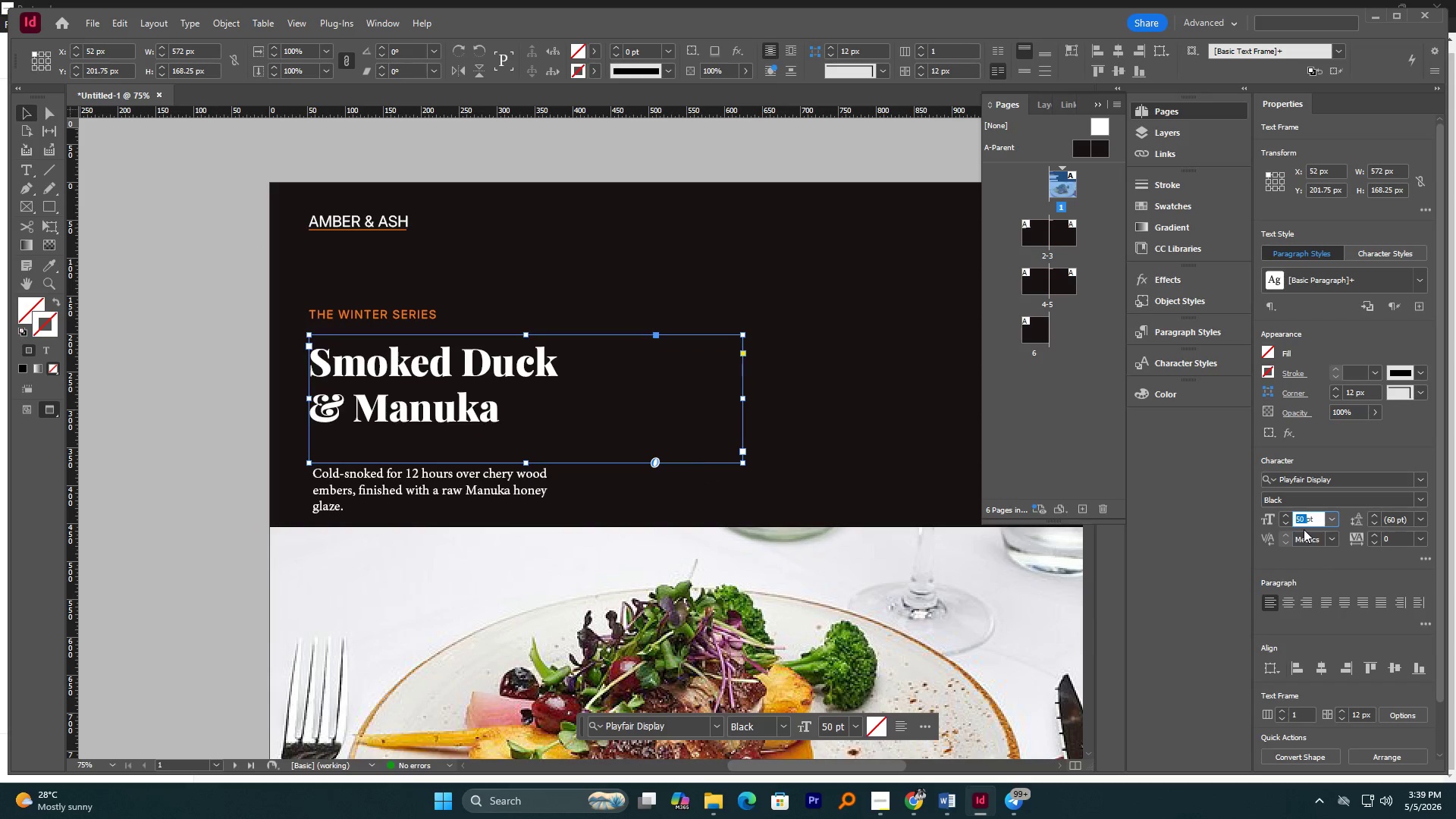 
key(Numpad7)
 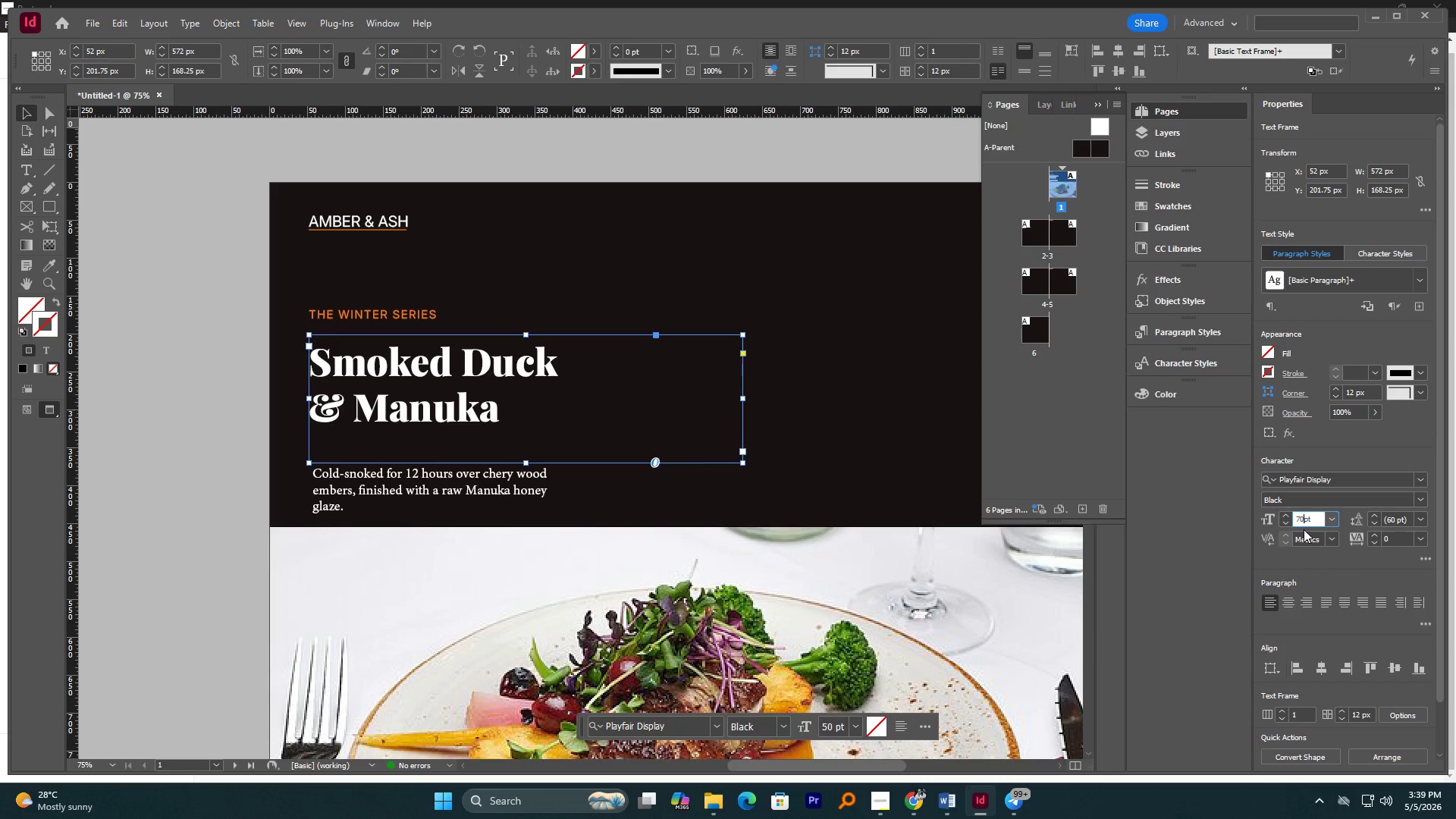 
key(Numpad0)
 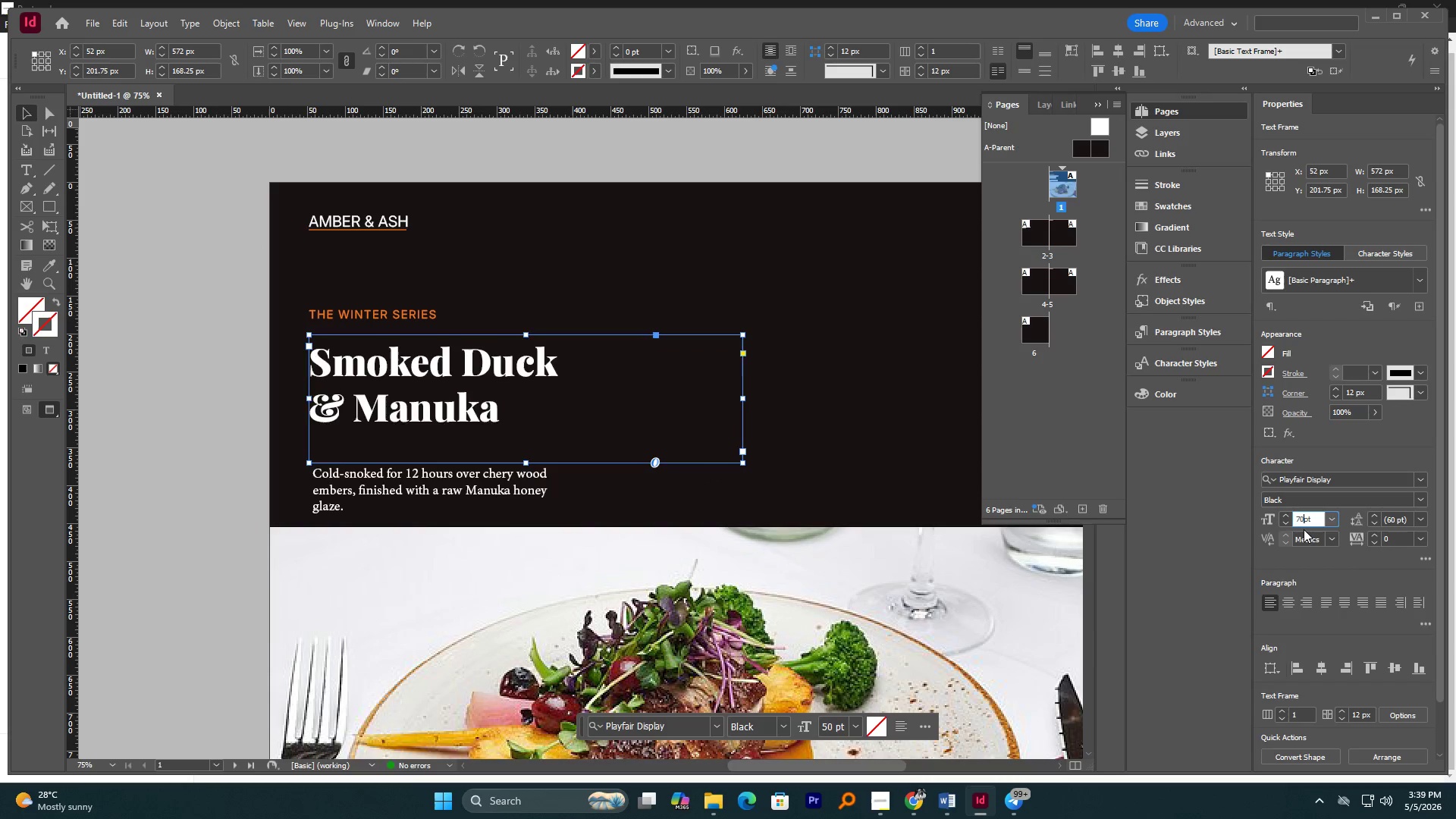 
key(NumpadEnter)
 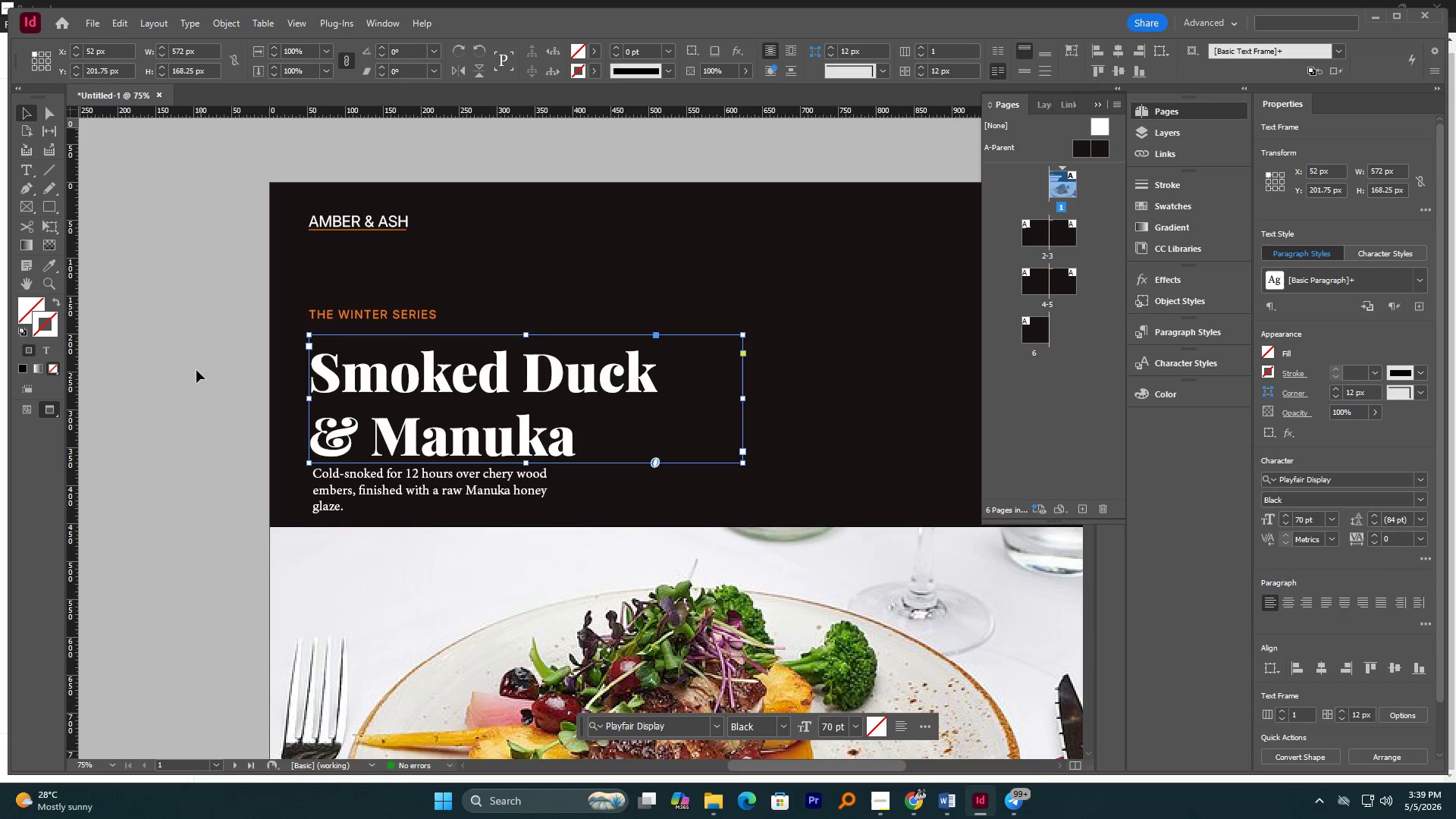 
left_click([376, 487])
 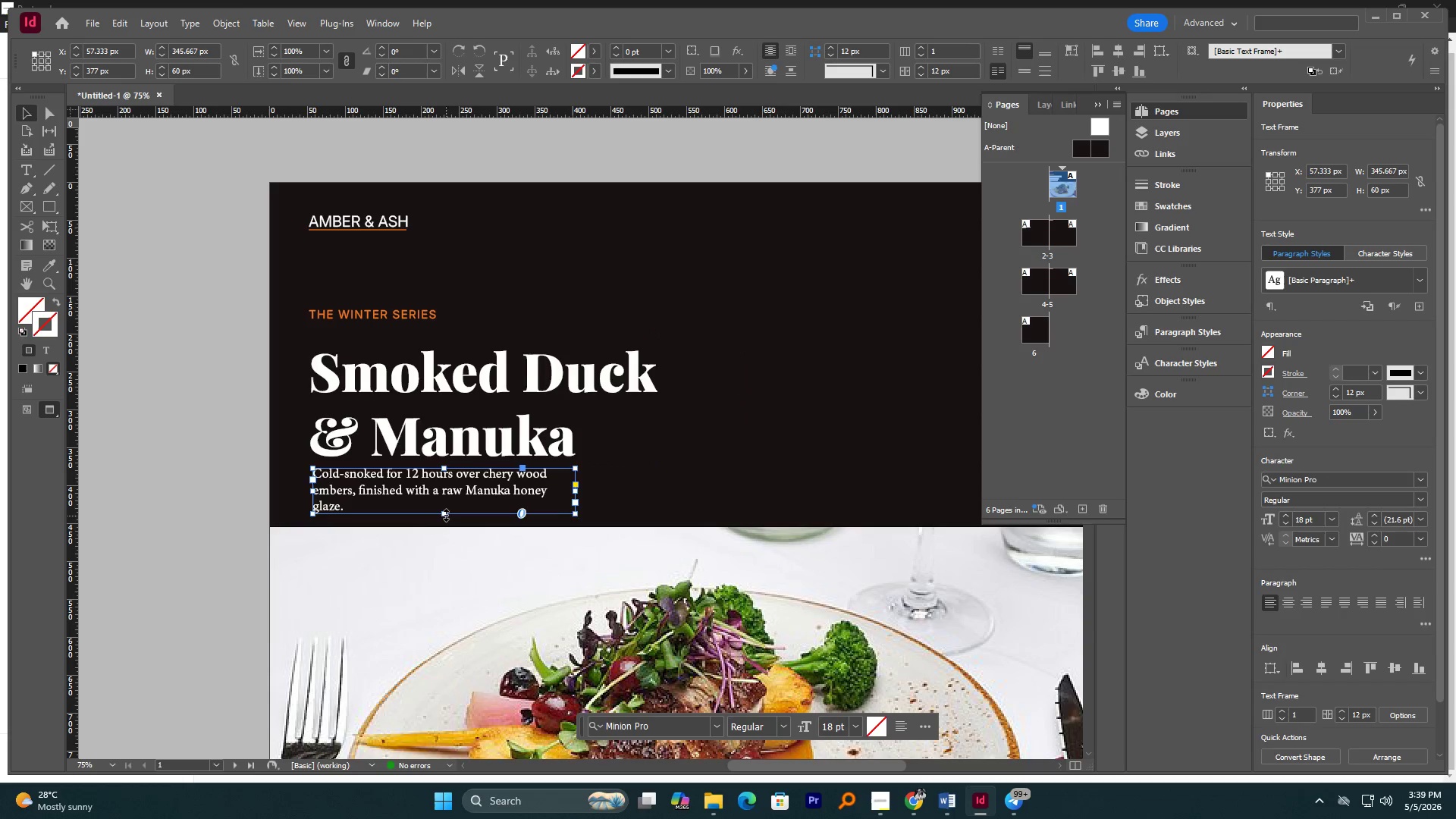 
left_click_drag(start_coordinate=[446, 513], to_coordinate=[447, 544])
 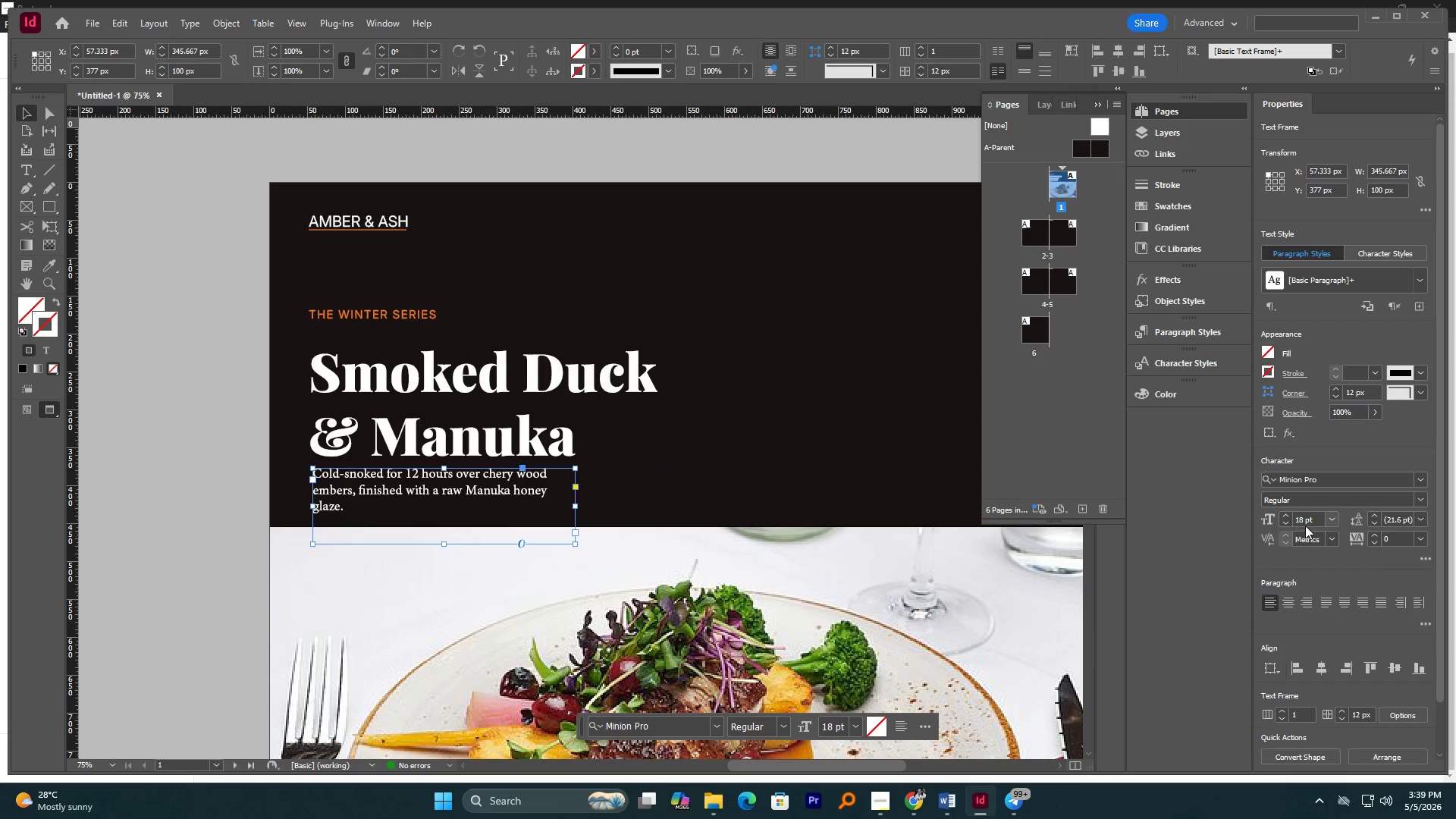 
double_click([1301, 521])
 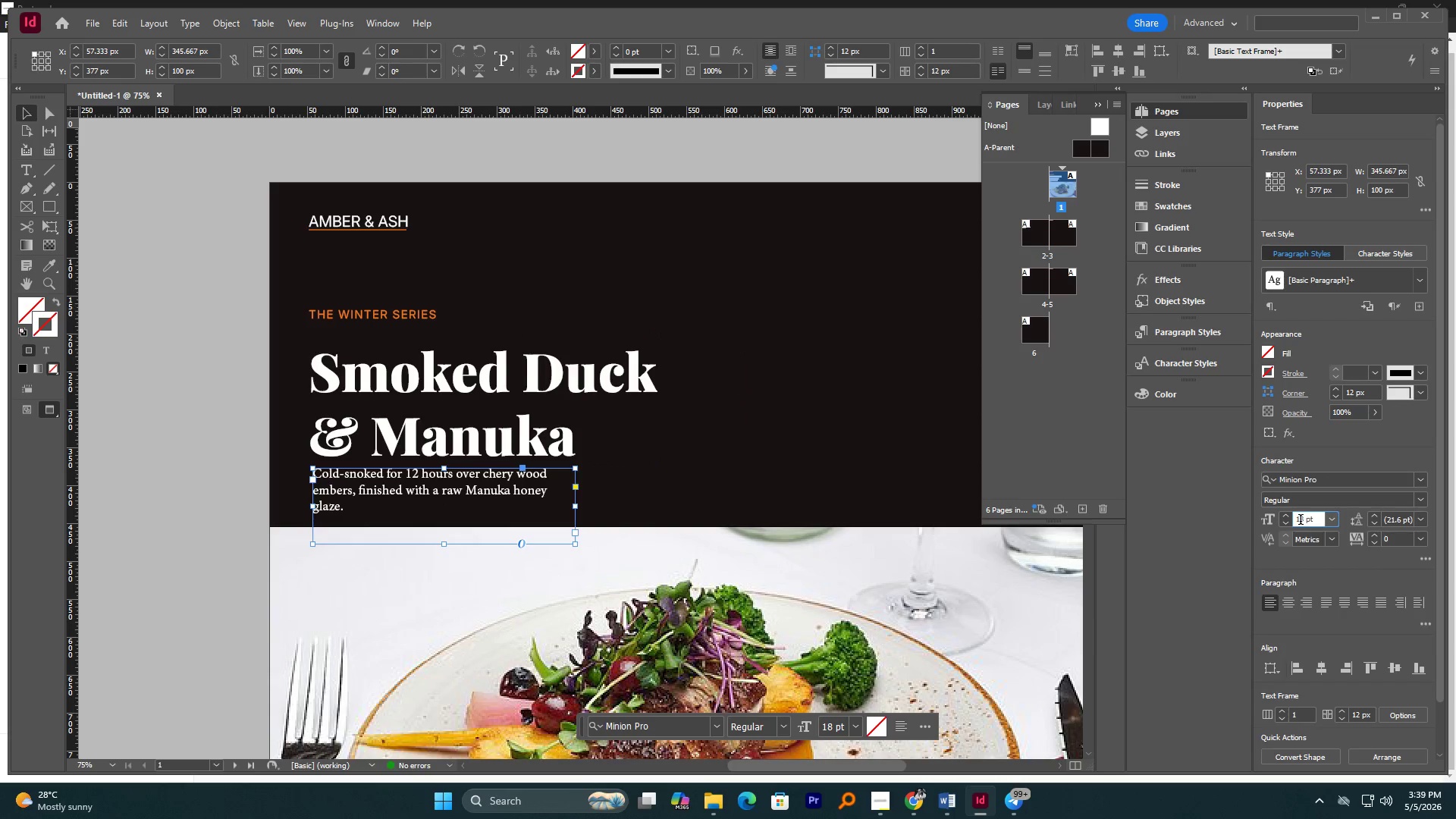 
triple_click([1301, 521])
 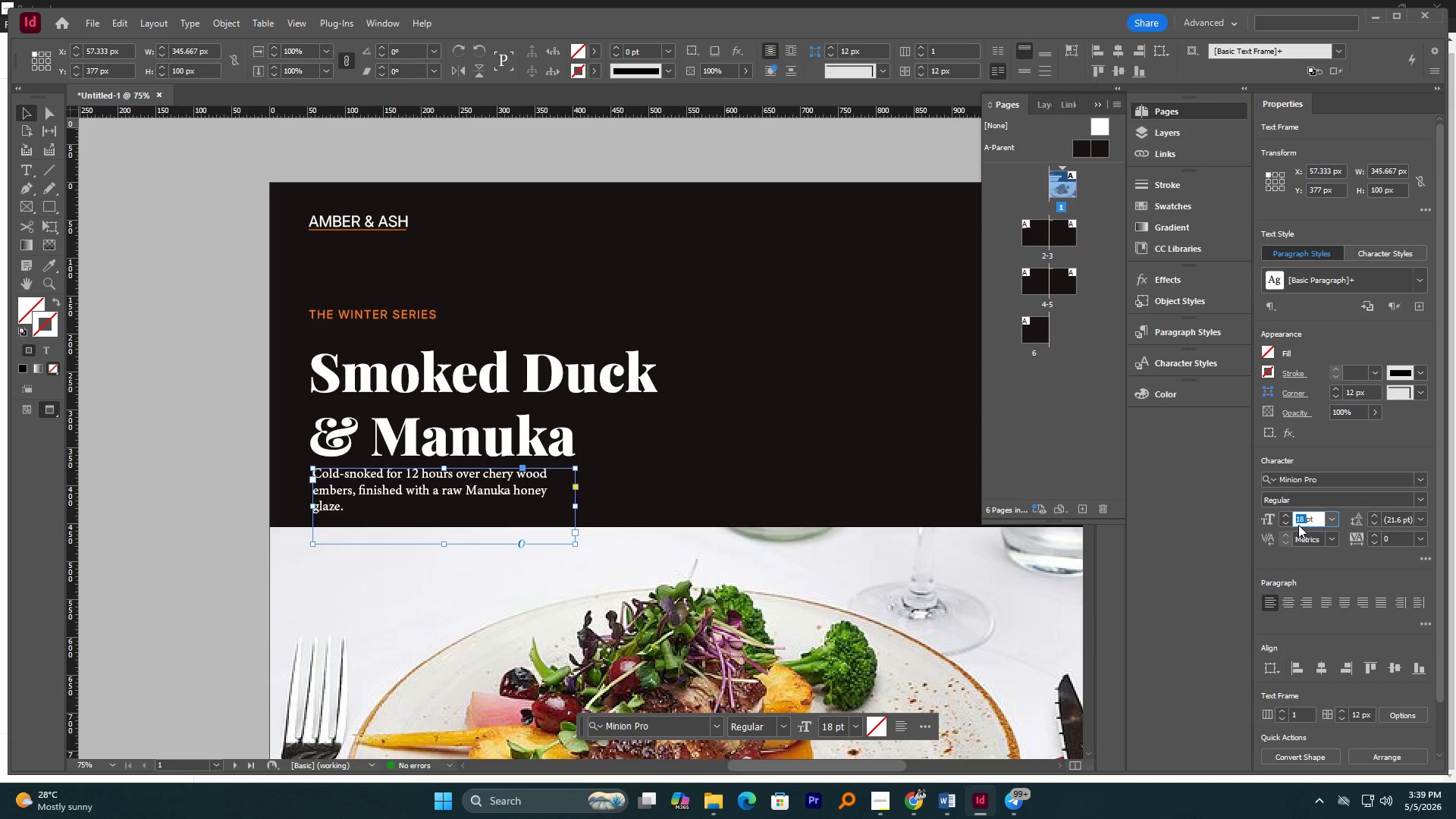 
key(Numpad5)
 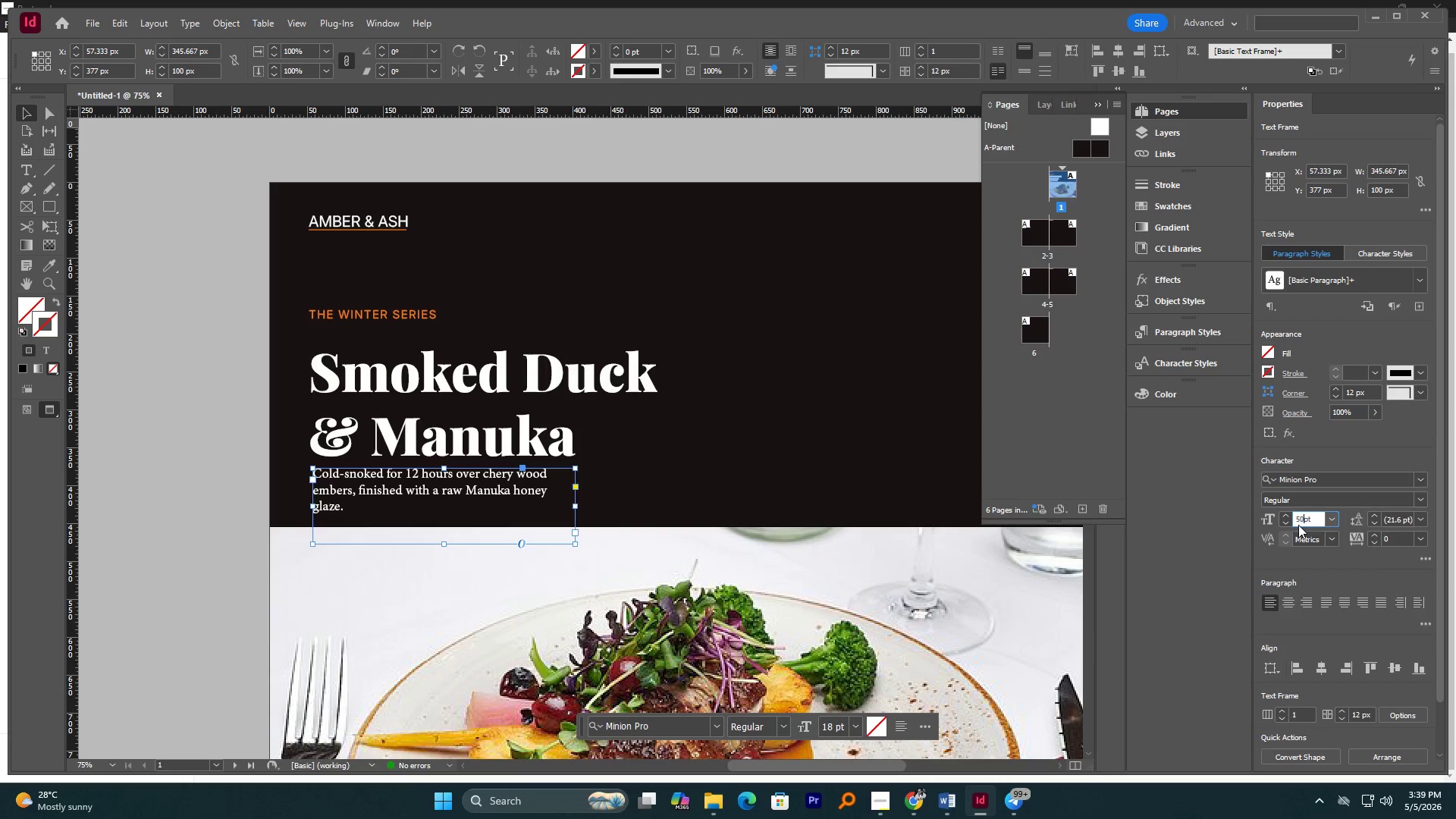 
key(Numpad0)
 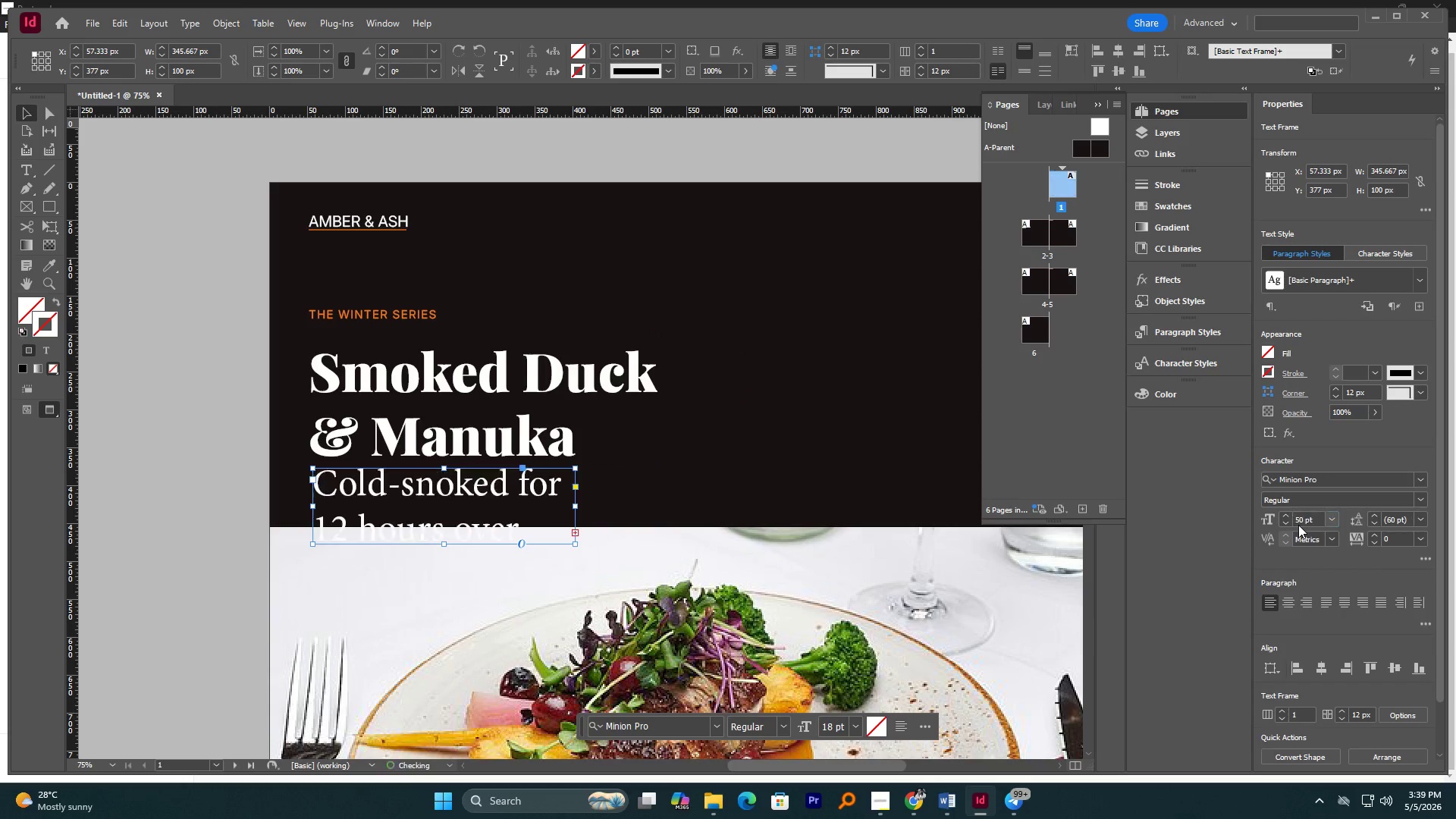 
key(NumpadEnter)
 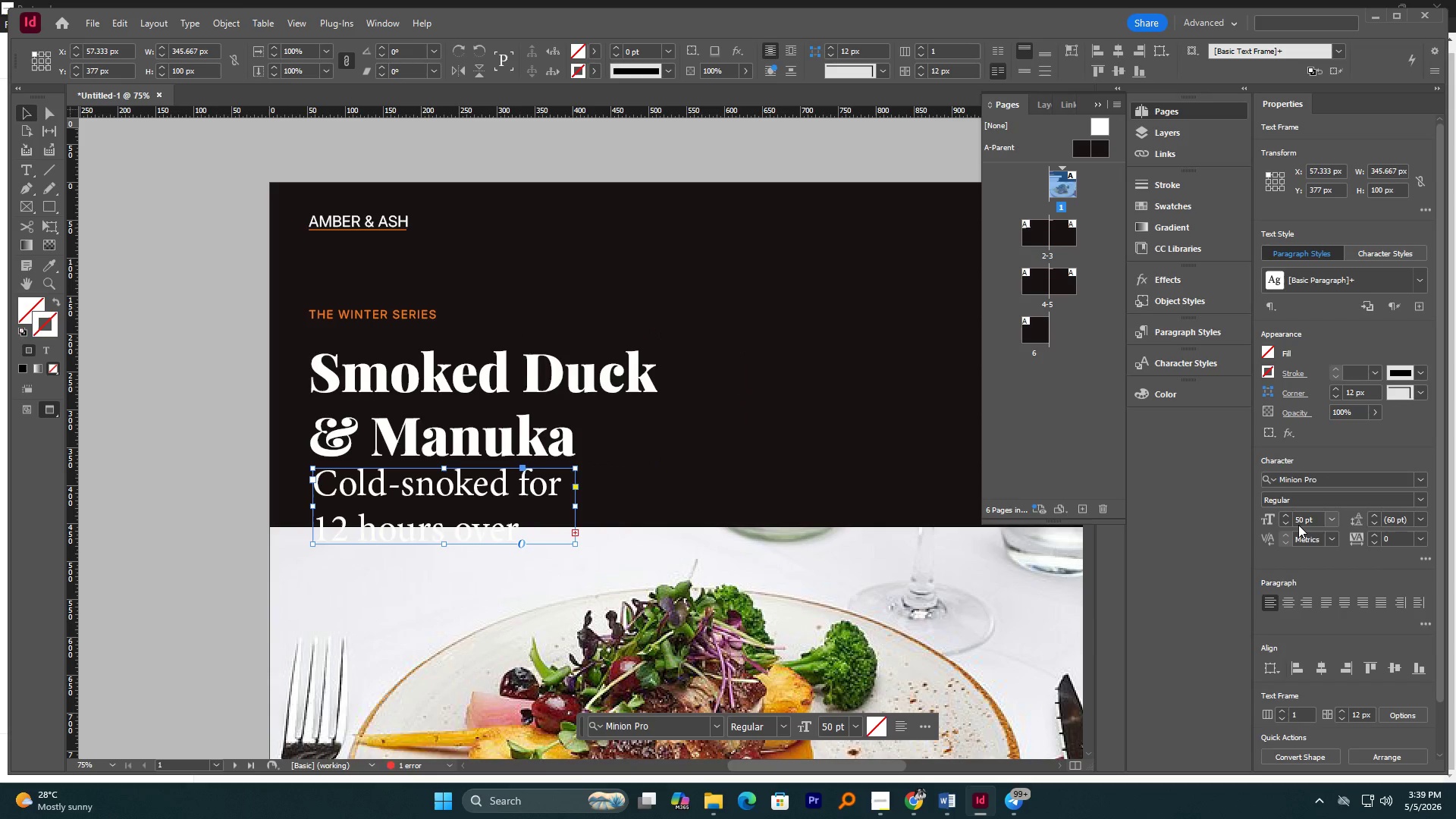 
key(Control+Z)
 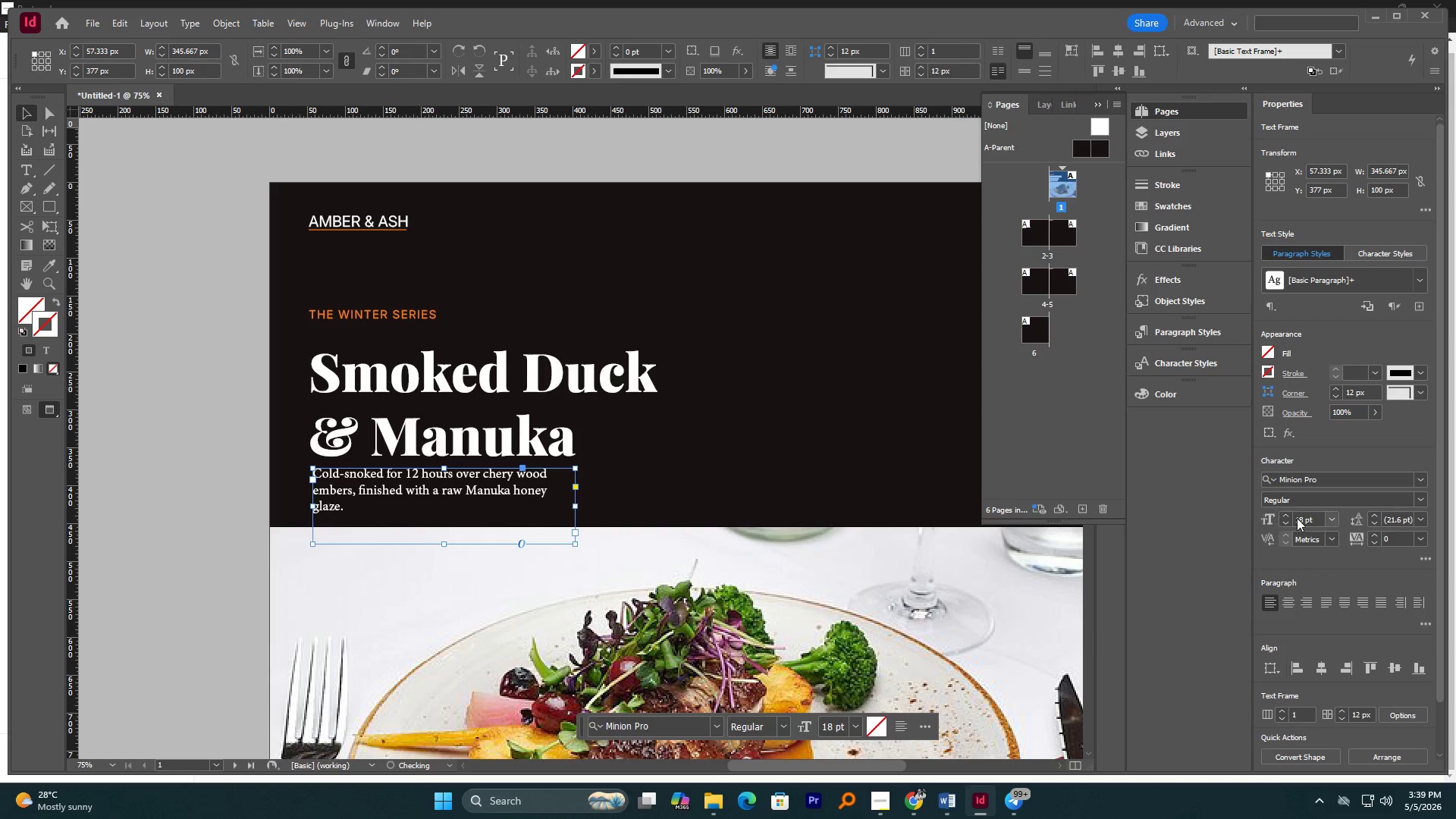 
double_click([1304, 519])
 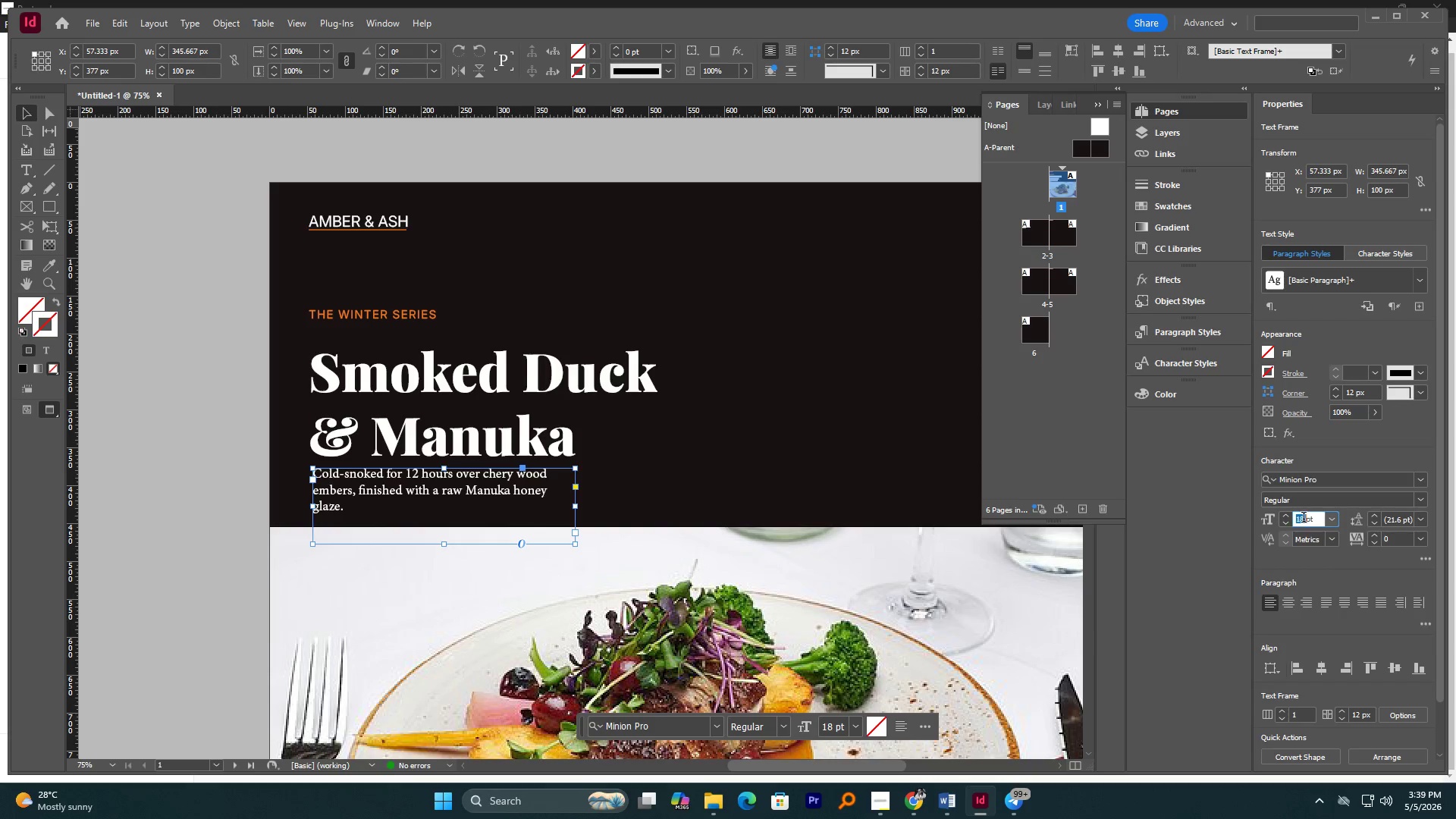 
triple_click([1304, 519])
 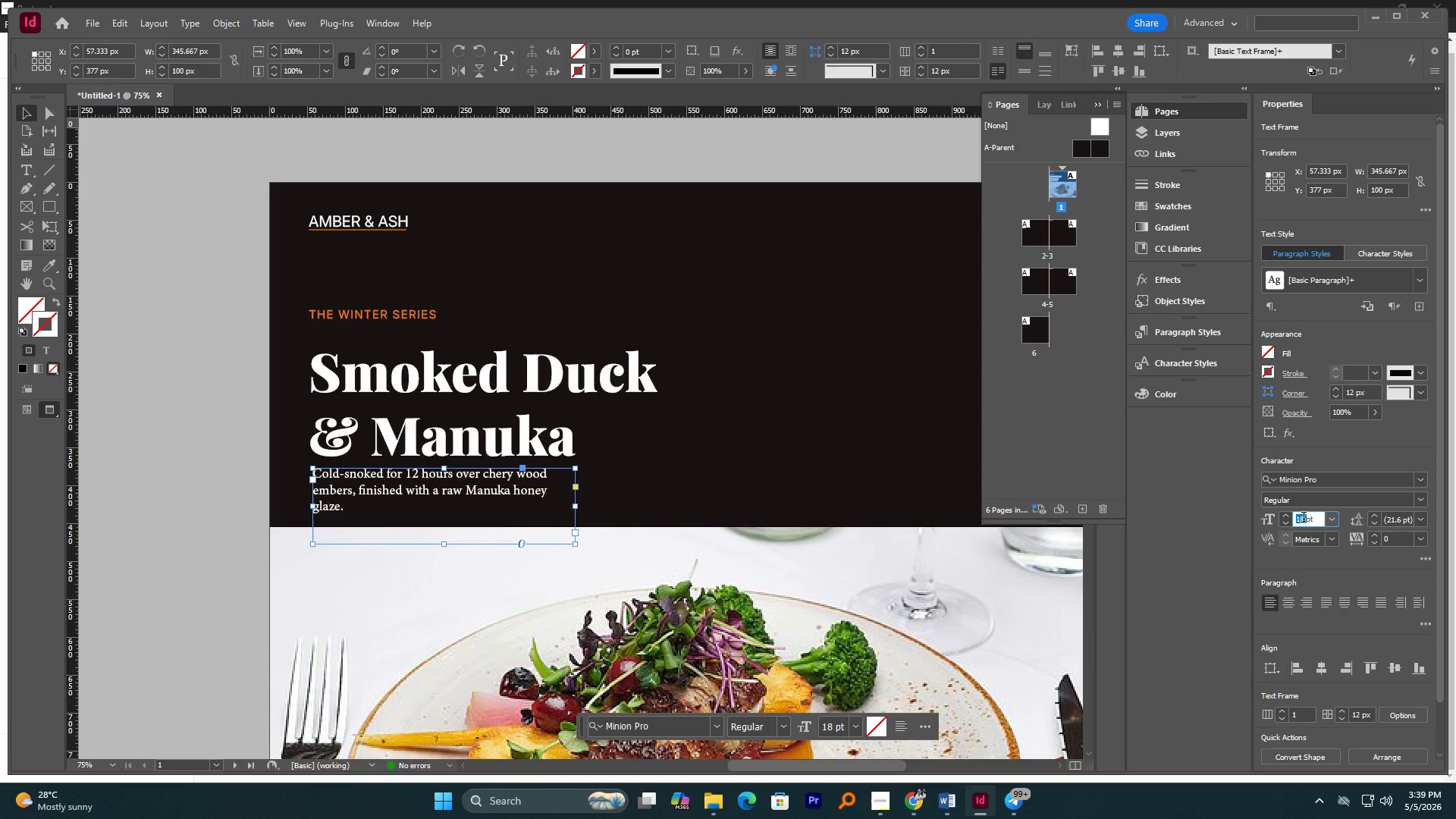 
key(Numpad2)
 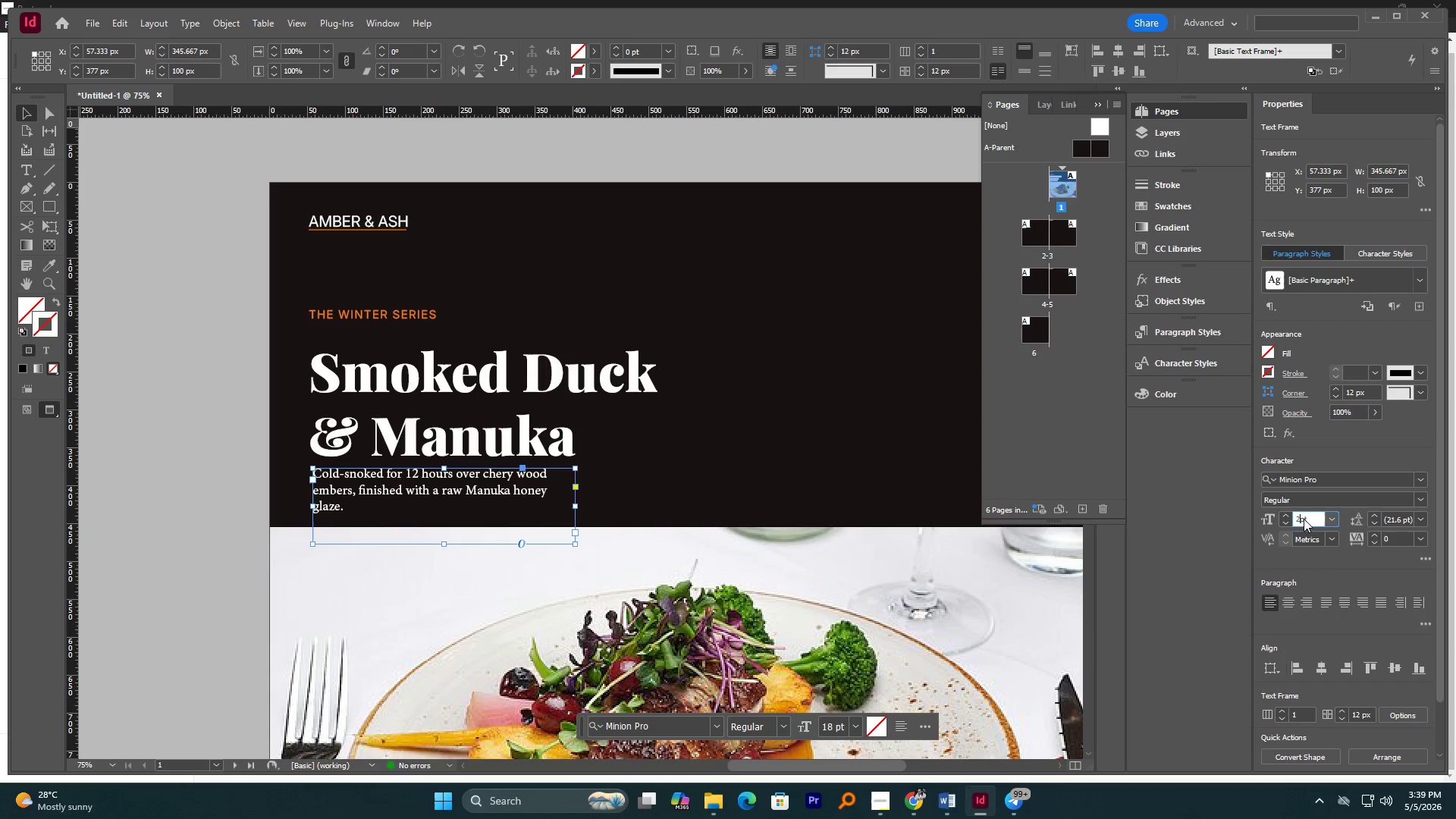 
key(Numpad5)
 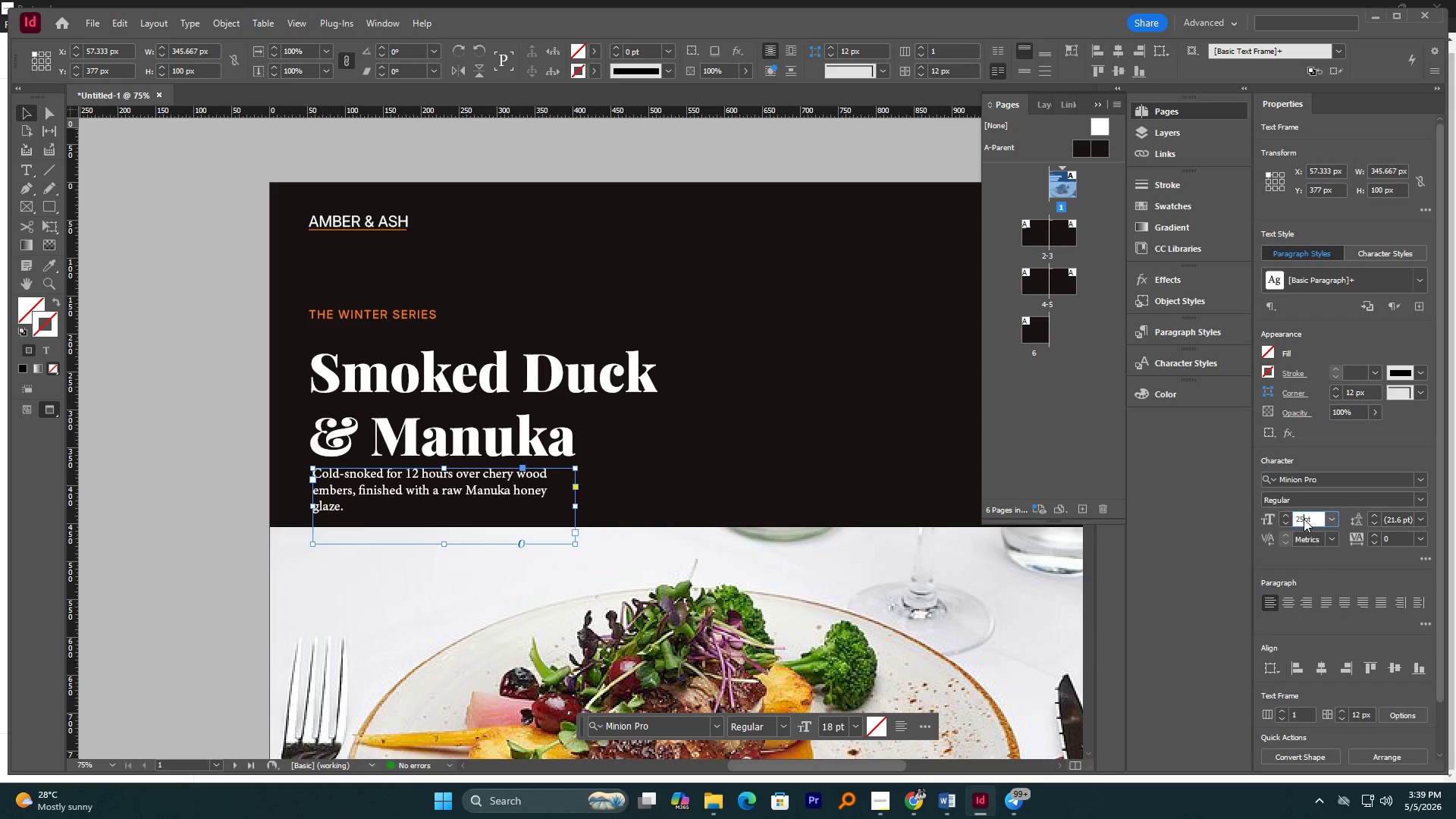 
key(NumpadEnter)
 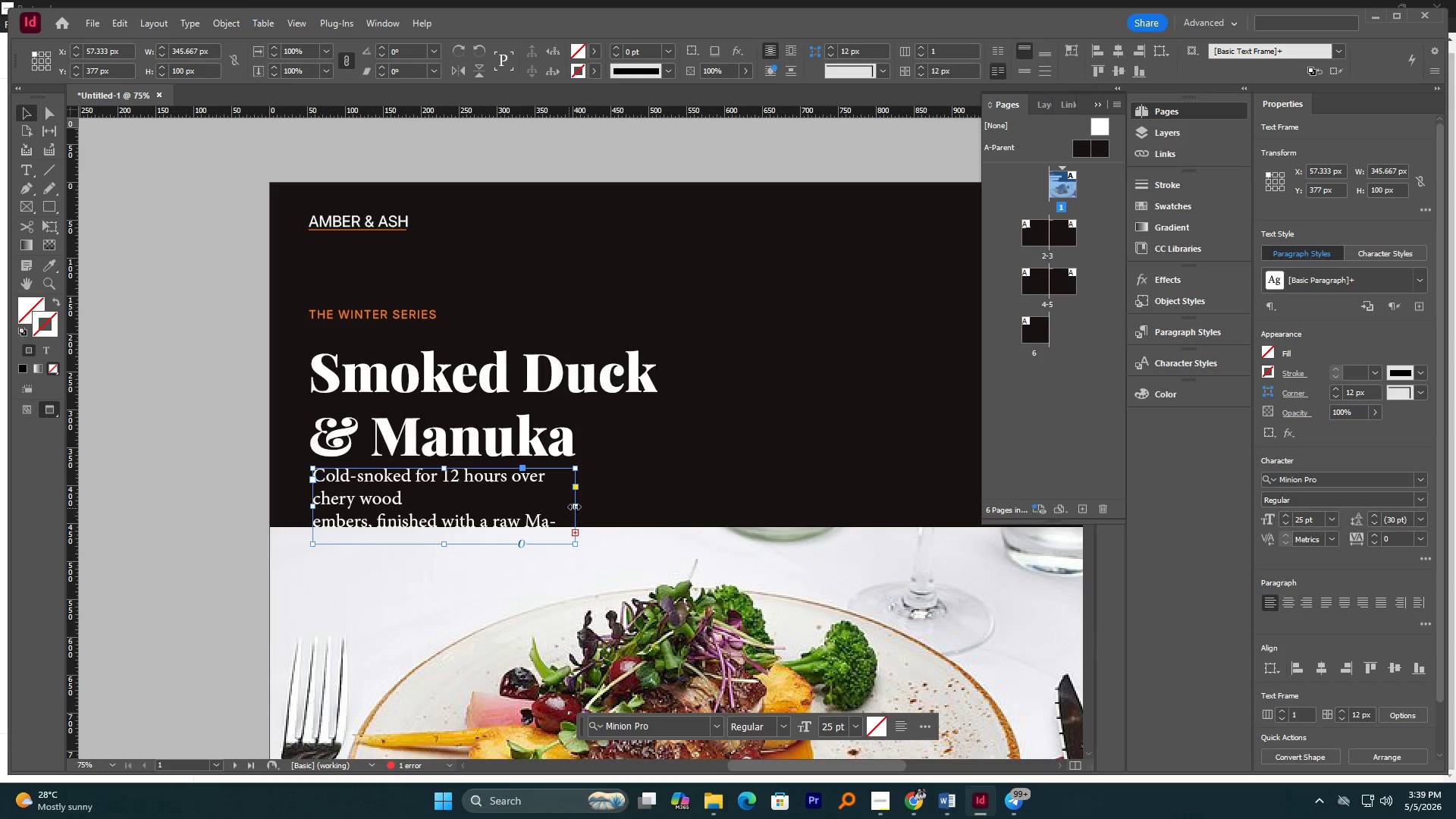 
left_click_drag(start_coordinate=[576, 507], to_coordinate=[644, 488])
 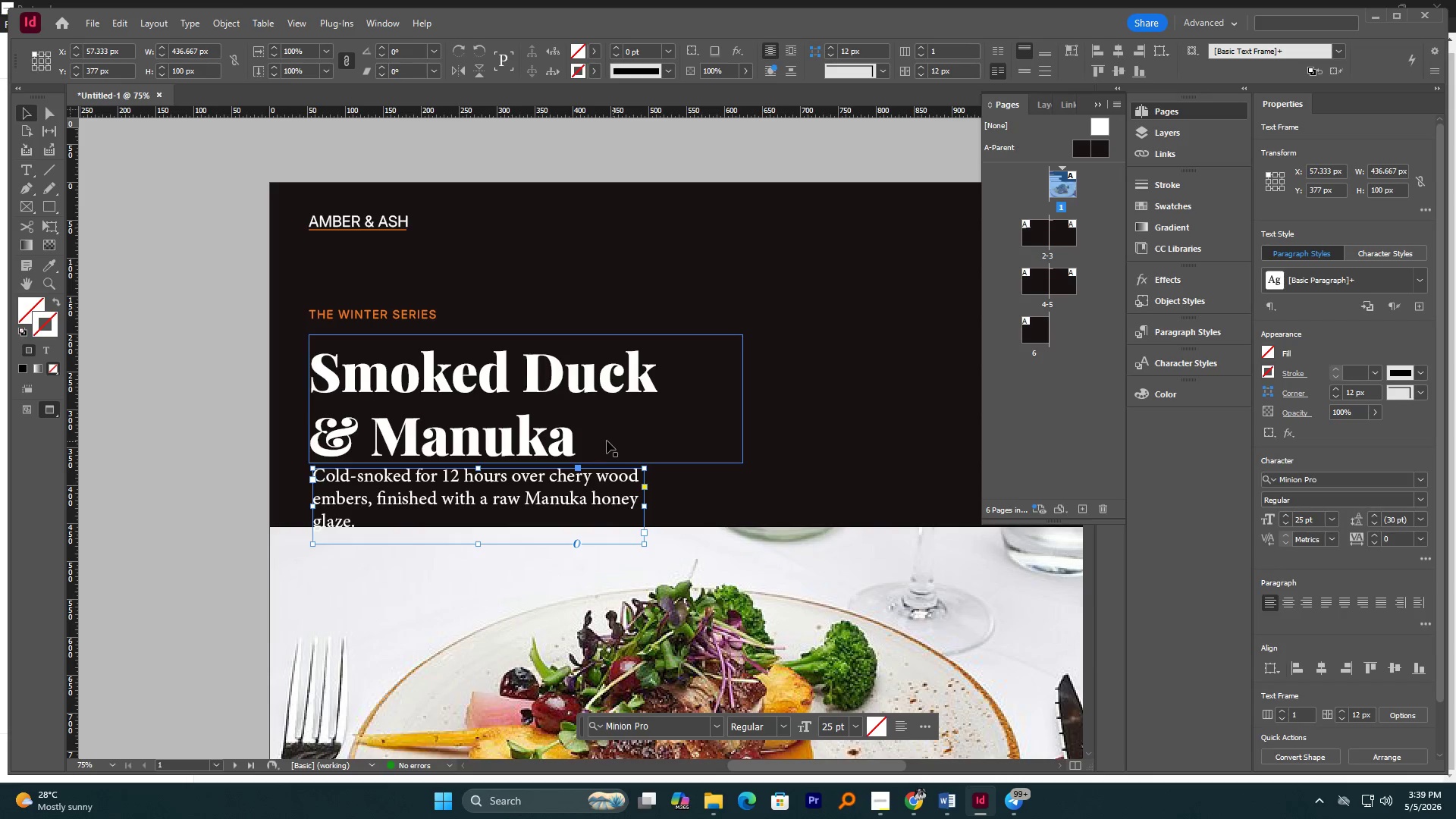 
wait(5.3)
 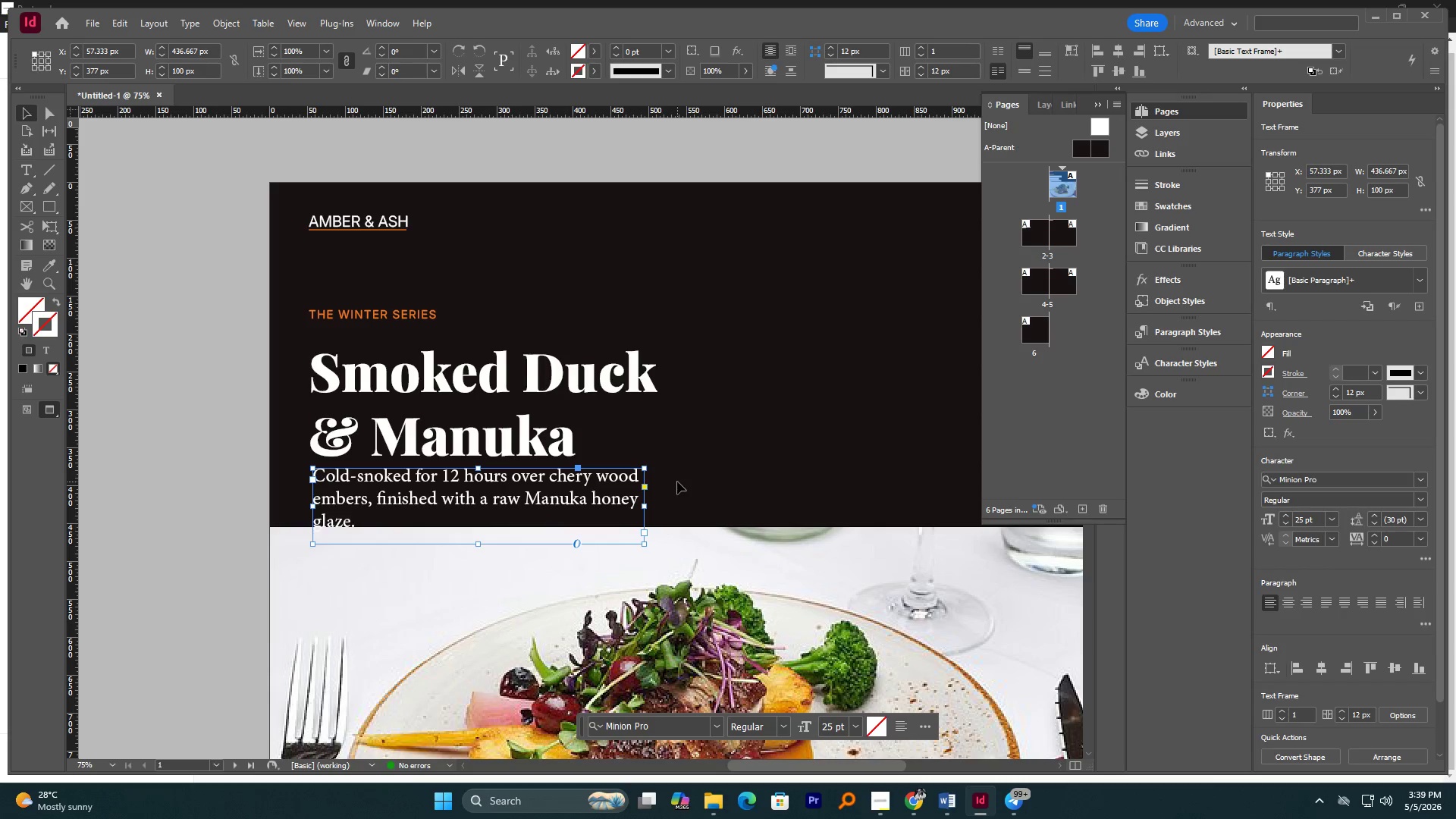 
left_click([448, 389])
 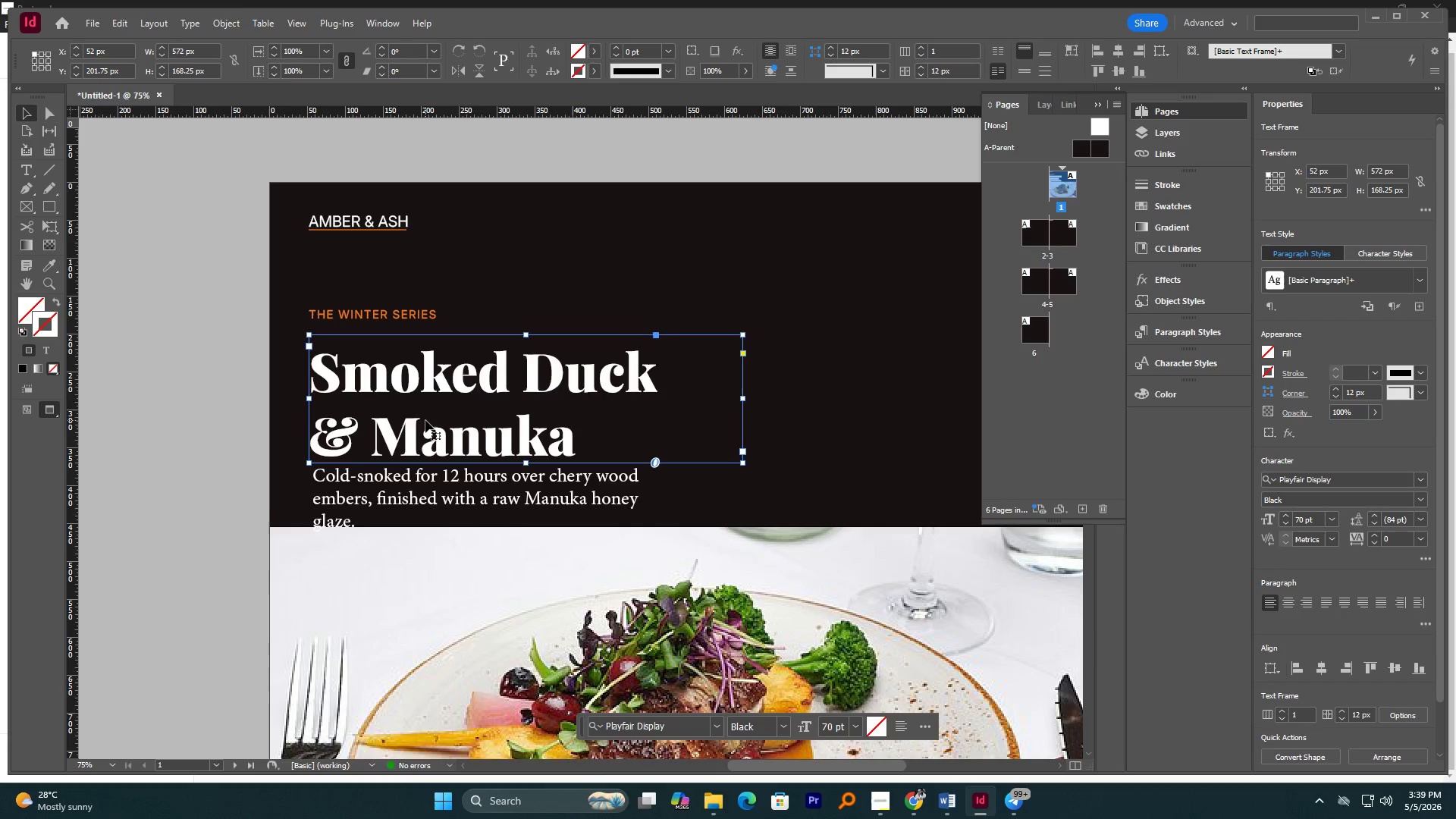 
hold_key(key=ShiftLeft, duration=1.77)
 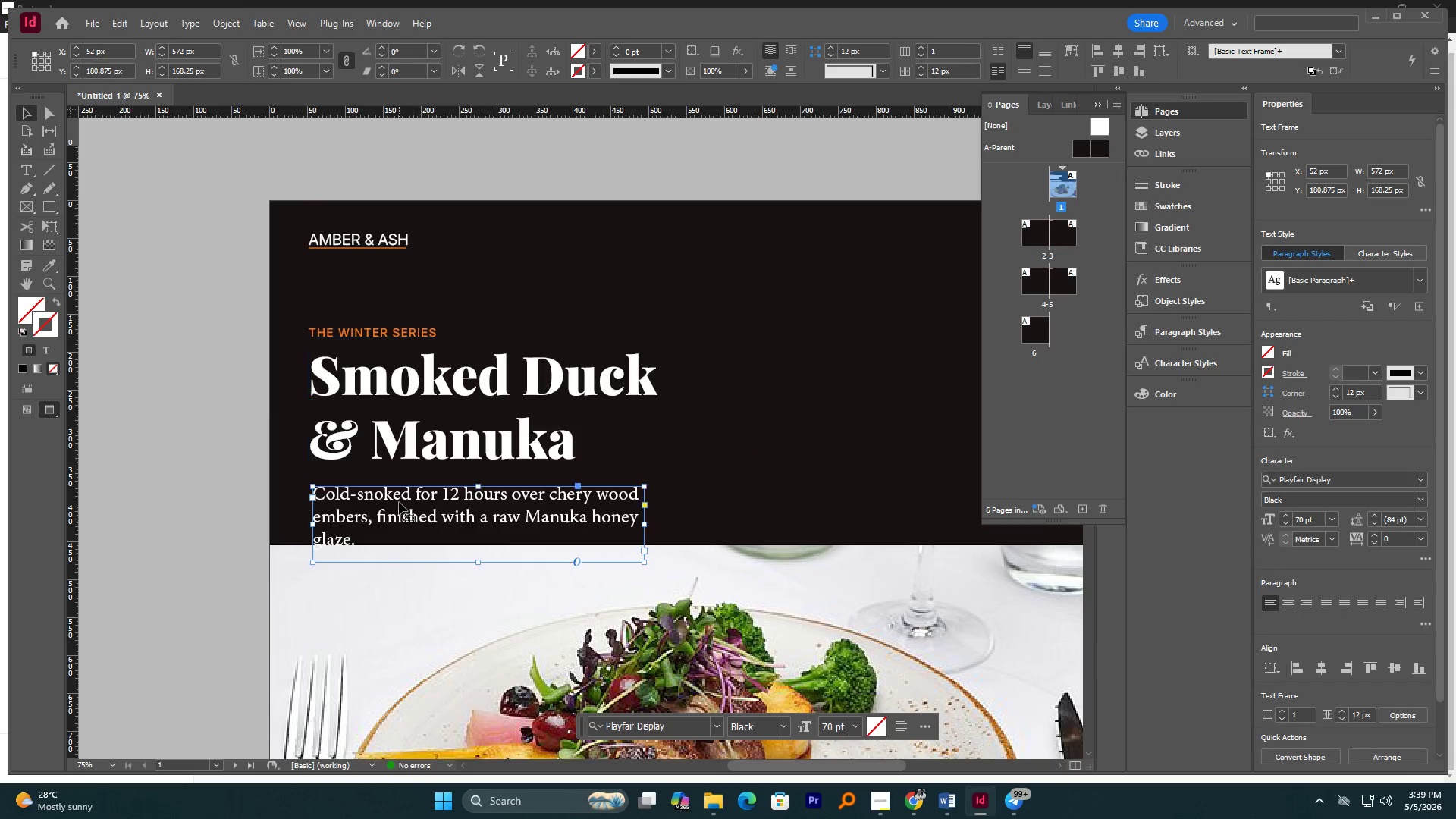 
scroll: coordinate [425, 420], scroll_direction: up, amount: 1.0
 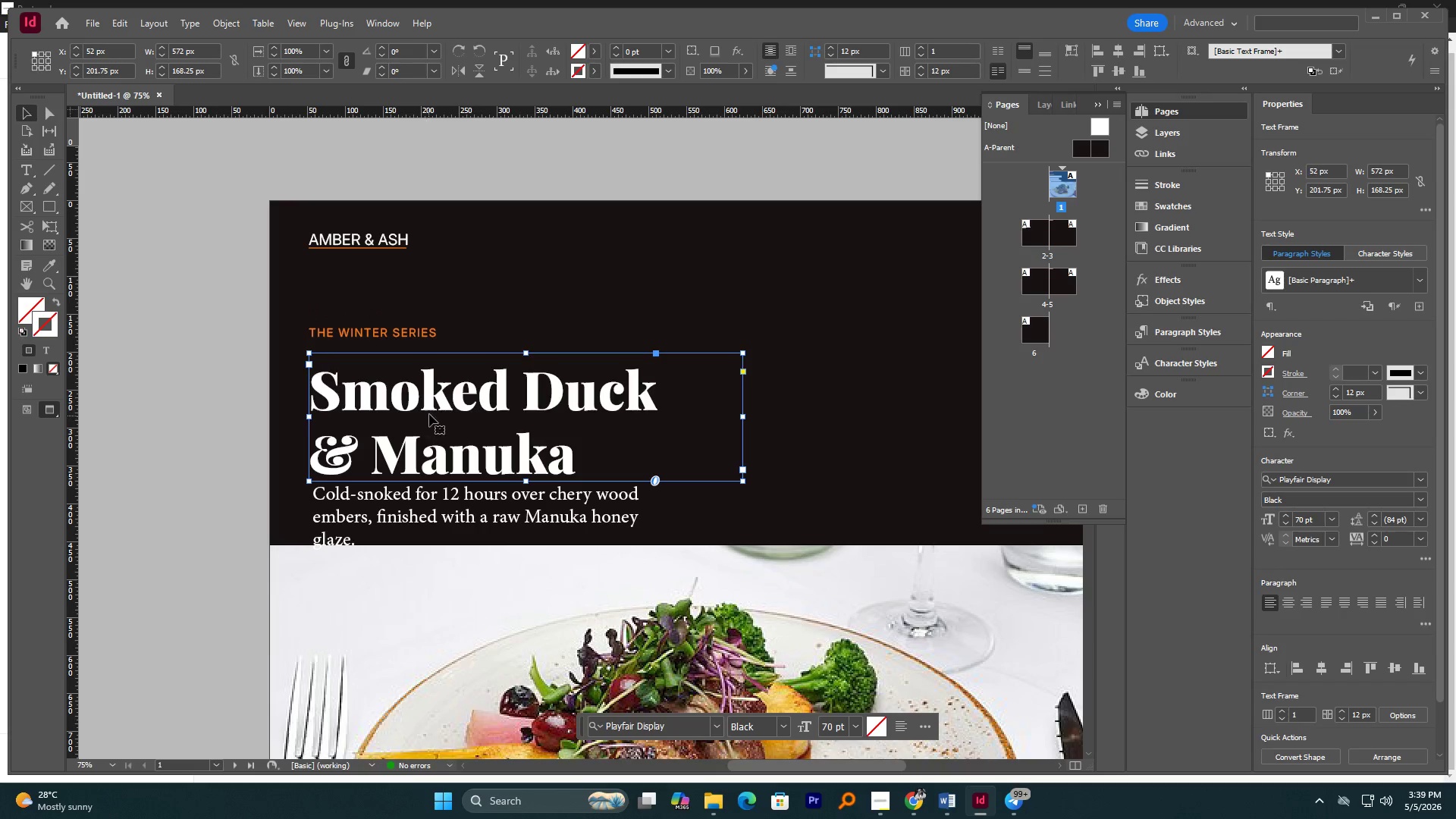 
left_click_drag(start_coordinate=[433, 399], to_coordinate=[432, 386])
 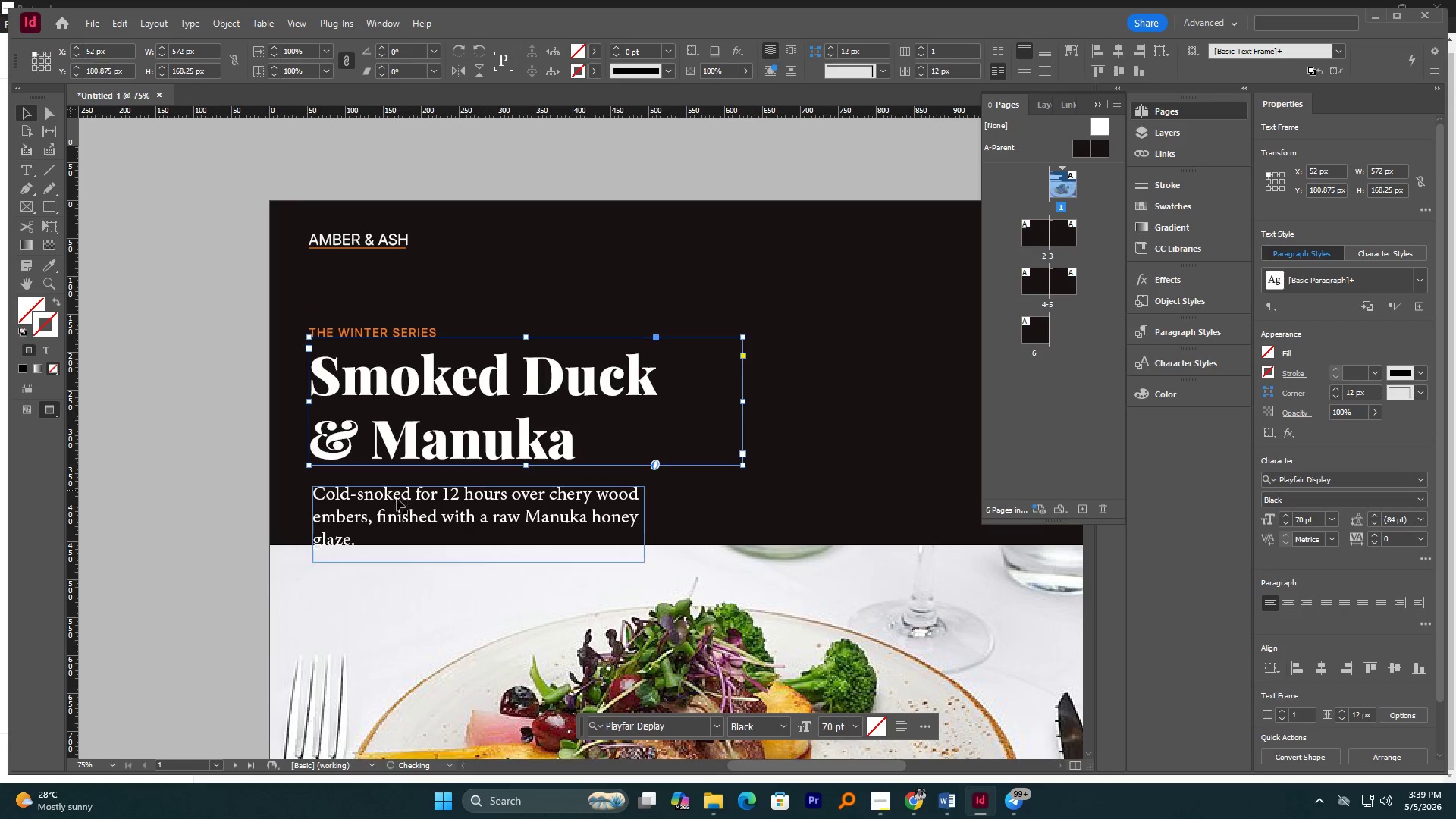 
left_click([399, 504])
 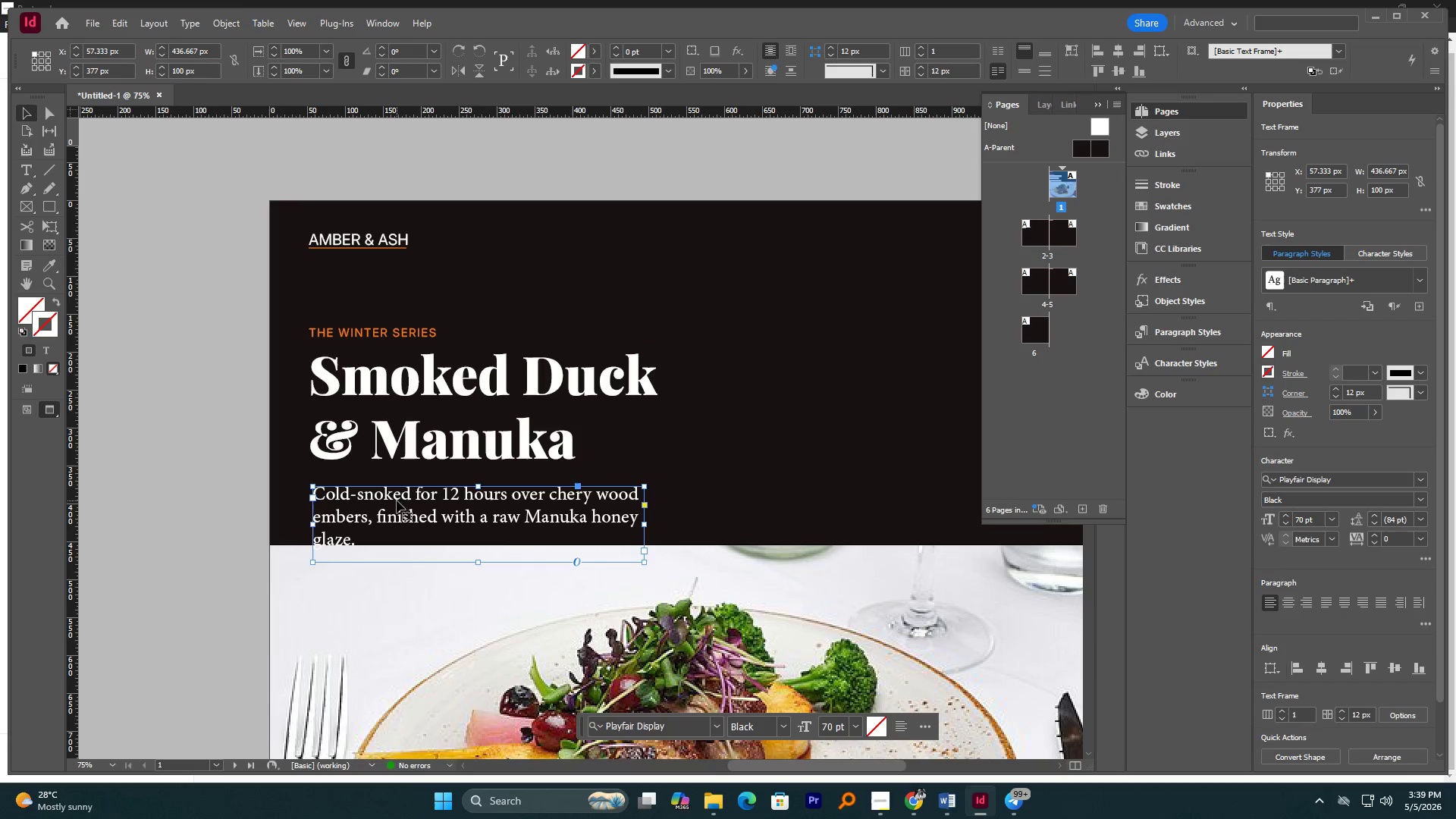 
left_click_drag(start_coordinate=[397, 500], to_coordinate=[397, 488])
 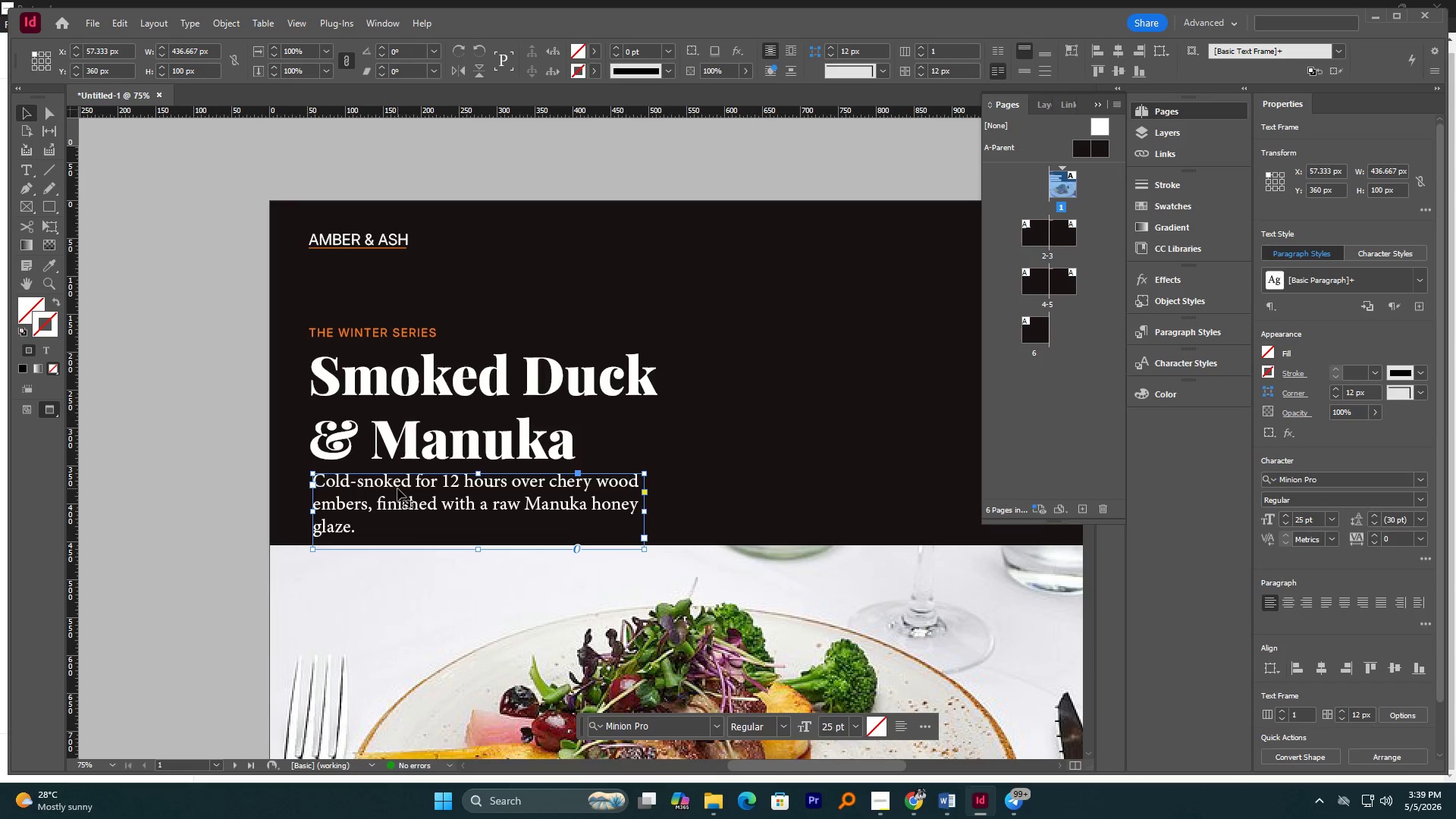 
hold_key(key=ShiftLeft, duration=1.03)
 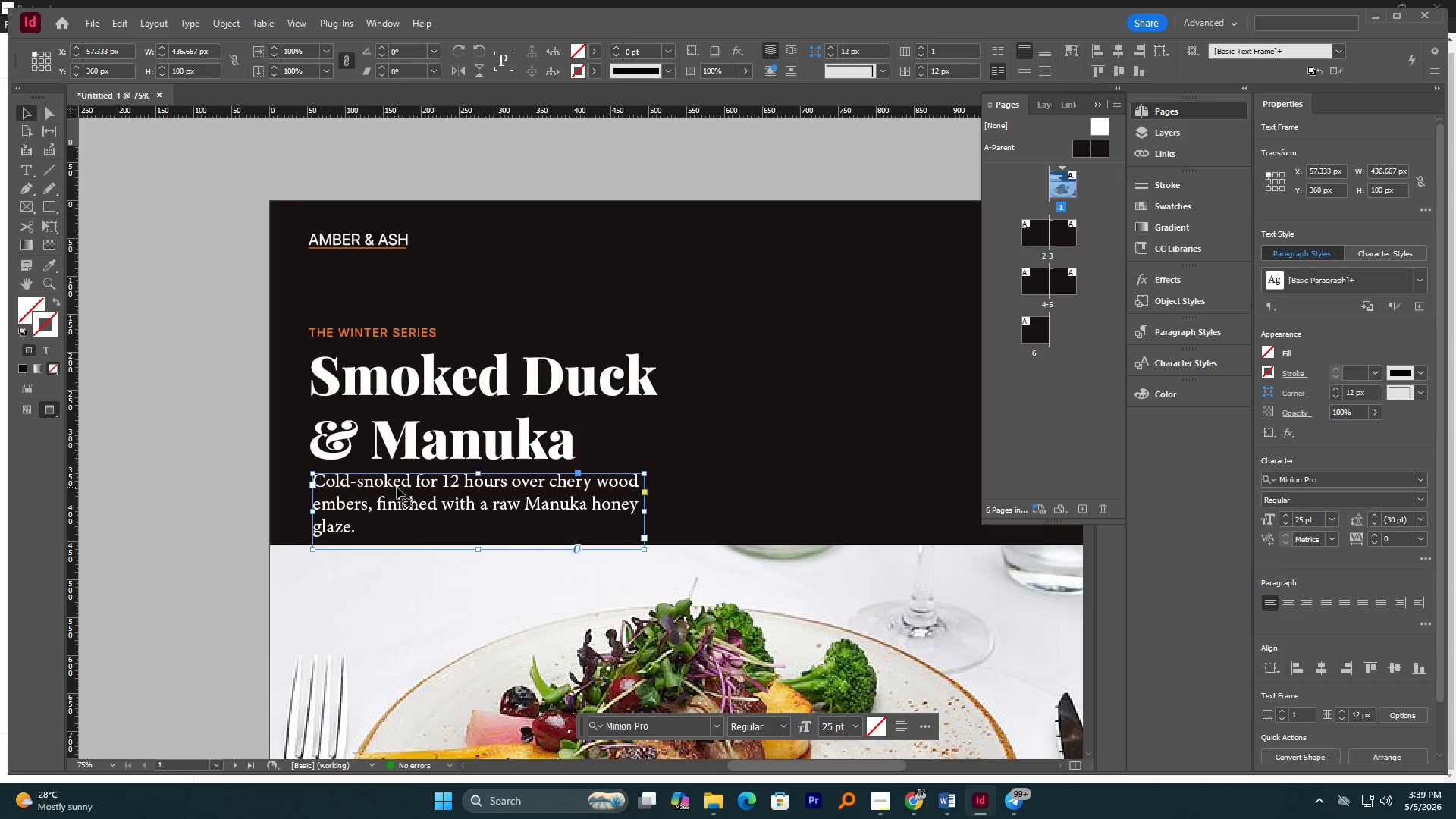 
hold_key(key=ShiftLeft, duration=3.34)
 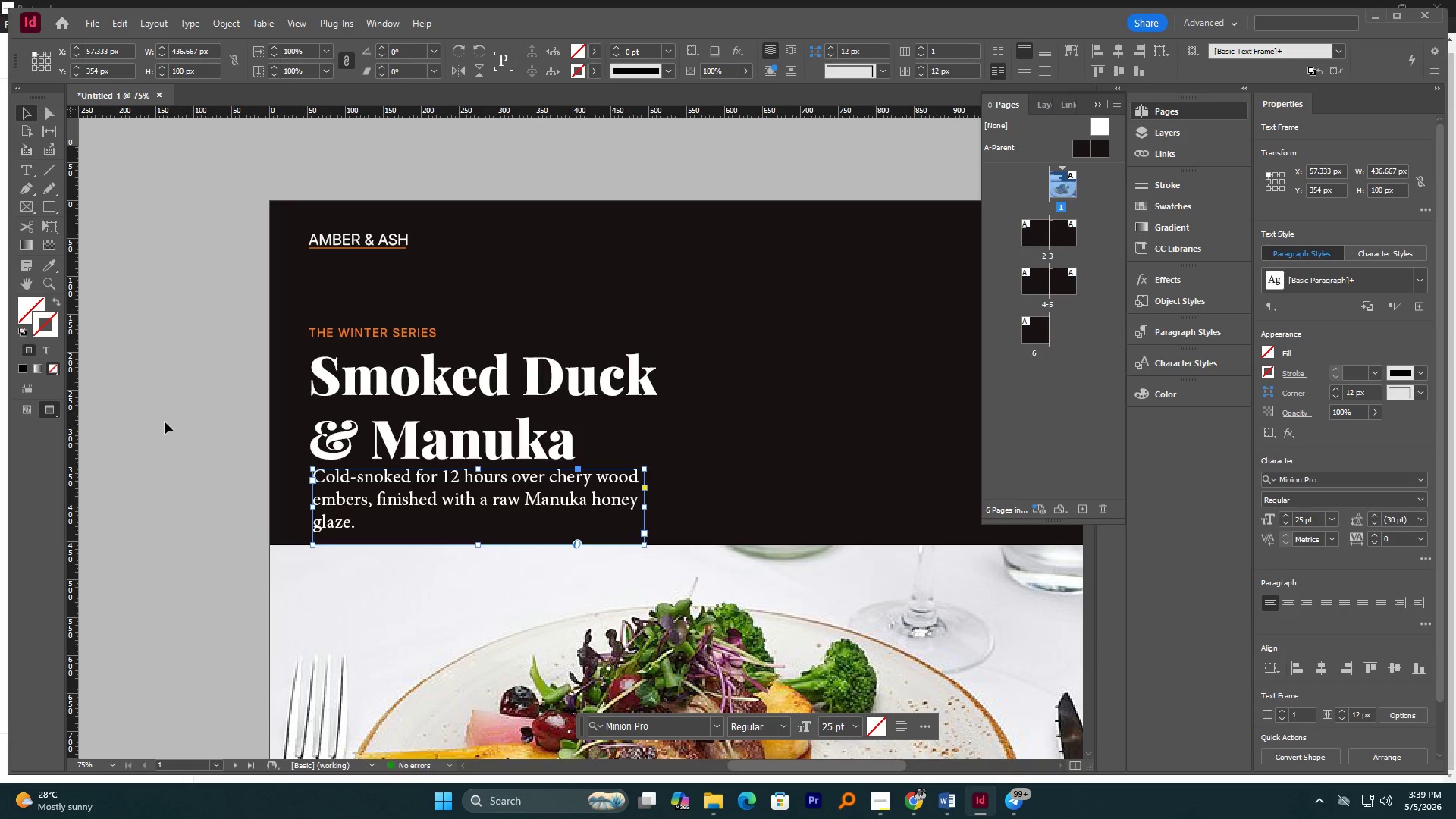 
left_click([165, 422])
 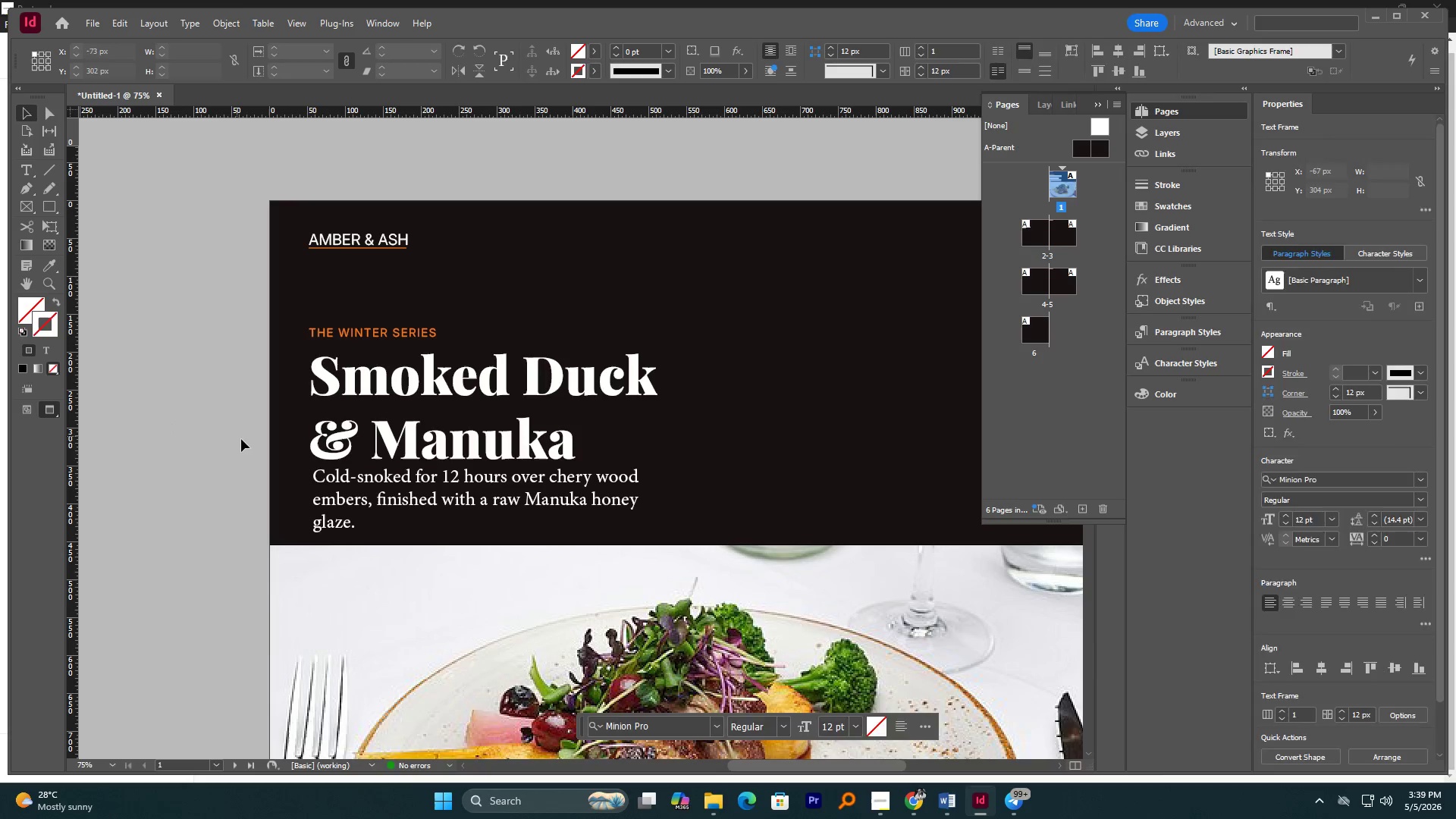 
scroll: coordinate [246, 441], scroll_direction: up, amount: 5.0
 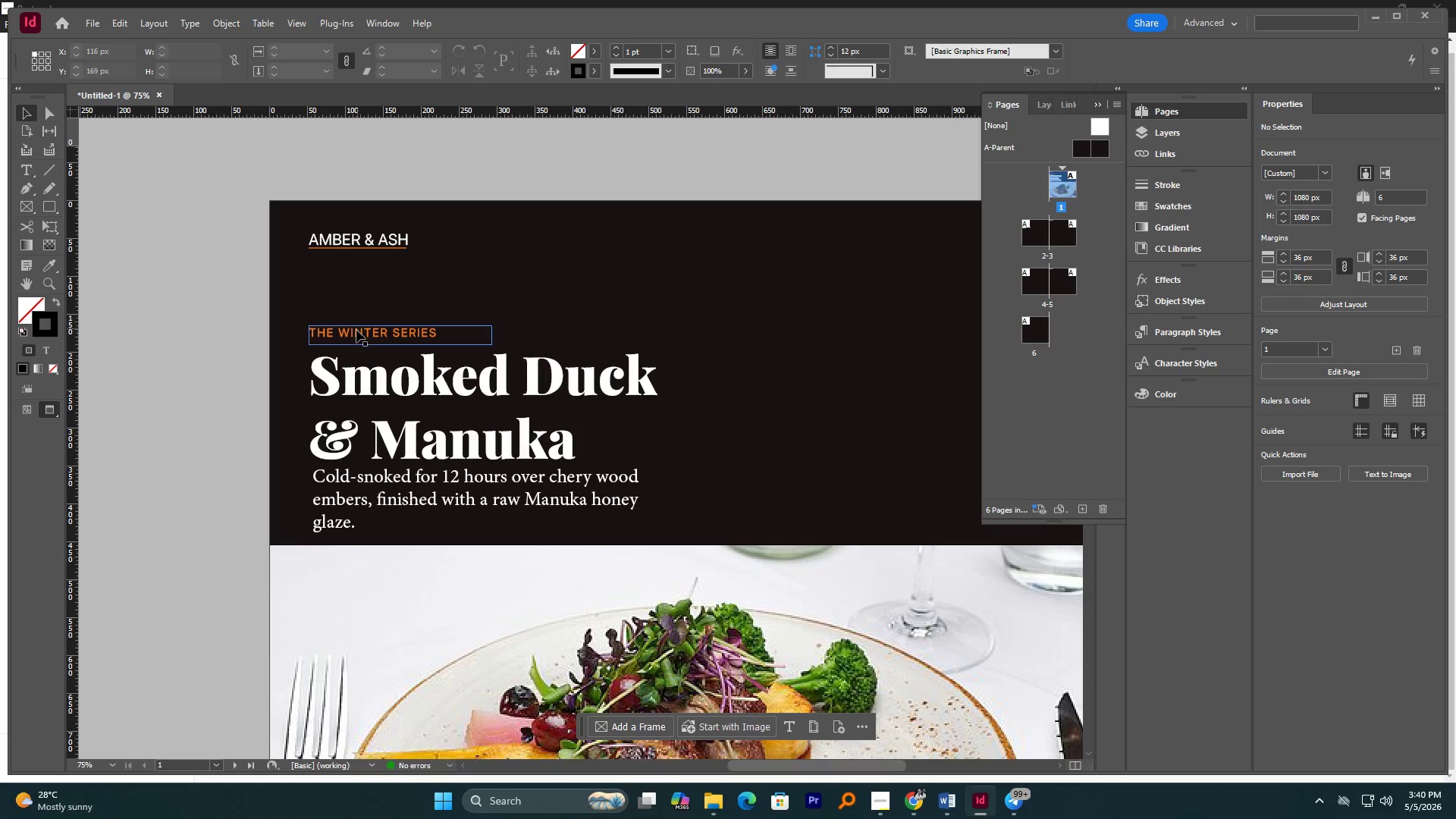 
left_click([356, 330])
 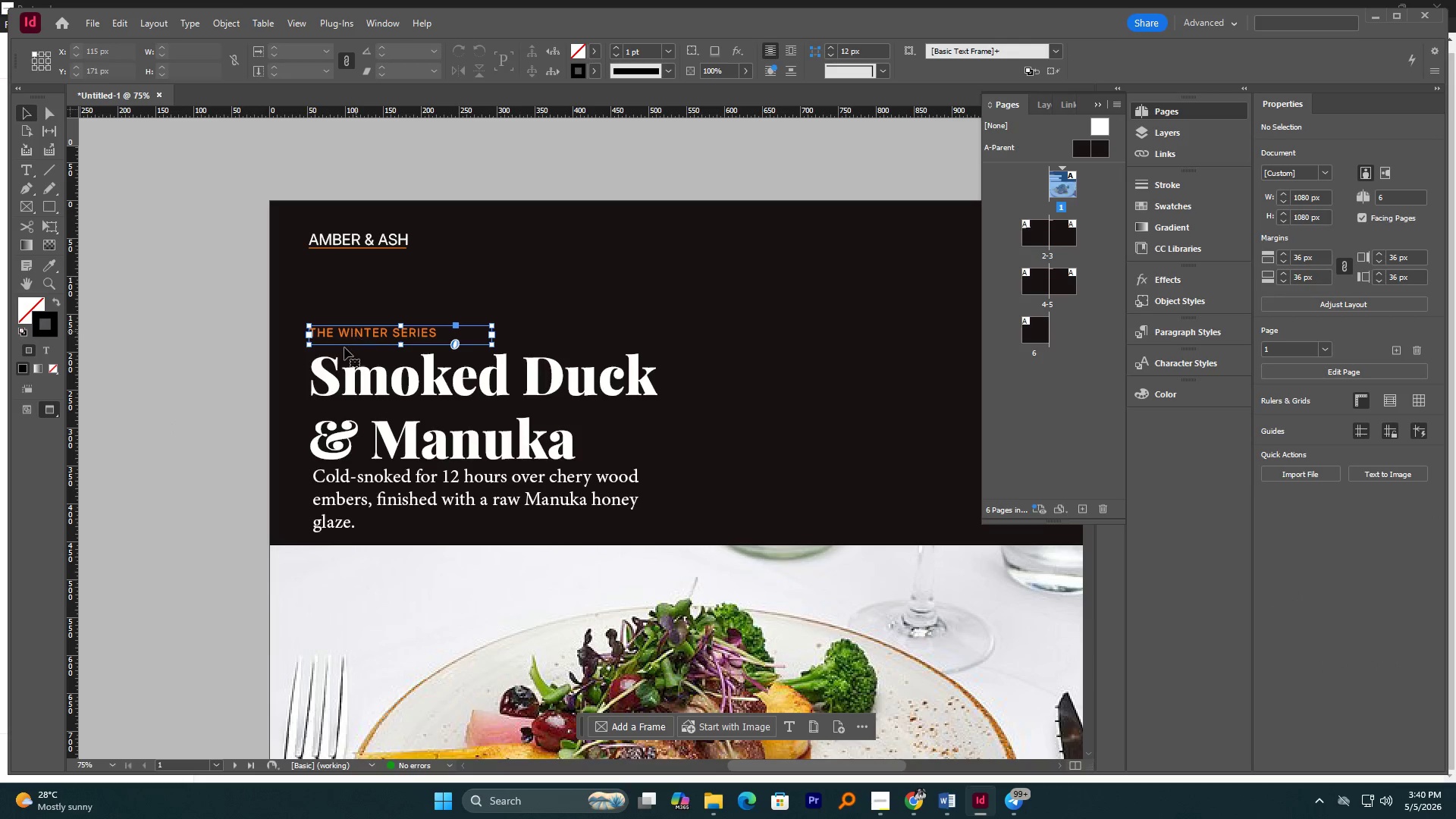 
hold_key(key=ShiftLeft, duration=1.08)
left_click([328, 373])
 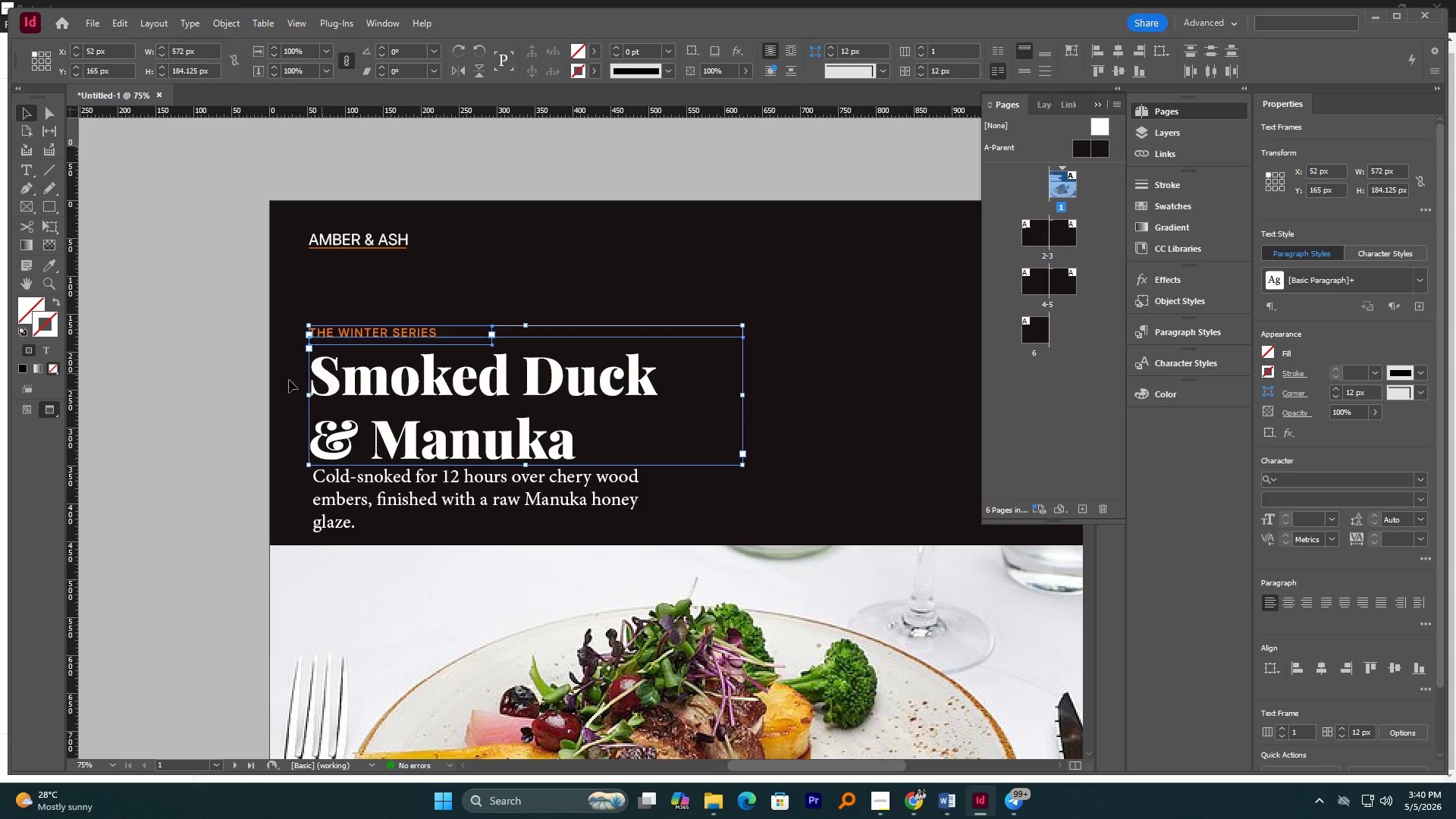 
hold_key(key=AltLeft, duration=1.97)
 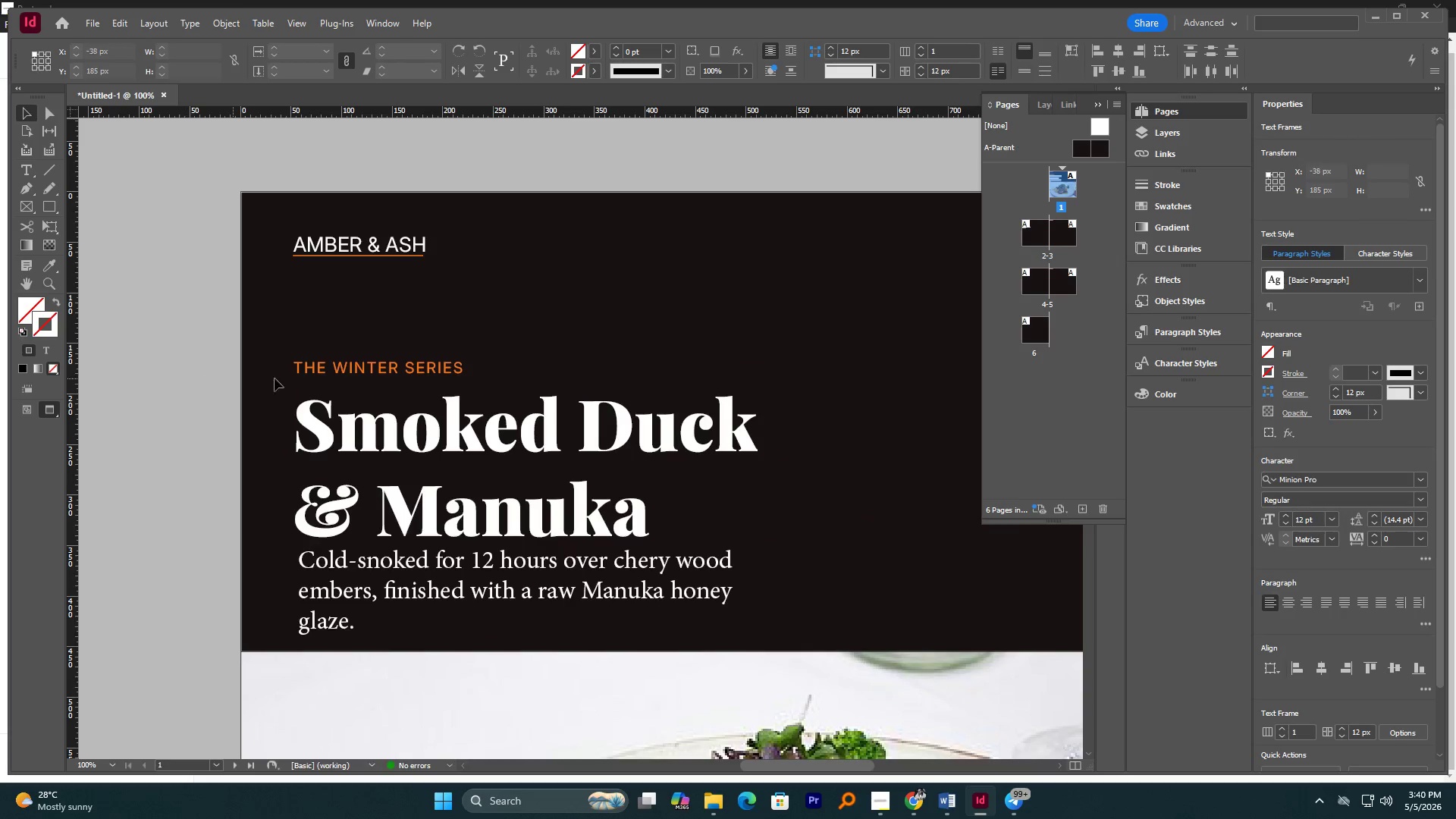 
left_click([184, 378])
 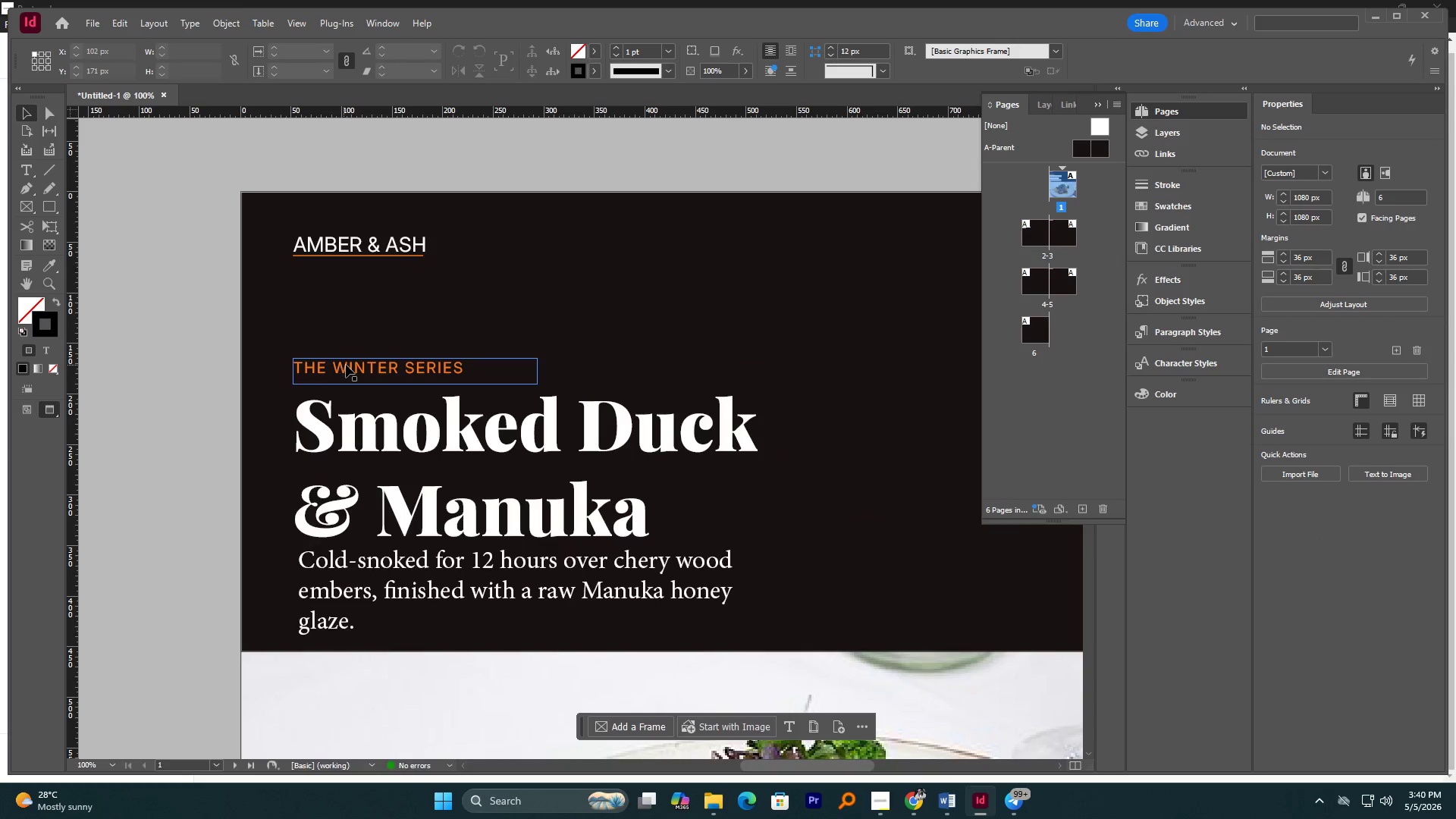 
scroll: coordinate [285, 369], scroll_direction: up, amount: 1.0
 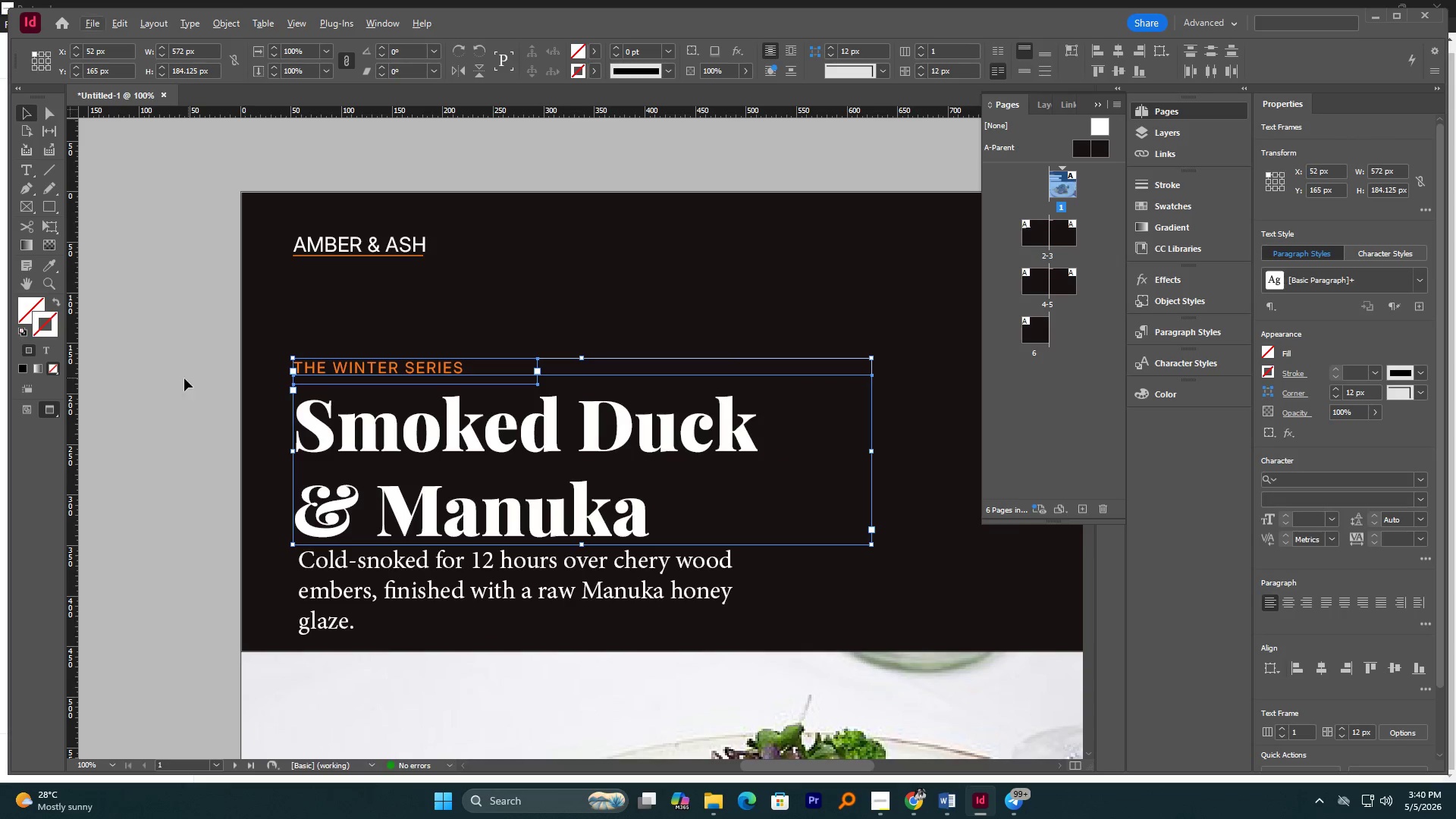 
left_click_drag(start_coordinate=[346, 365], to_coordinate=[347, 375])
 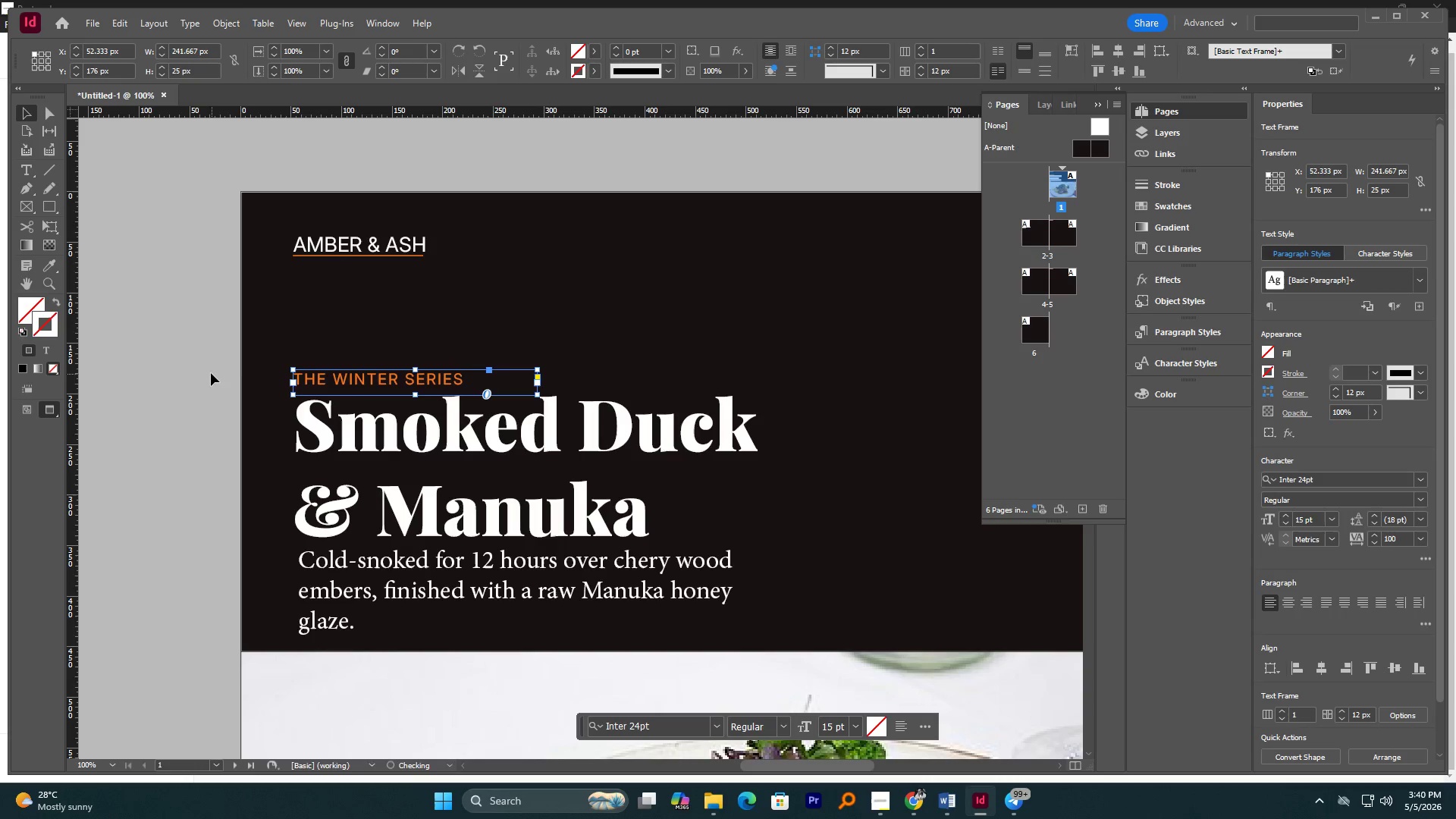 
hold_key(key=ShiftLeft, duration=0.95)
 